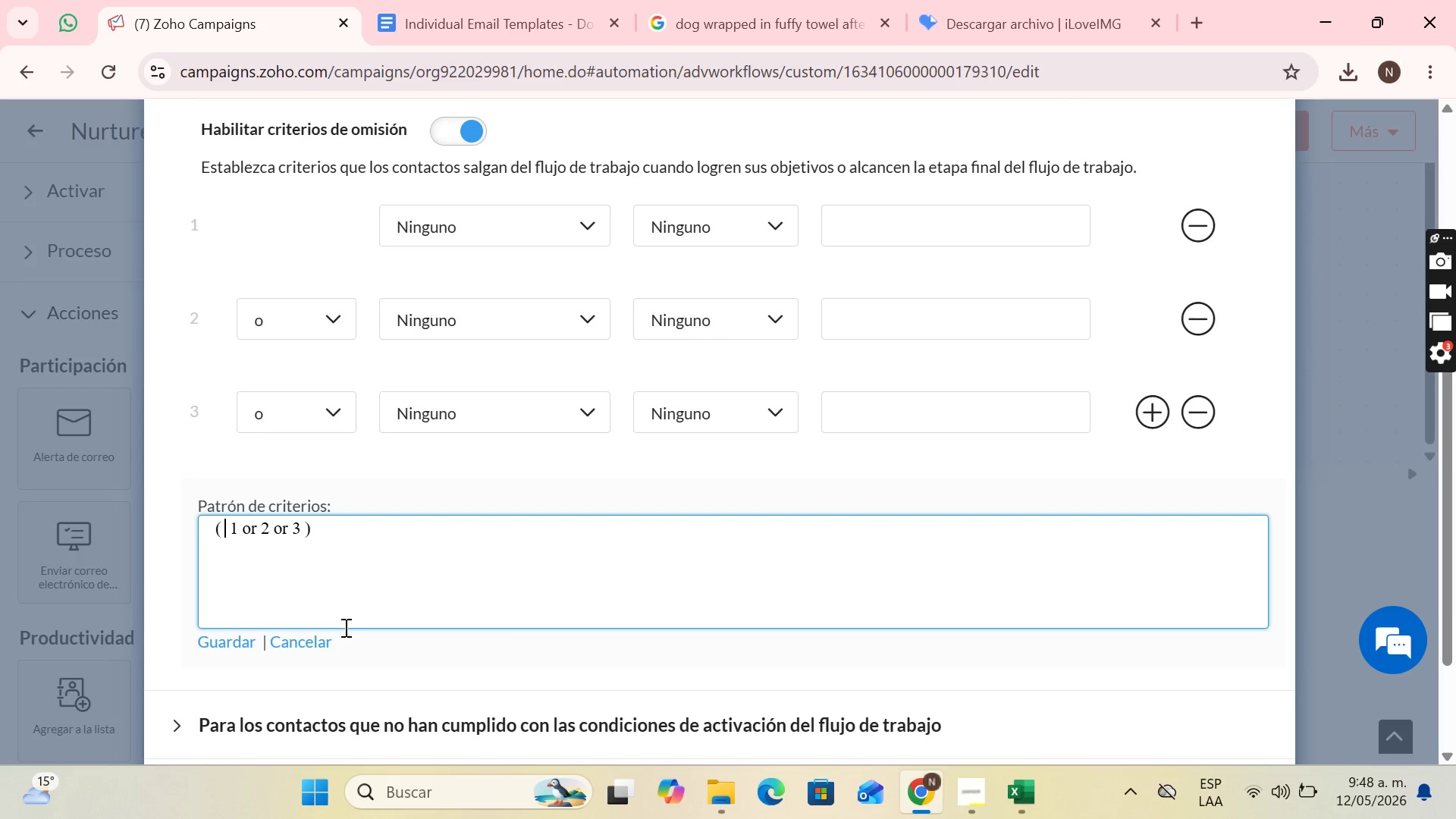 
key(Backspace)
 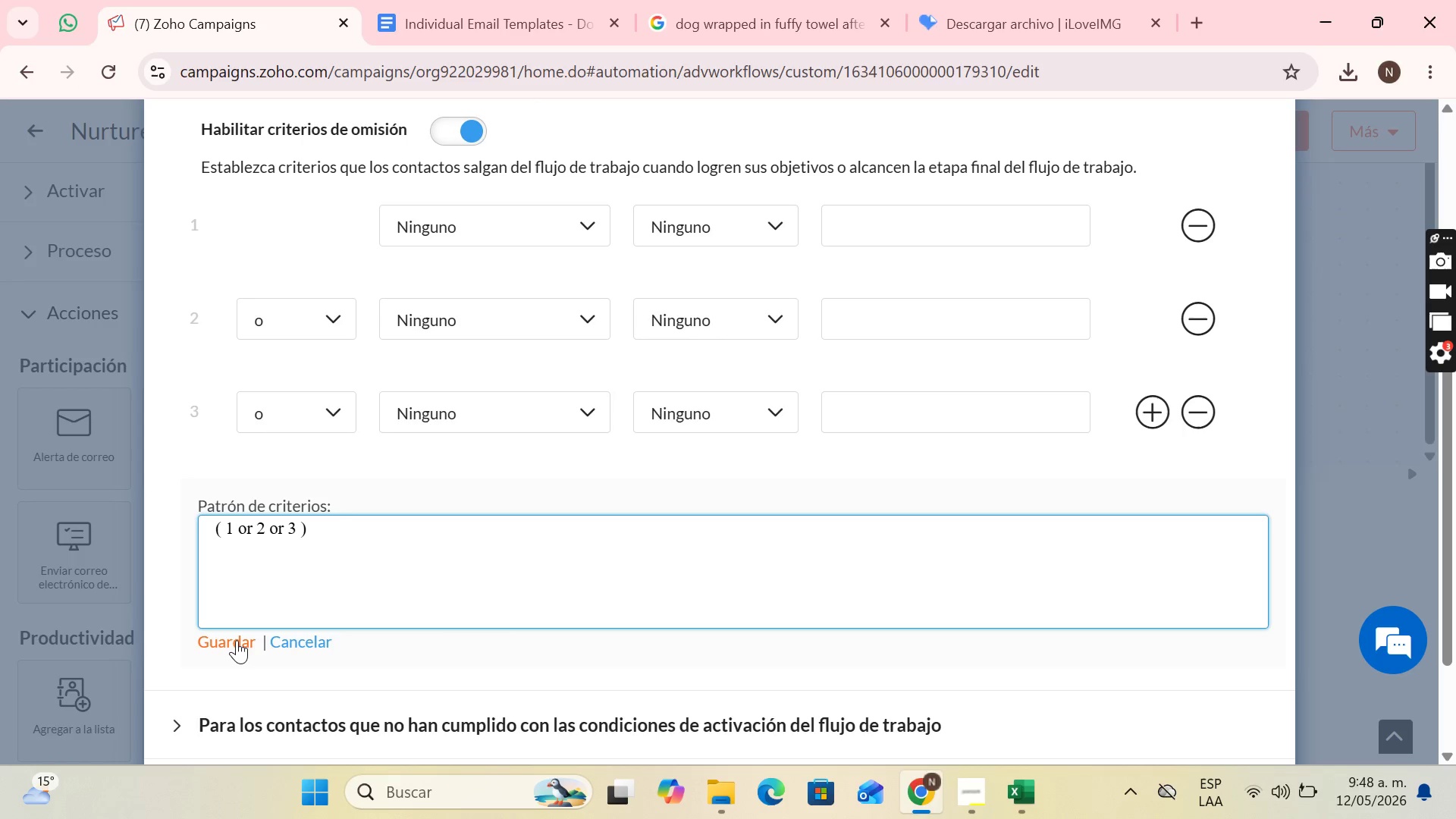 
left_click([237, 640])
 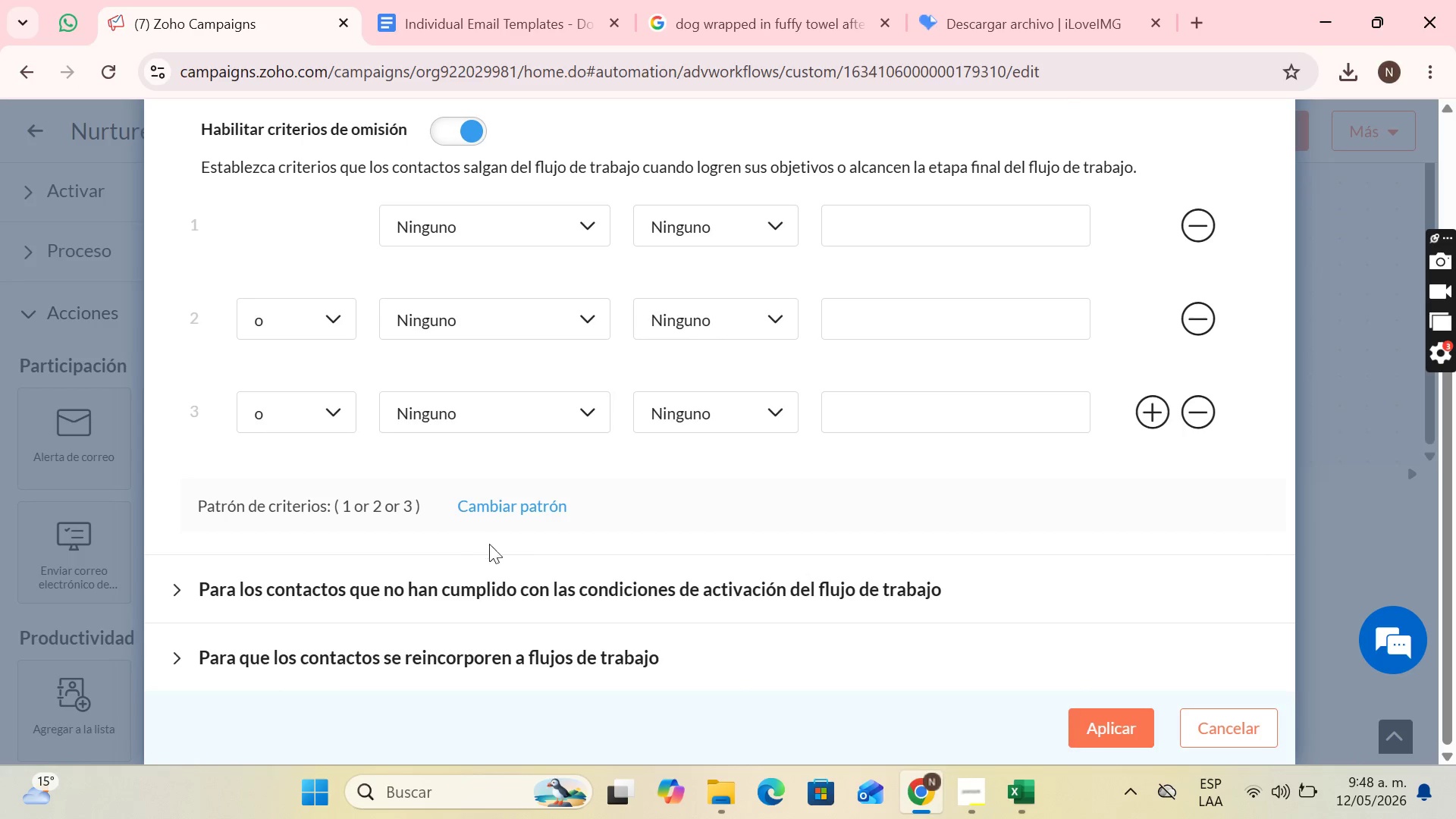 
scroll: coordinate [664, 522], scroll_direction: up, amount: 4.0
 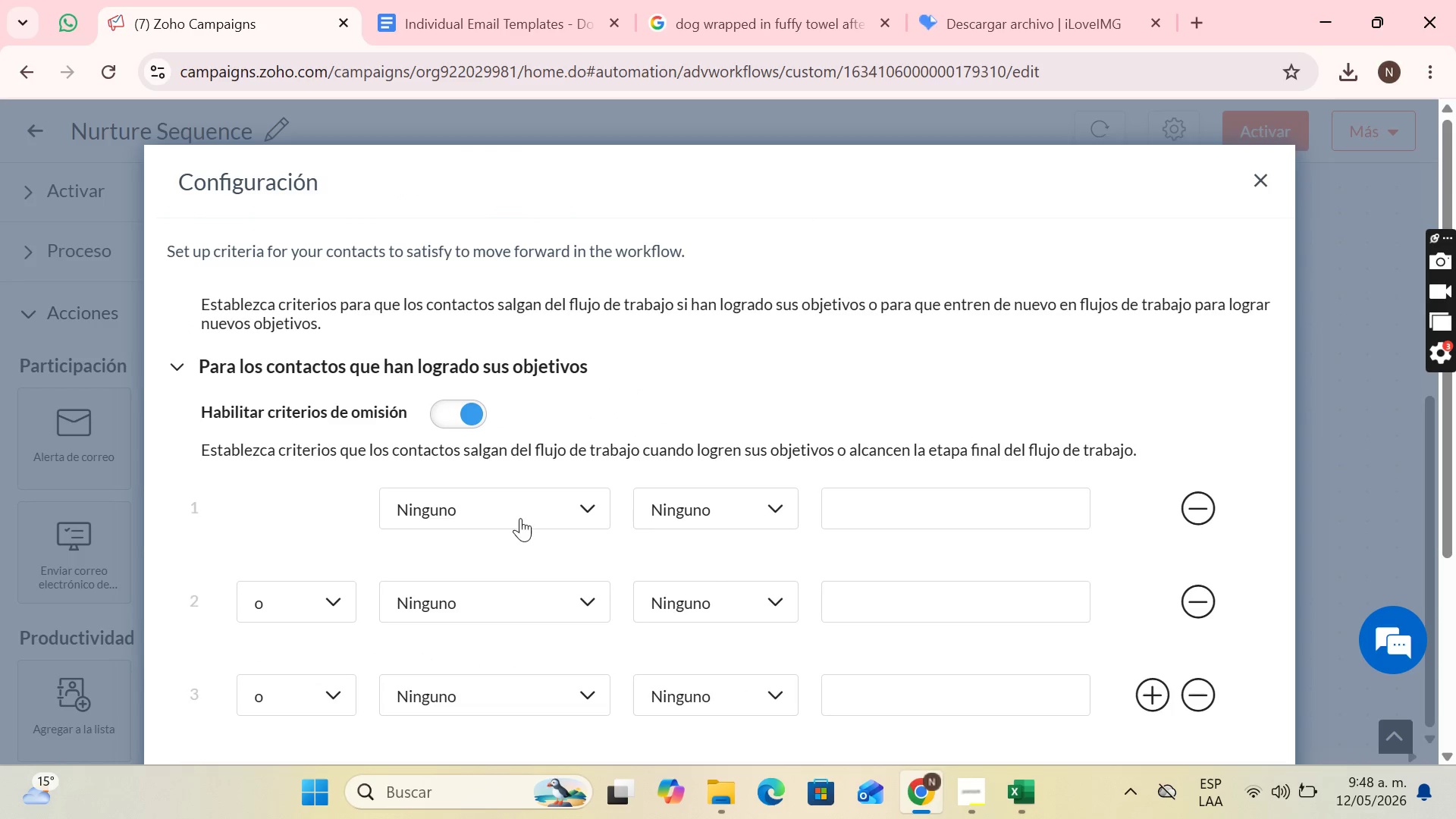 
left_click([518, 518])
 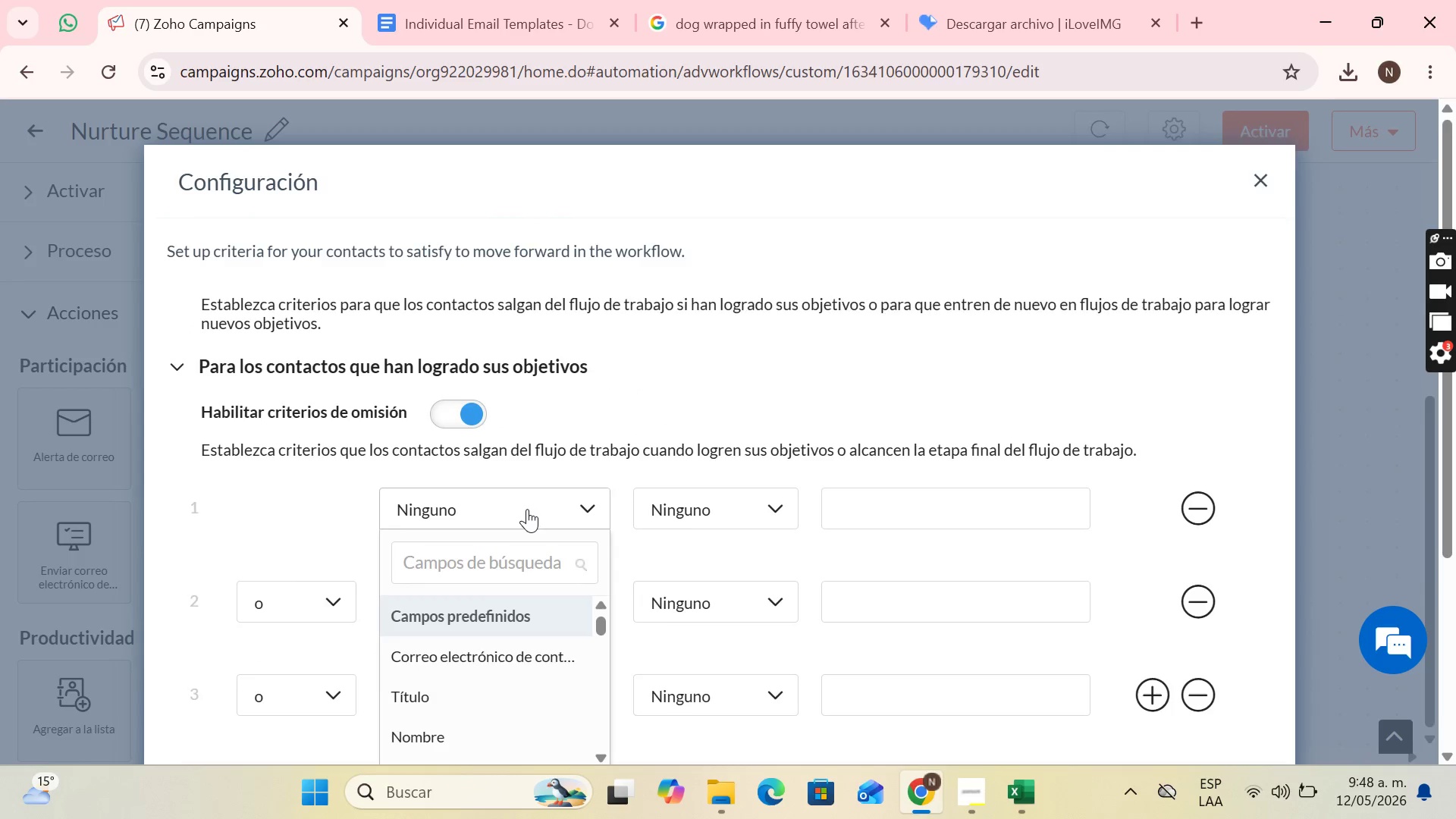 
scroll: coordinate [556, 457], scroll_direction: down, amount: 31.0
 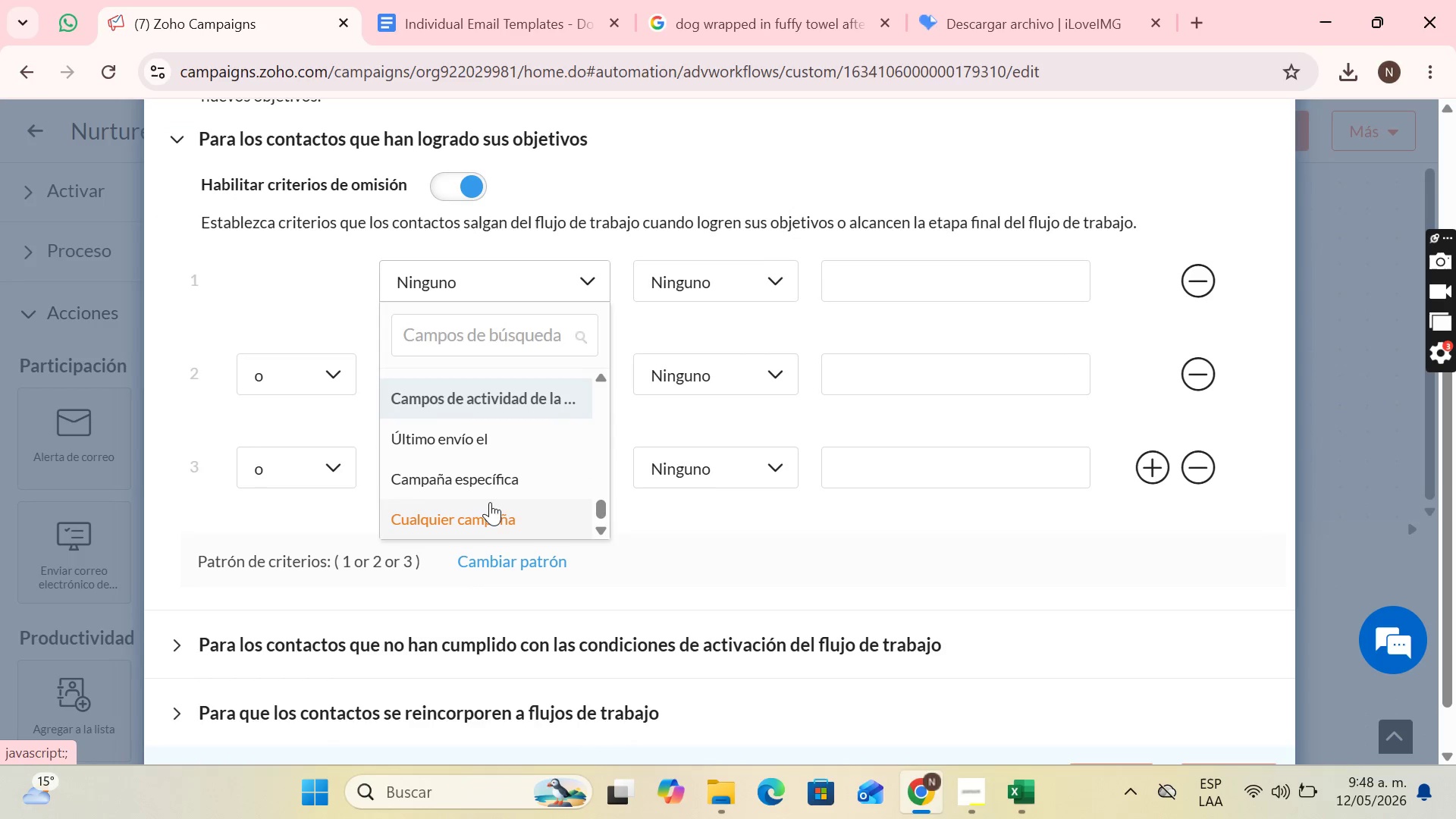 
left_click([491, 484])
 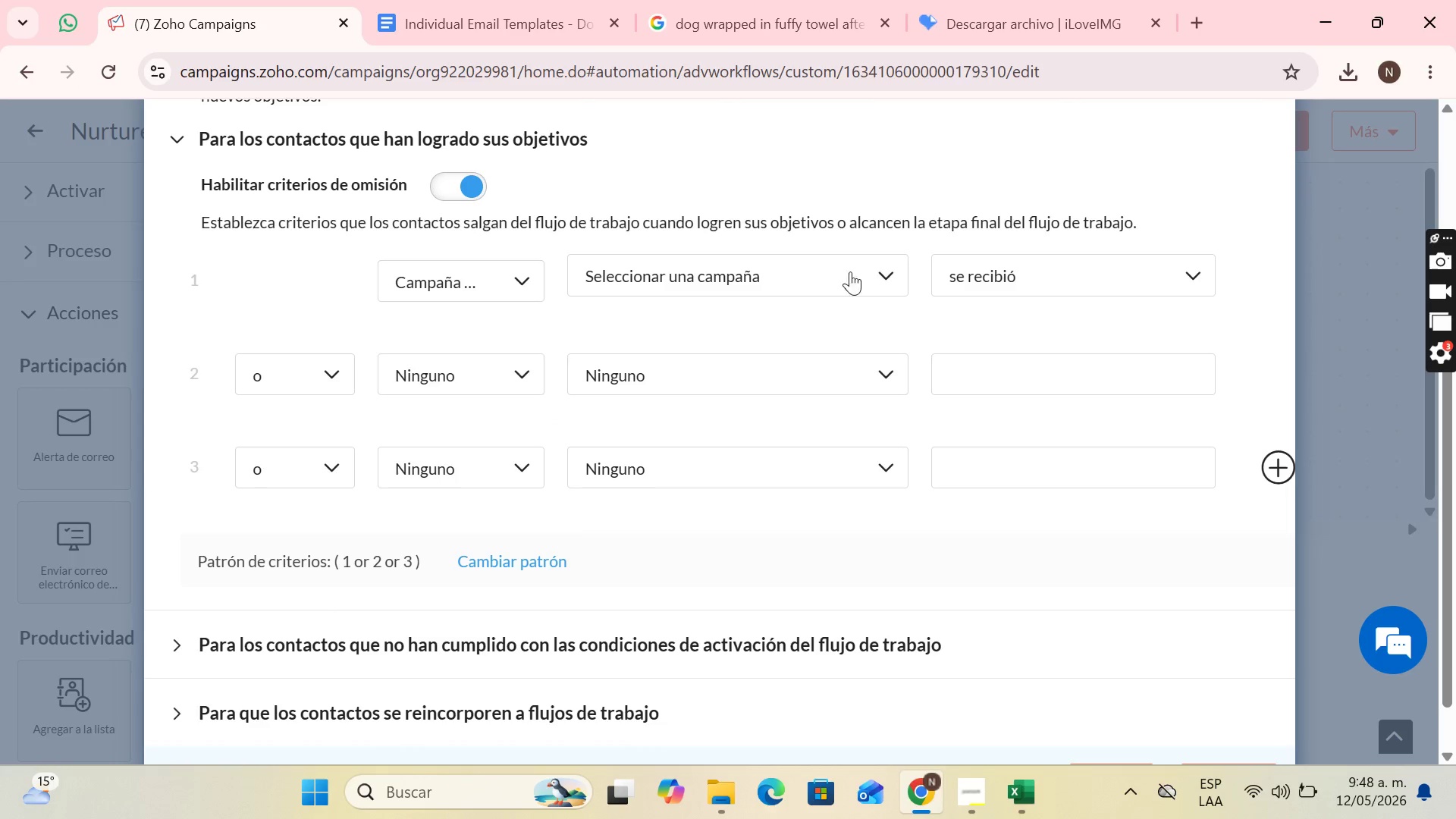 
left_click([864, 271])
 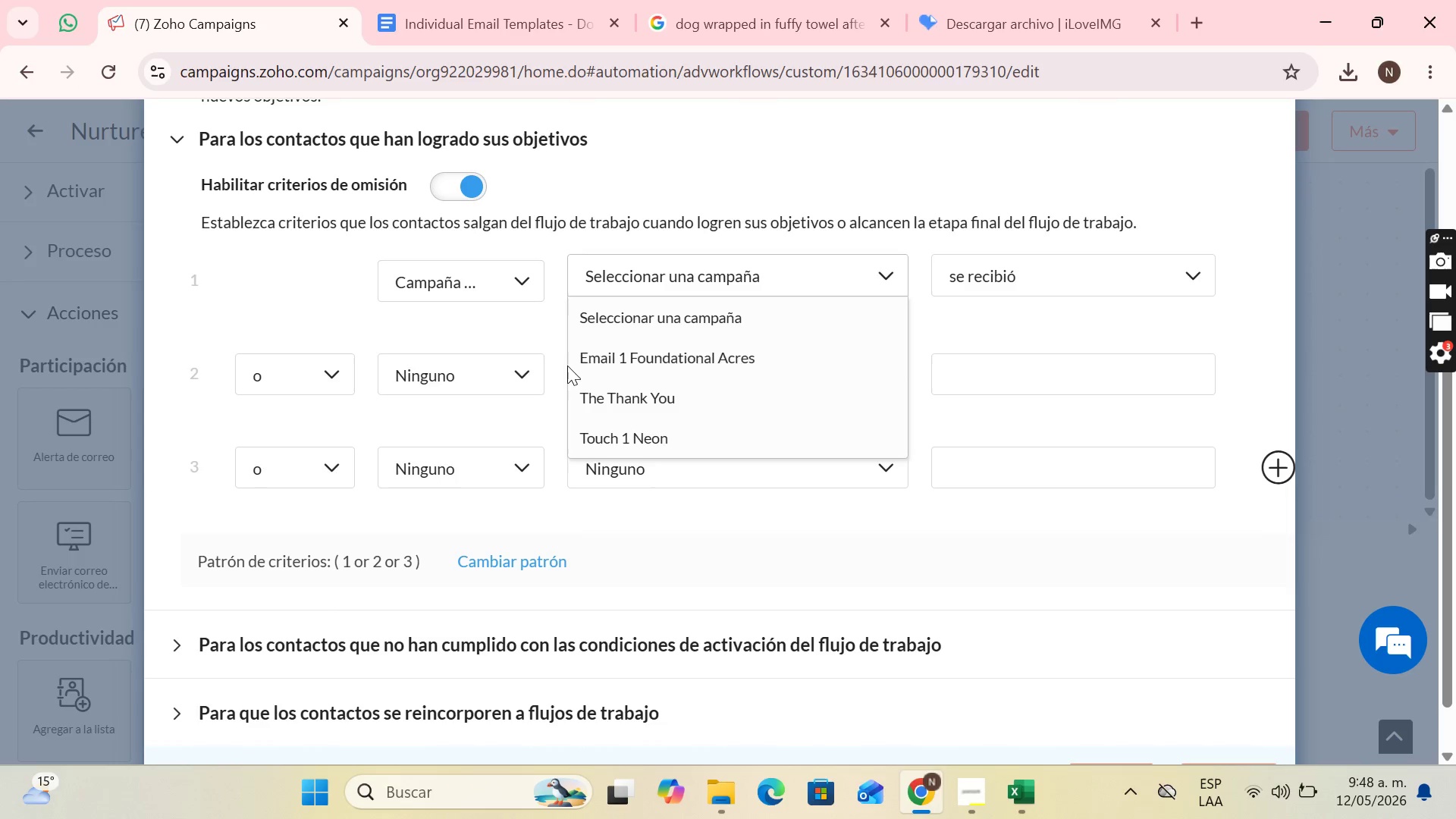 
scroll: coordinate [720, 342], scroll_direction: down, amount: 2.0
 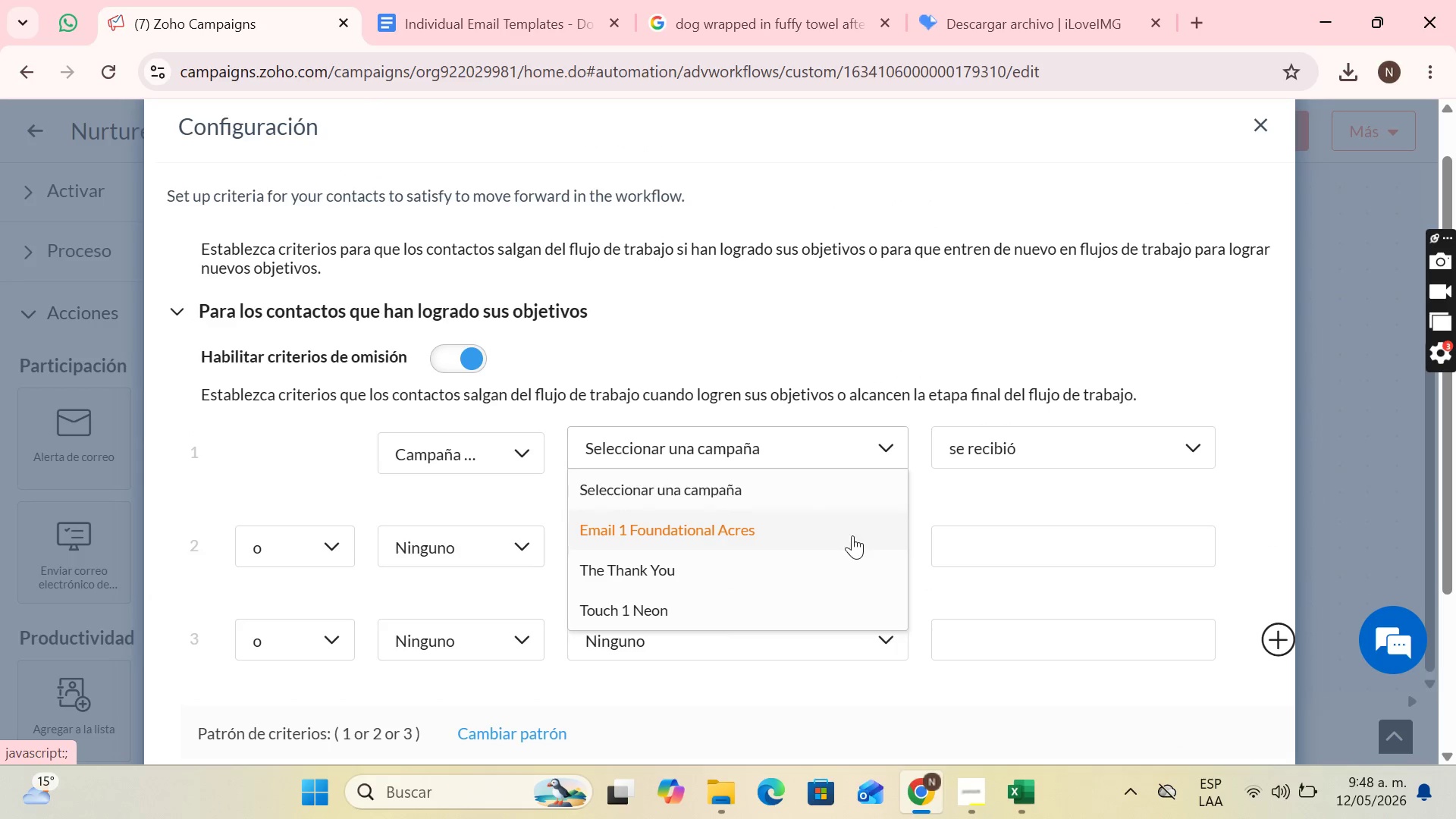 
left_click([980, 449])
 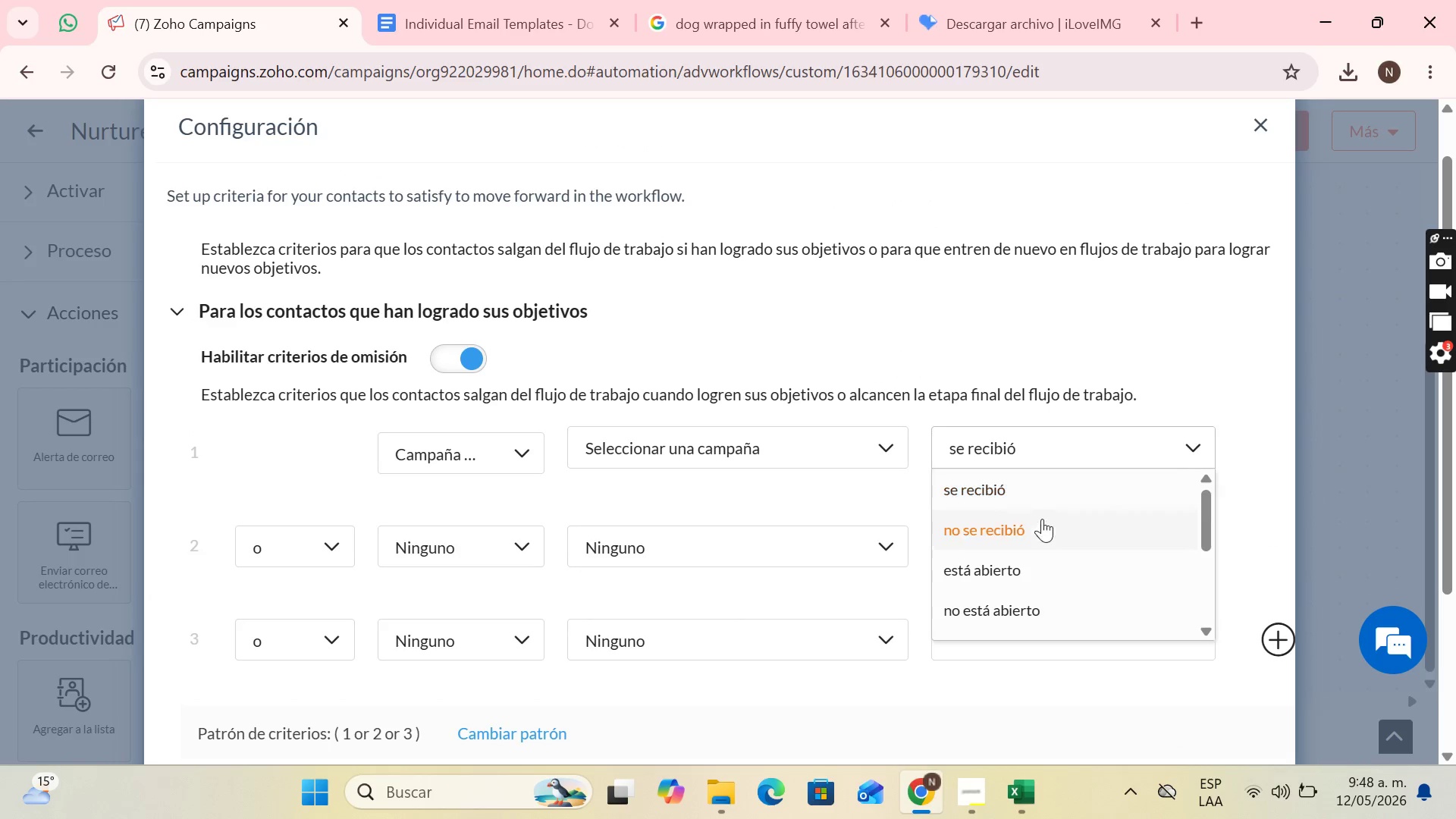 
scroll: coordinate [1046, 544], scroll_direction: down, amount: 4.0
 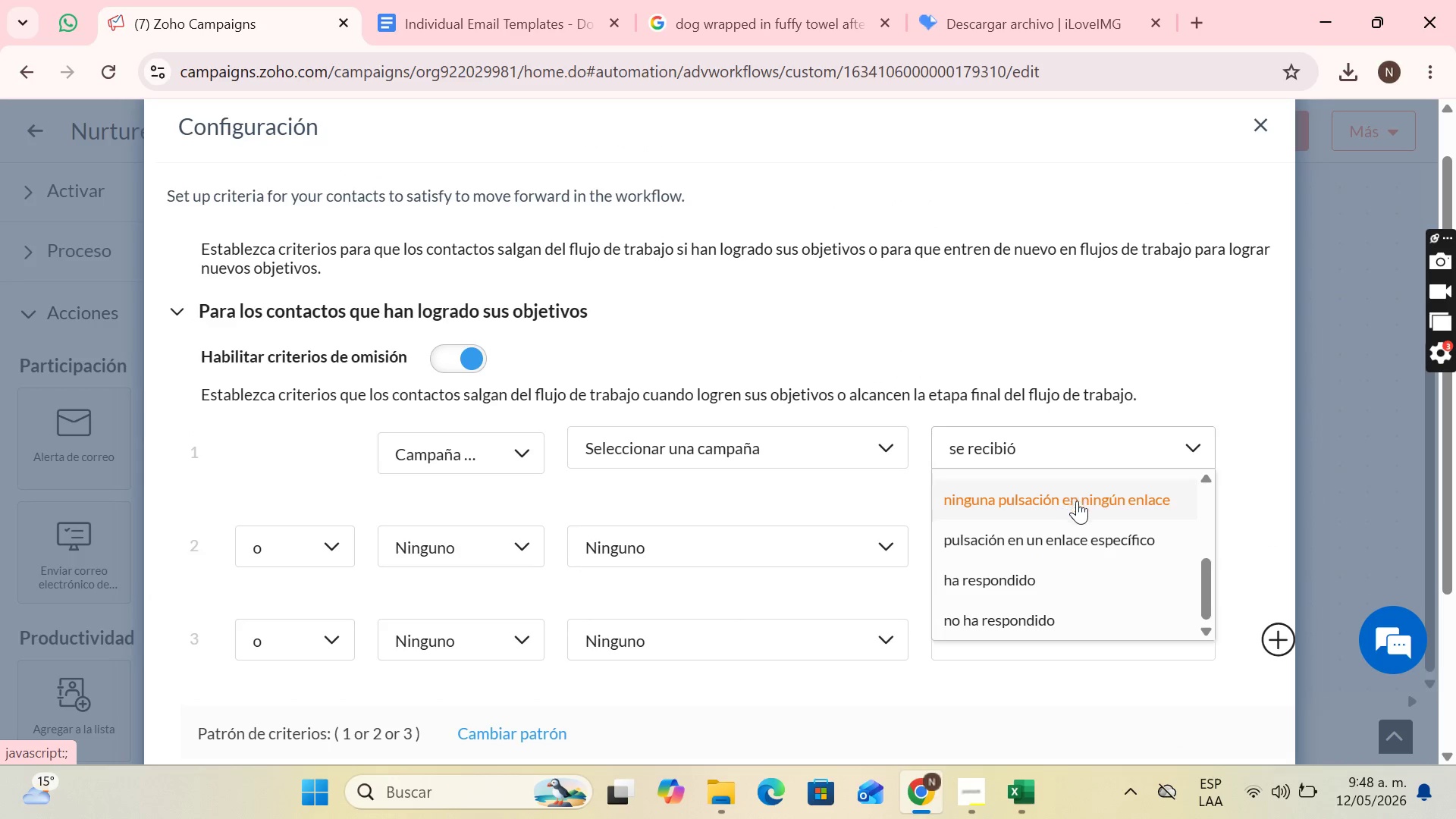 
left_click([1078, 535])
 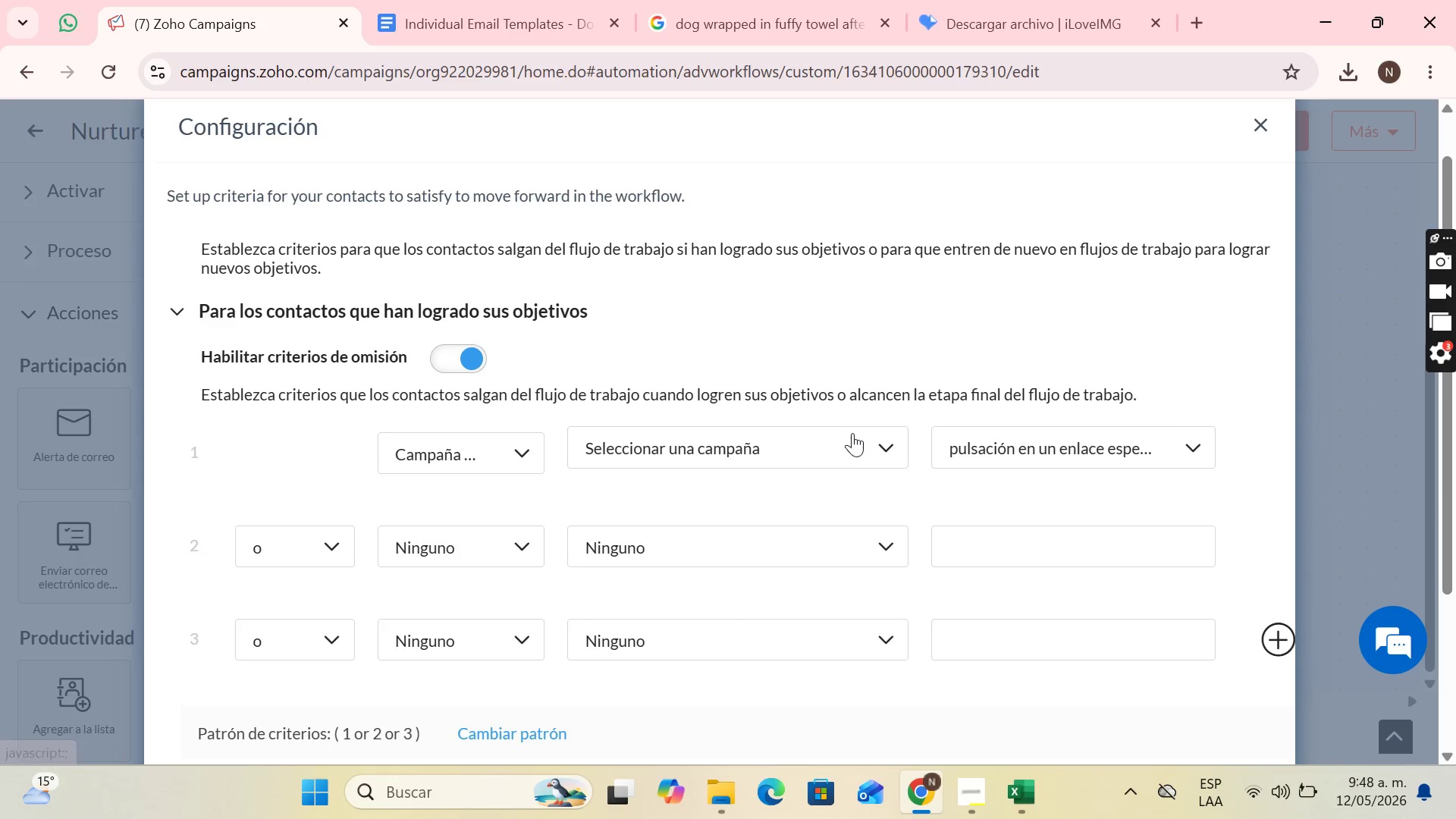 
left_click([851, 441])
 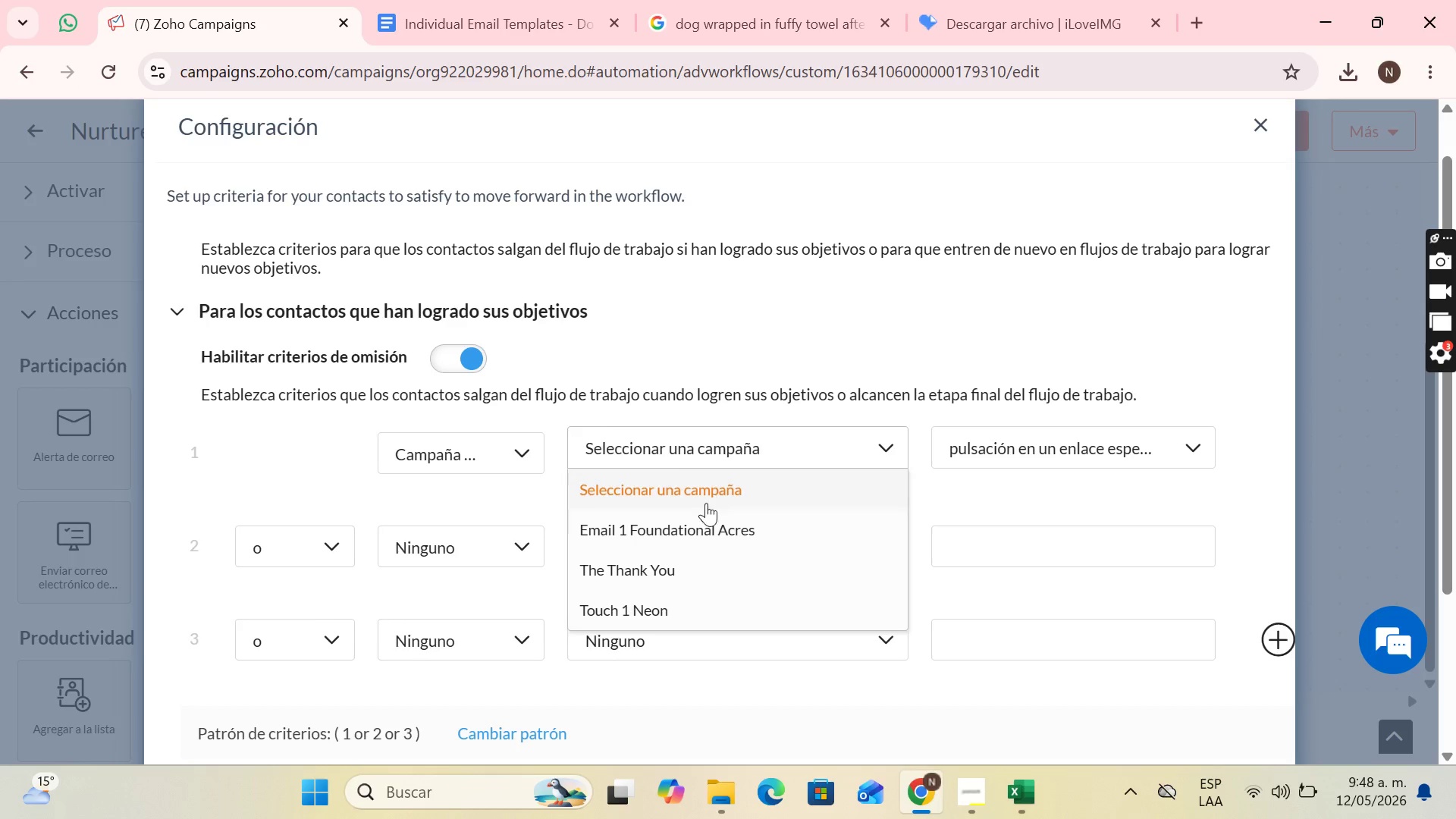 
scroll: coordinate [706, 513], scroll_direction: down, amount: 5.0
 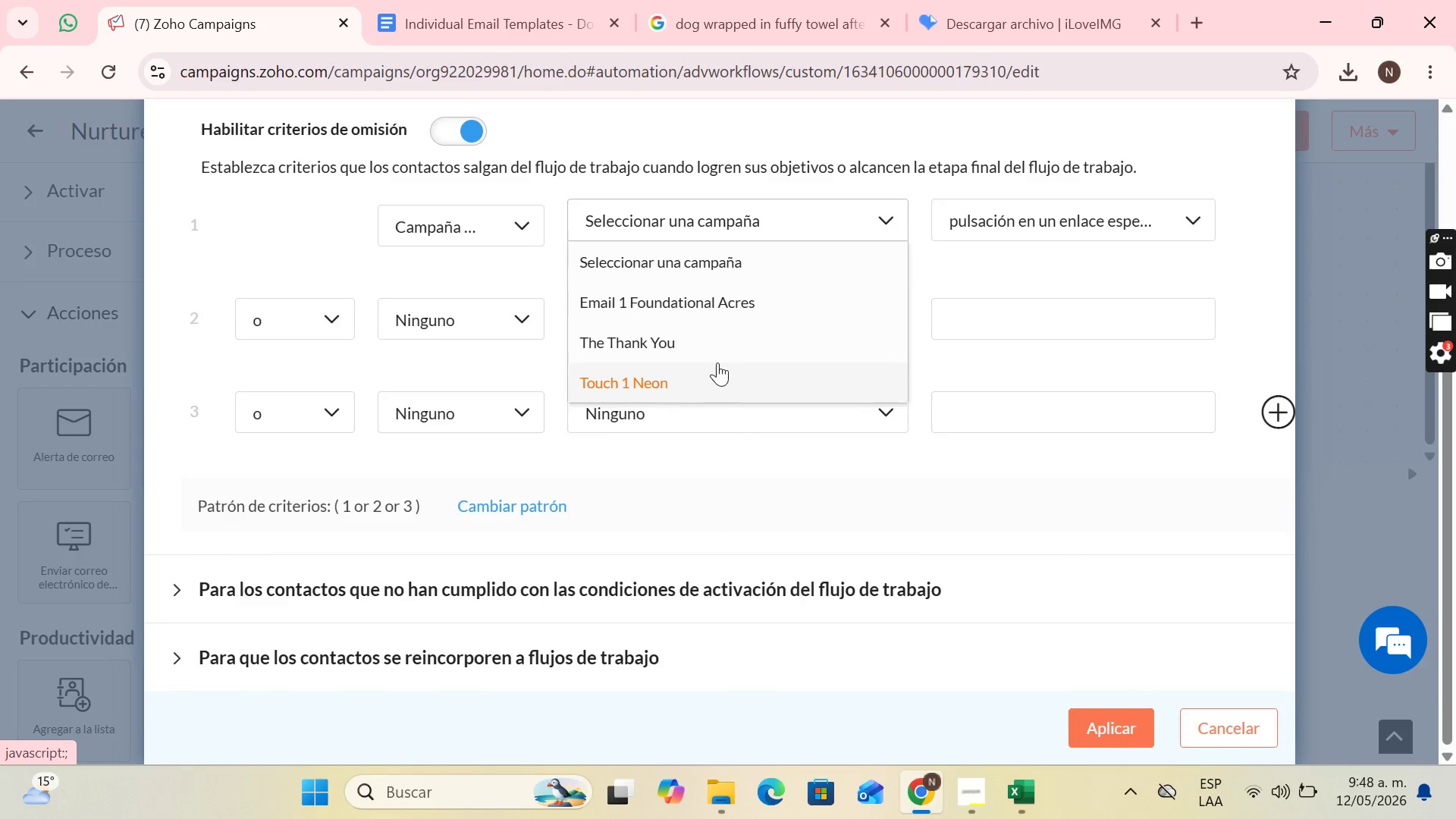 
scroll: coordinate [717, 362], scroll_direction: up, amount: 1.0
 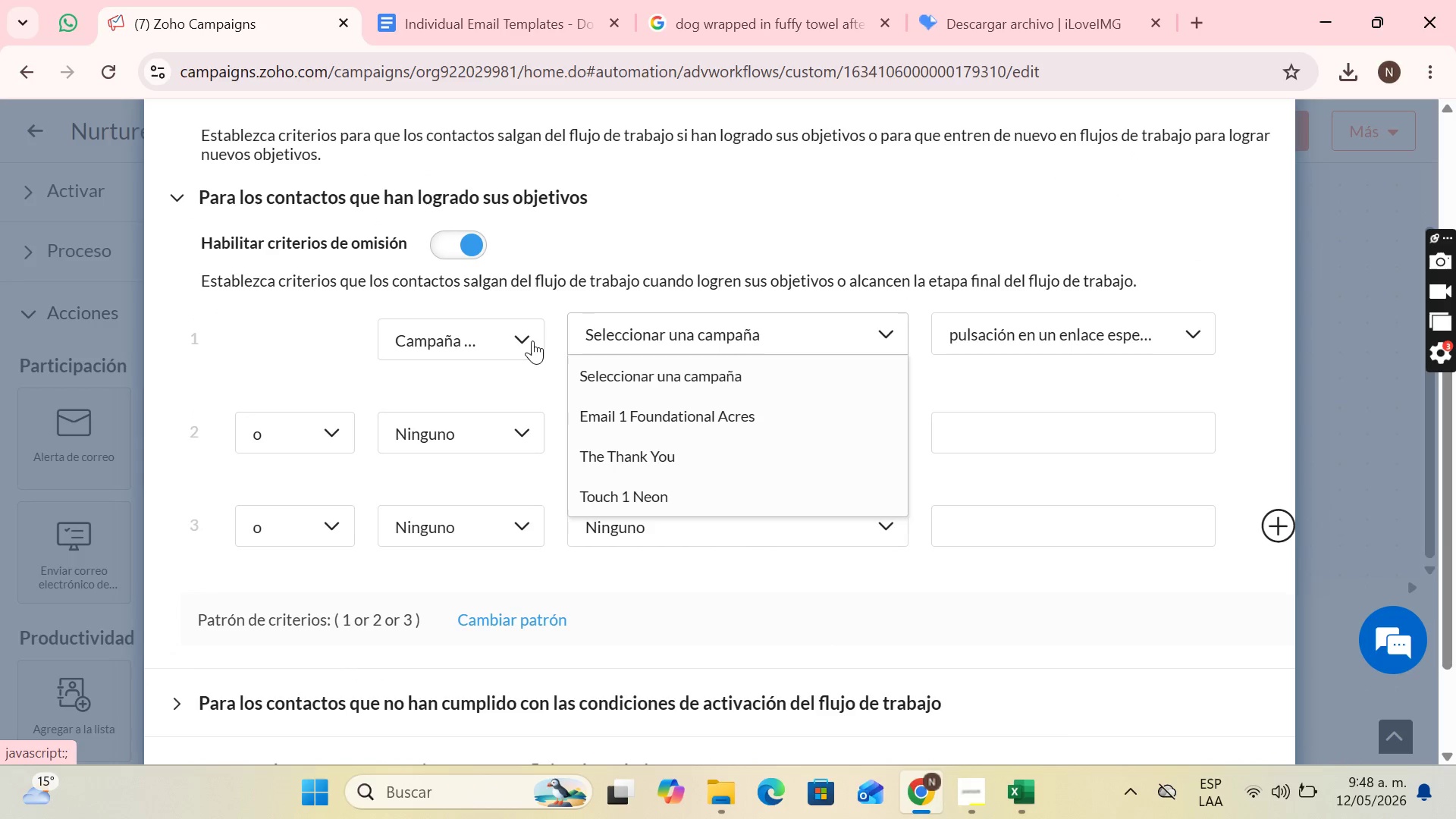 
left_click([524, 339])
 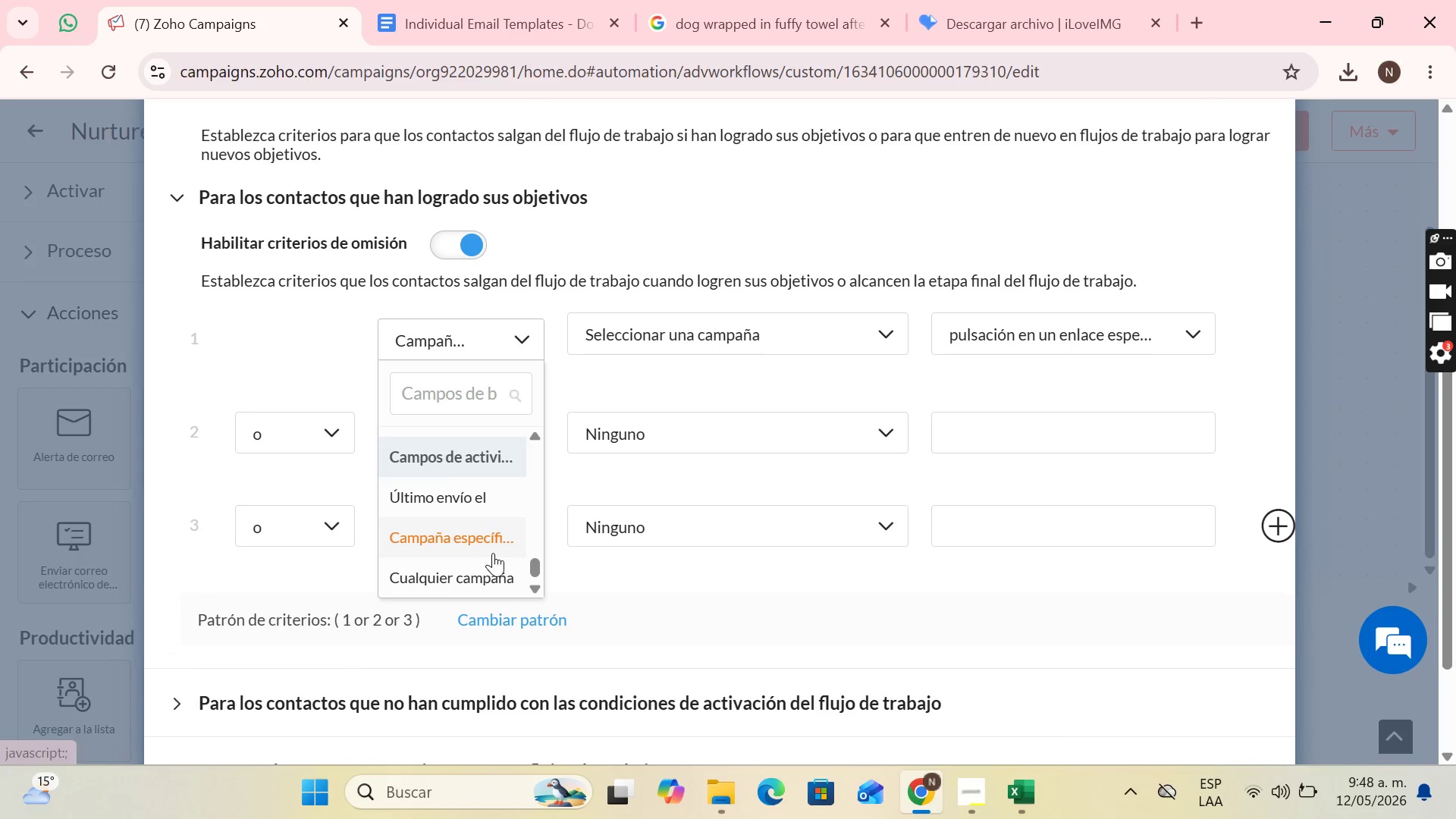 
left_click([491, 571])
 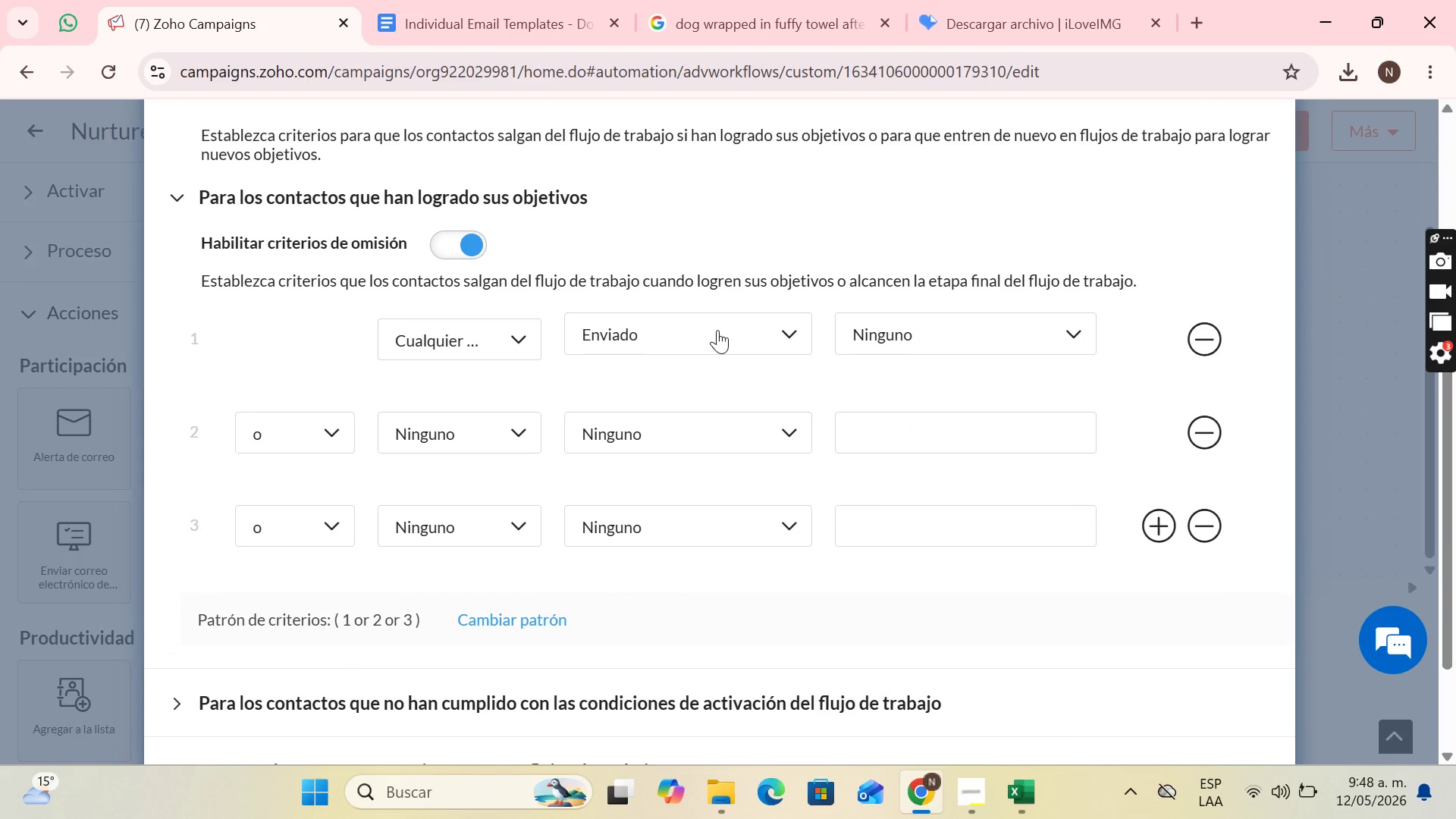 
left_click([717, 329])
 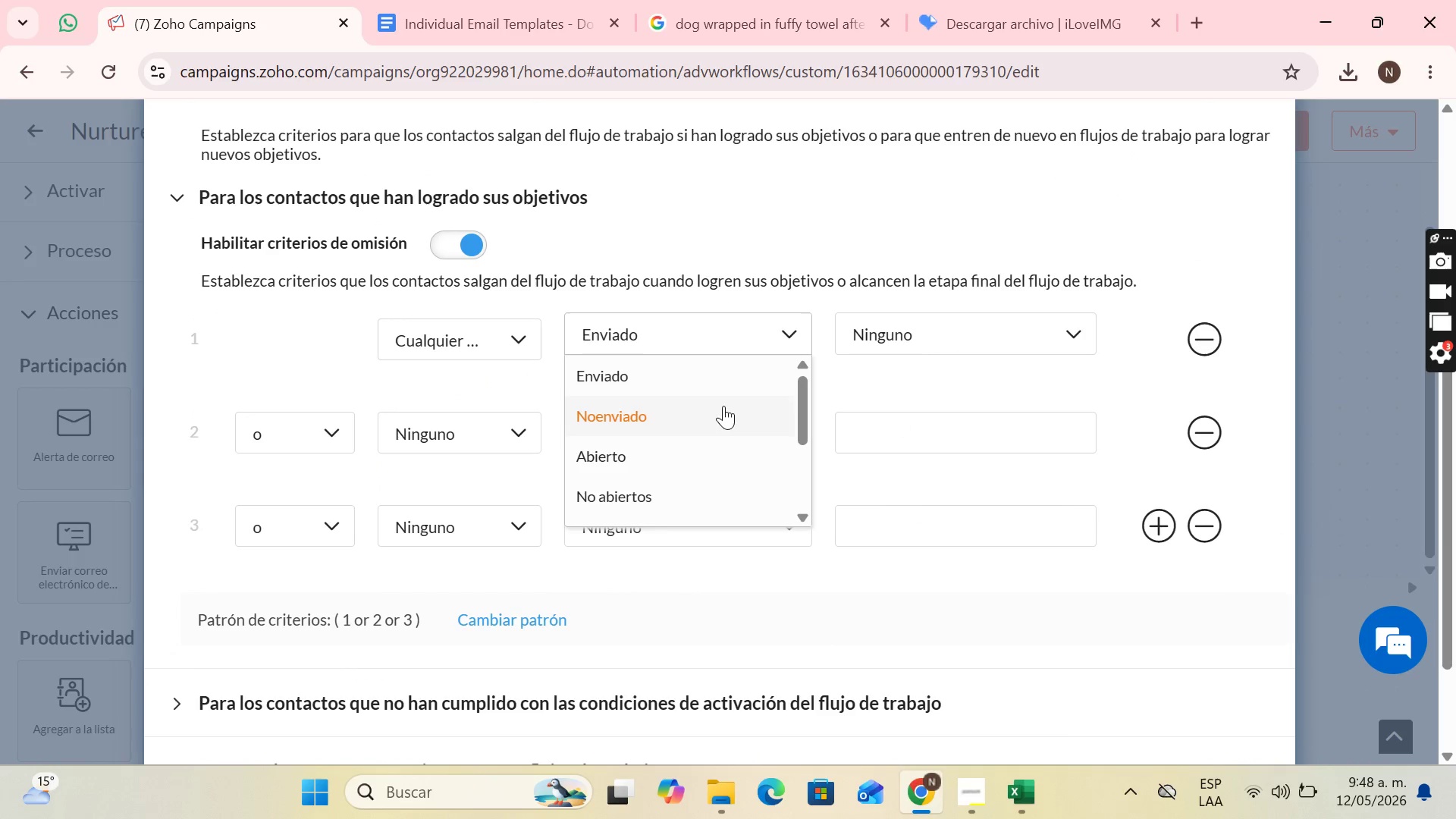 
scroll: coordinate [723, 416], scroll_direction: down, amount: 5.0
 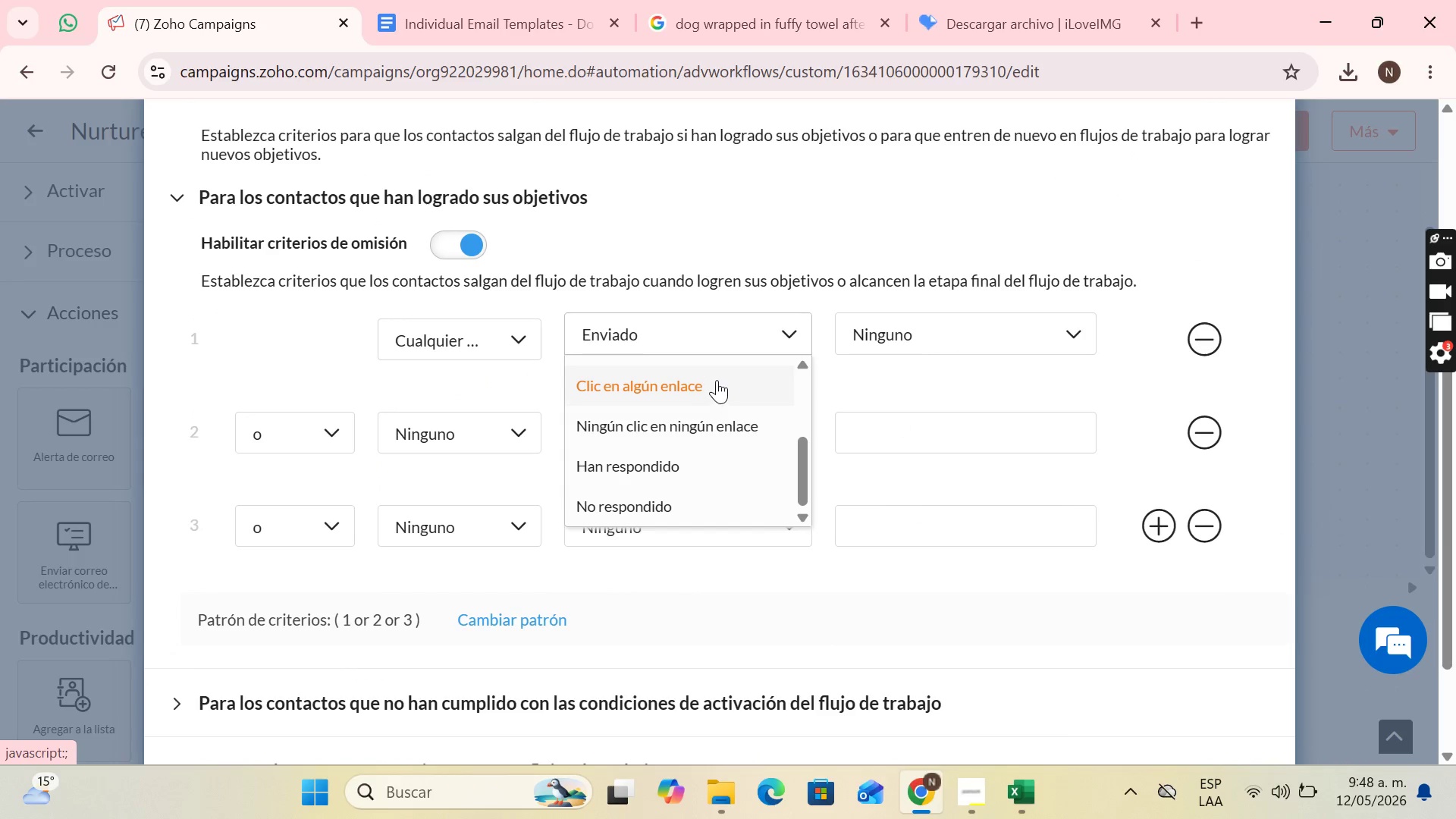 
left_click([717, 380])
 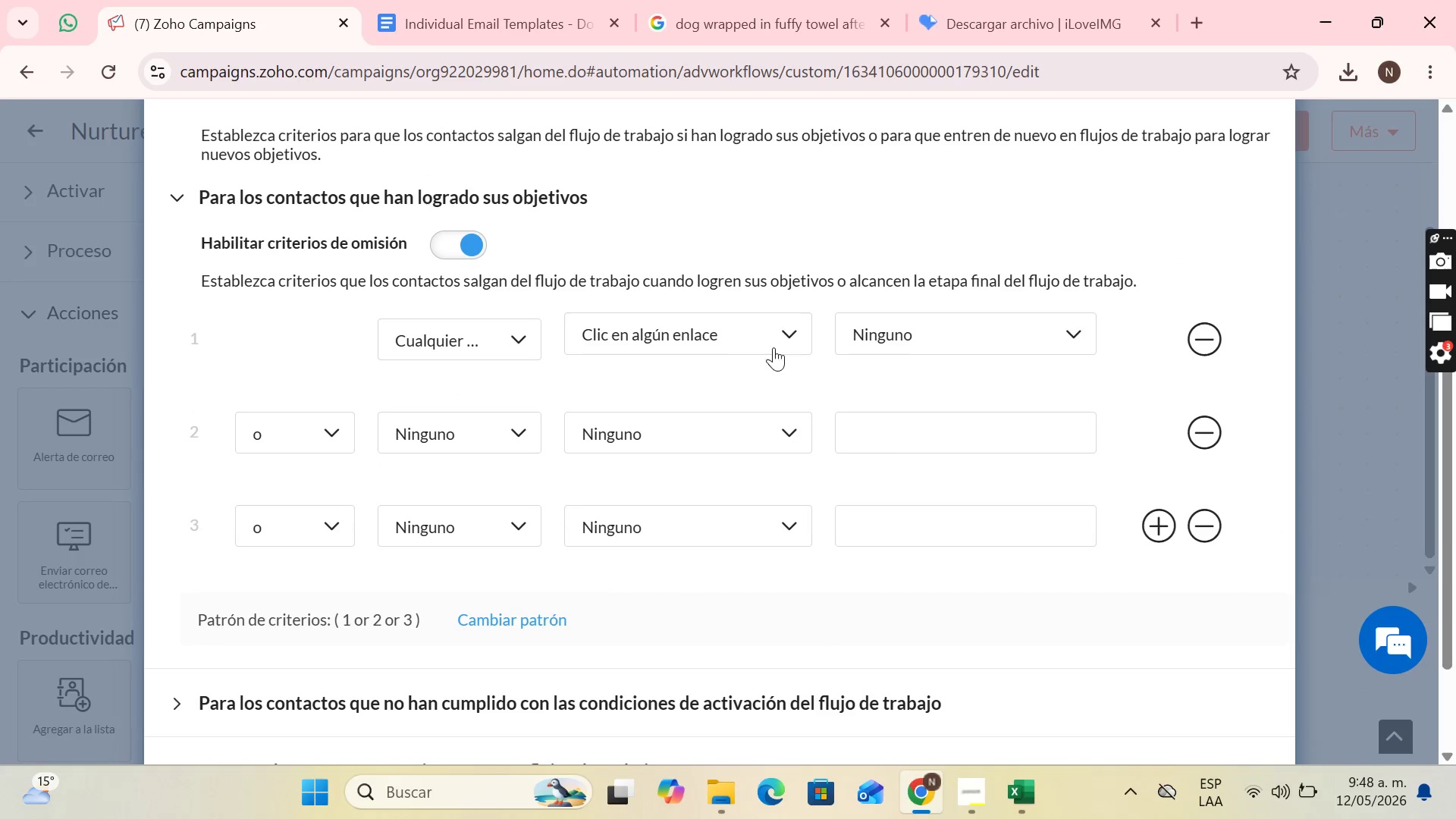 
left_click([920, 344])
 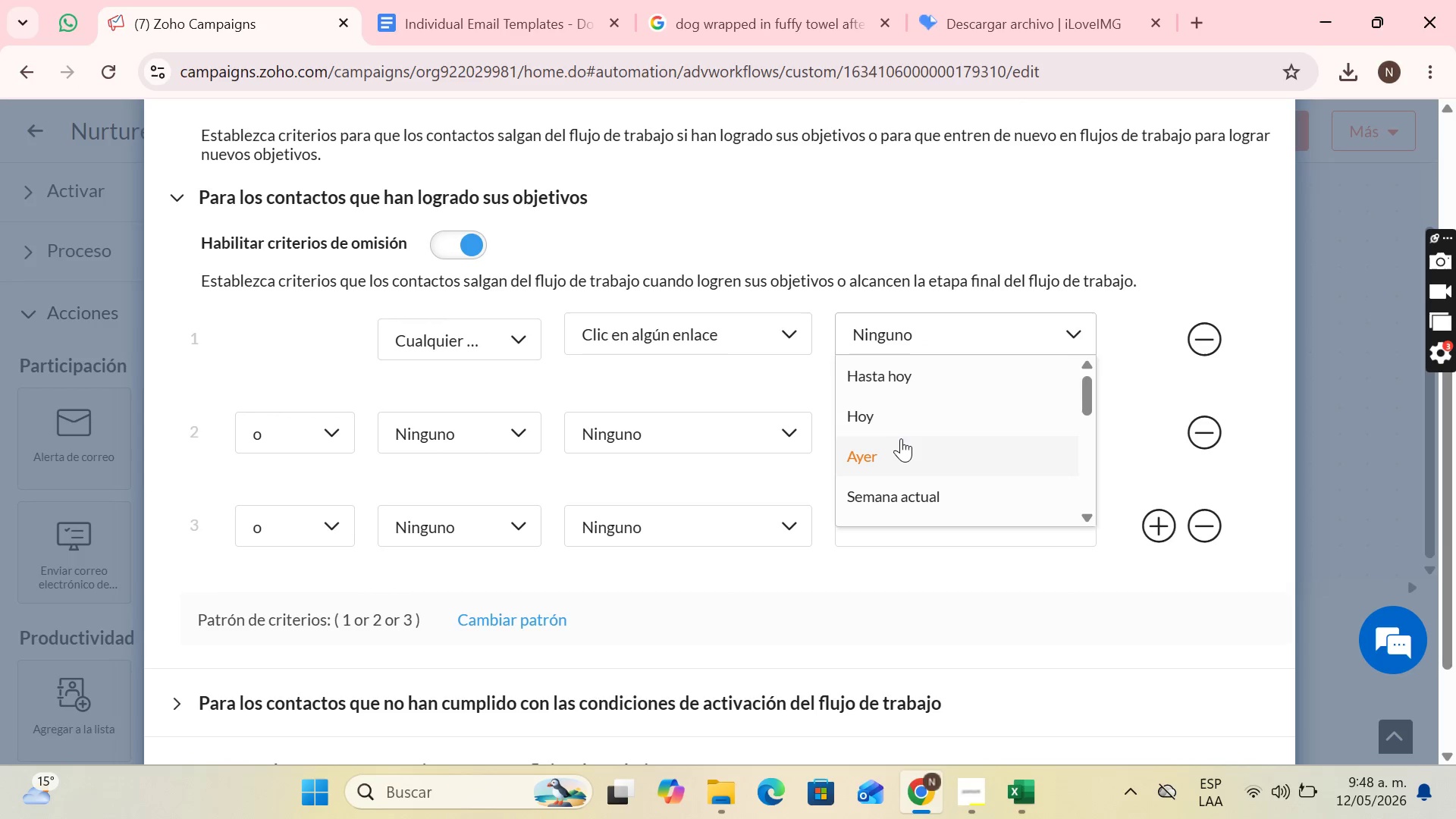 
left_click([487, 325])
 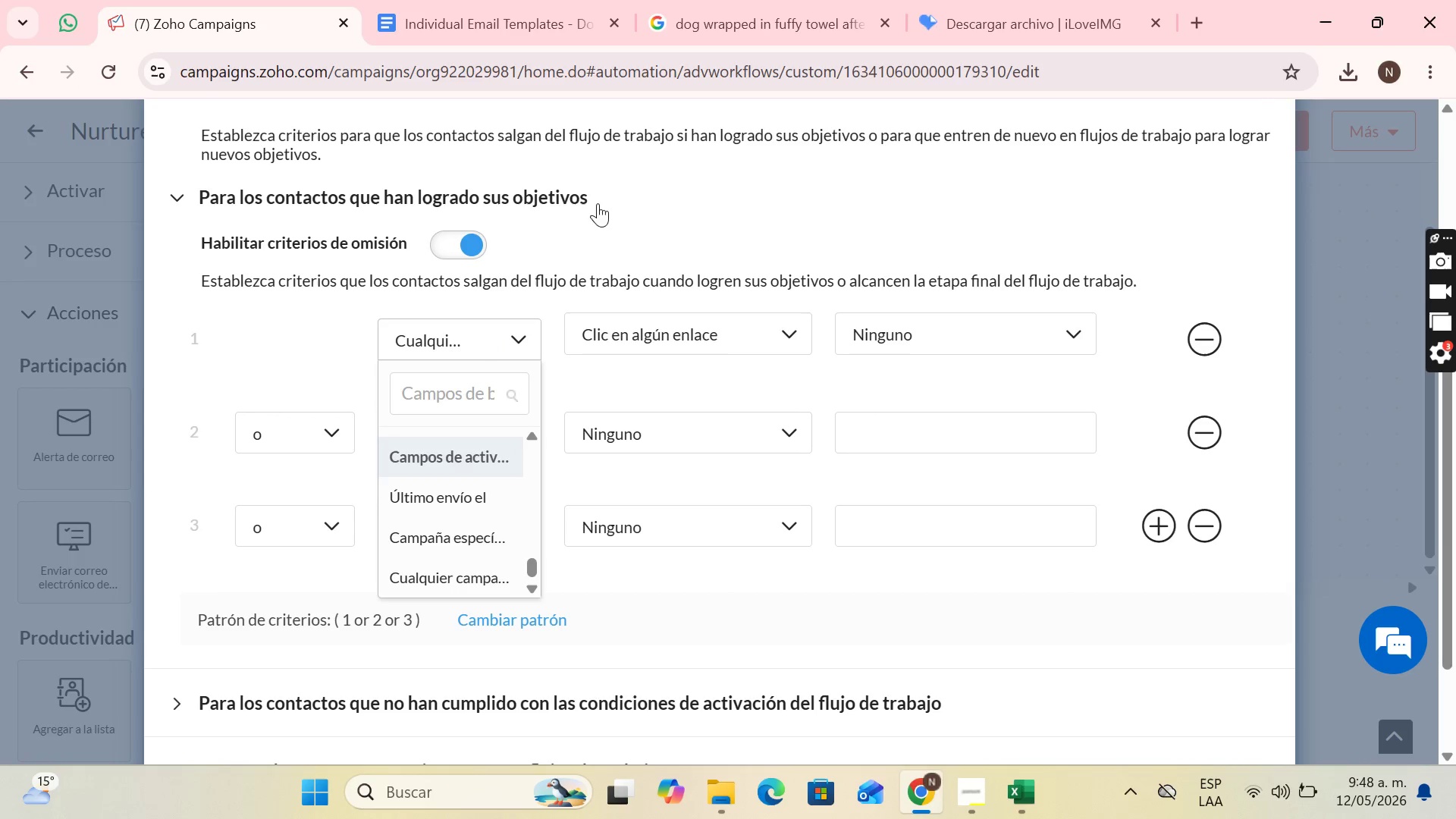 
scroll: coordinate [912, 436], scroll_direction: none, amount: 0.0
 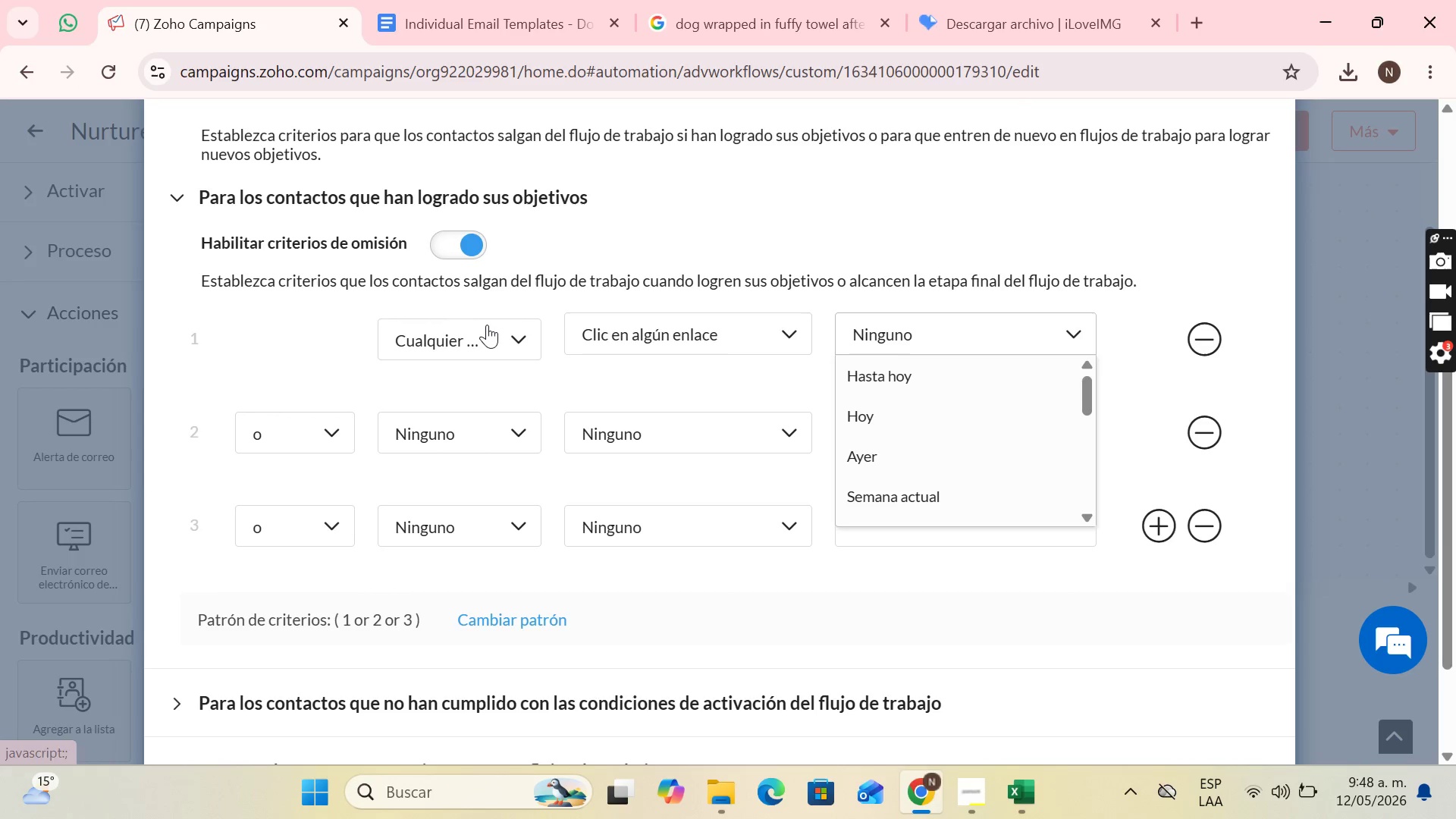 
scroll: coordinate [1247, 253], scroll_direction: up, amount: 3.0
 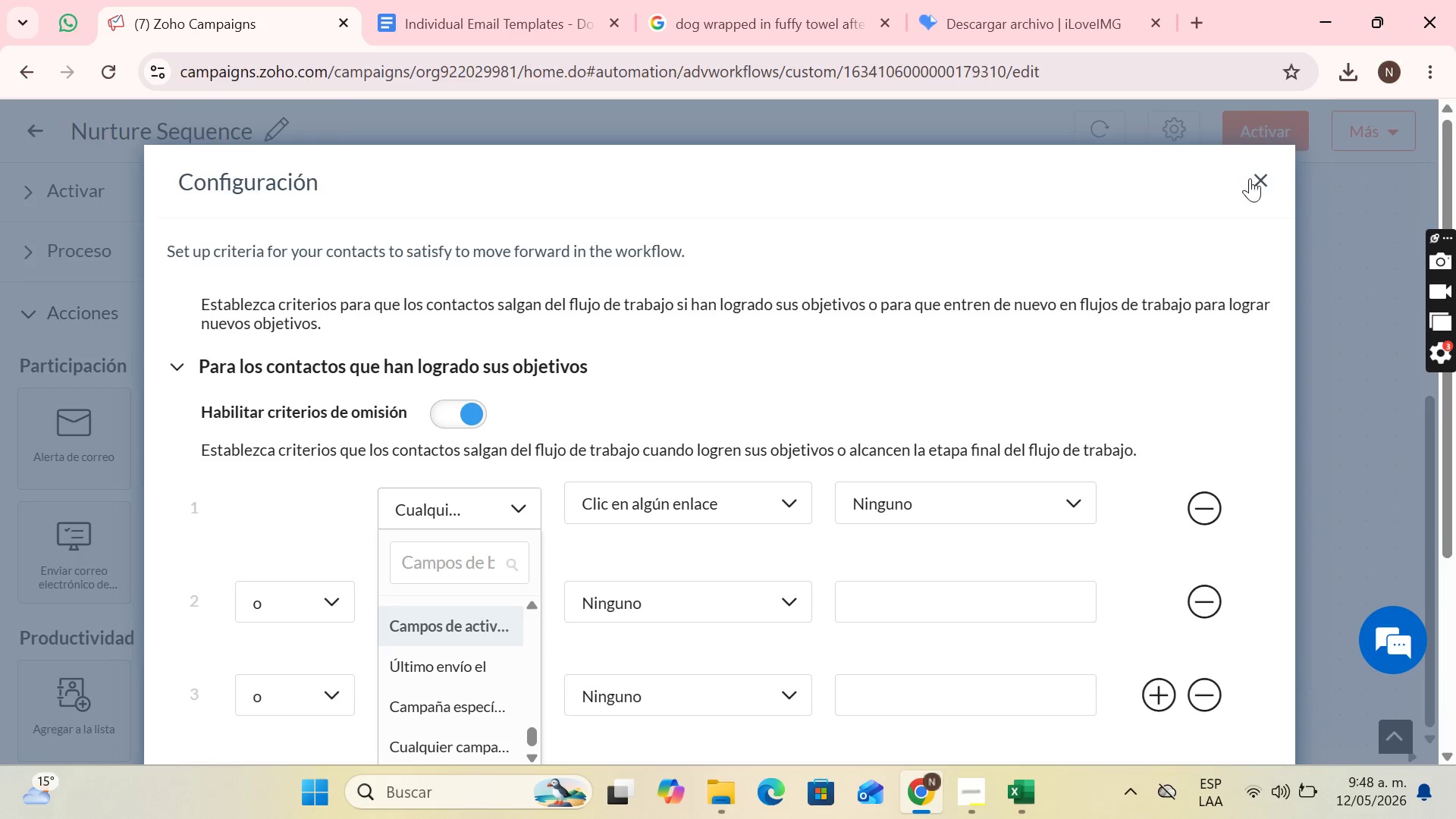 
left_click([1260, 180])
 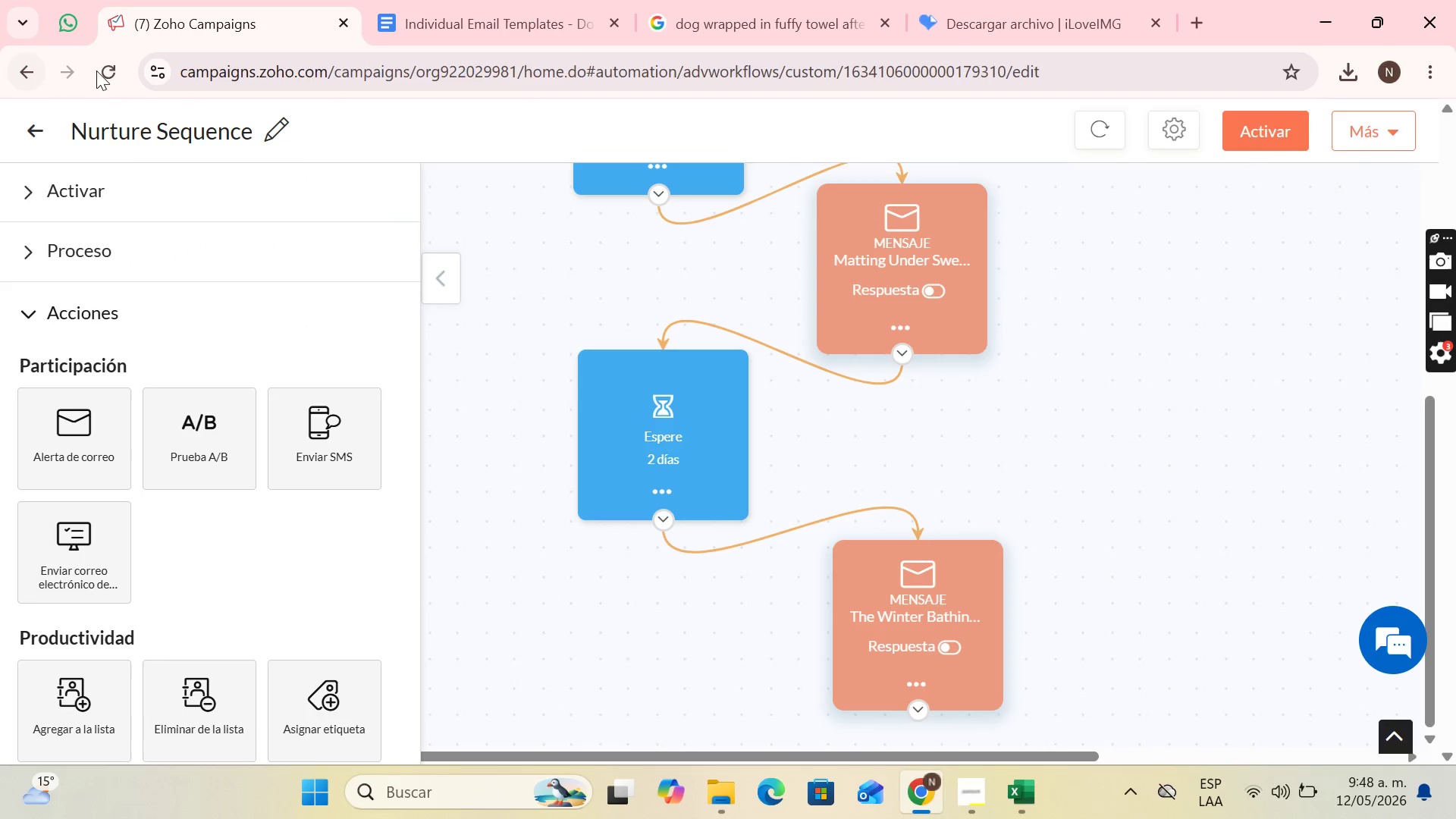 
left_click([105, 72])
 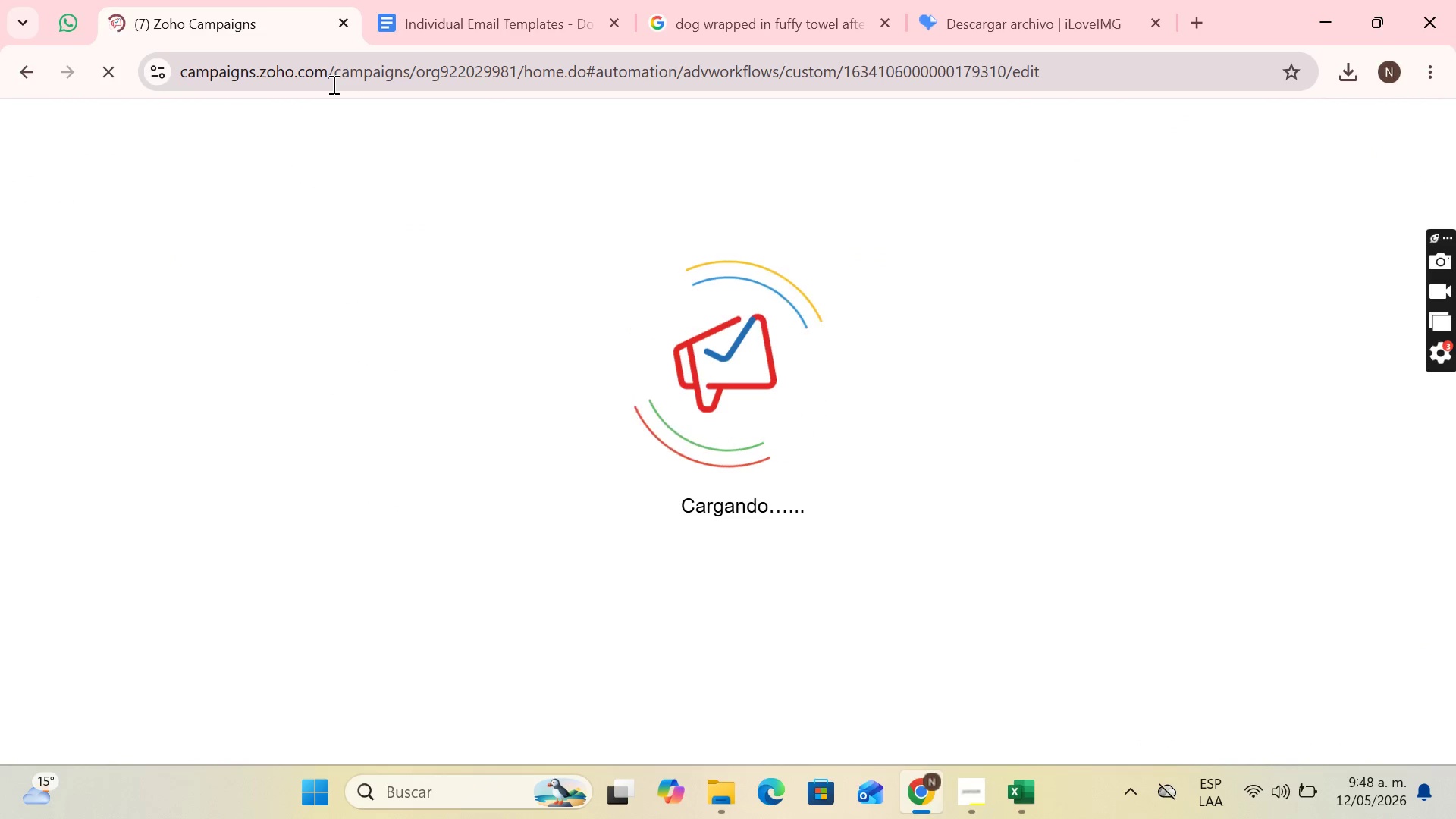 
wait(8.67)
 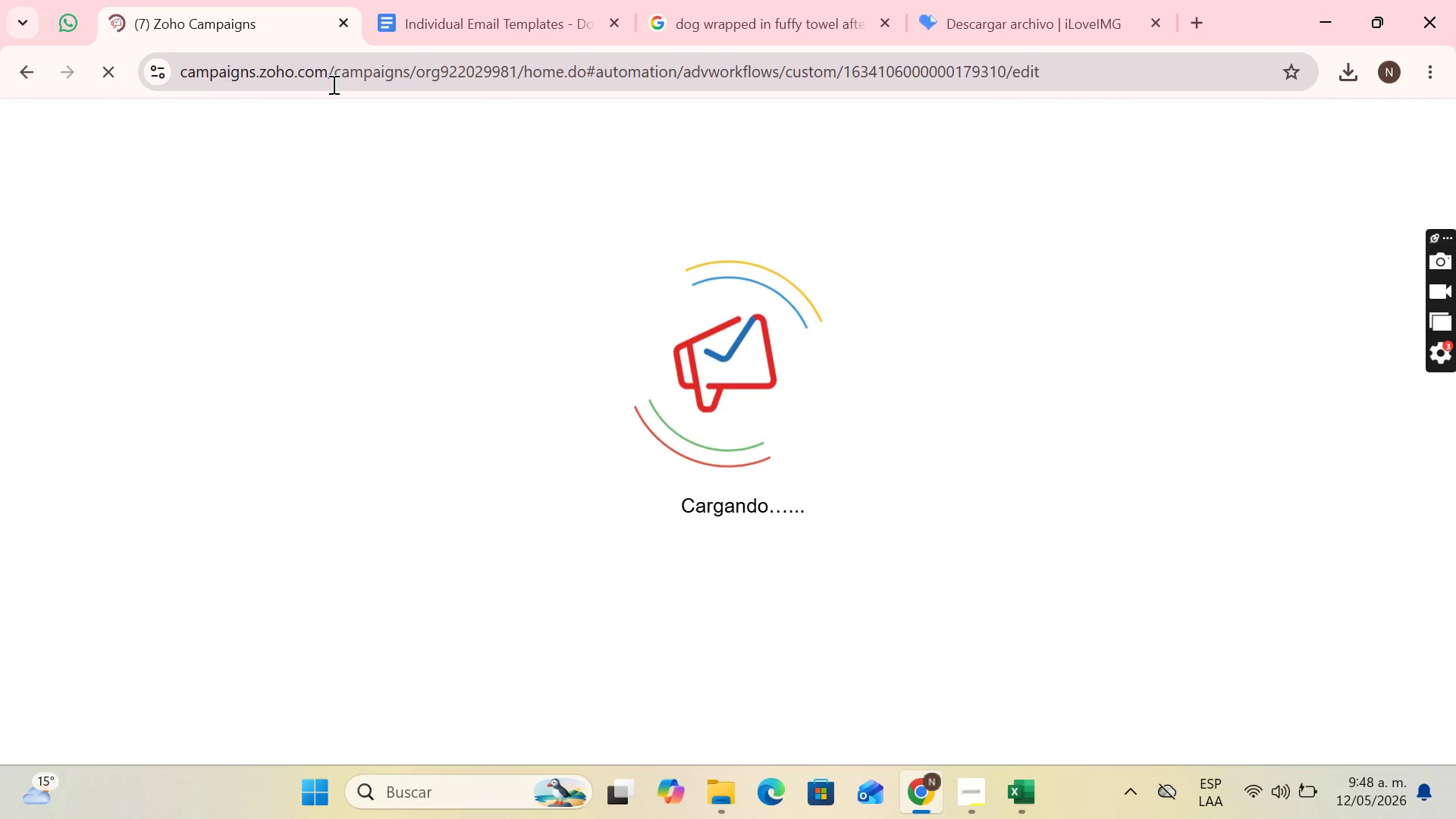 
left_click([32, 127])
 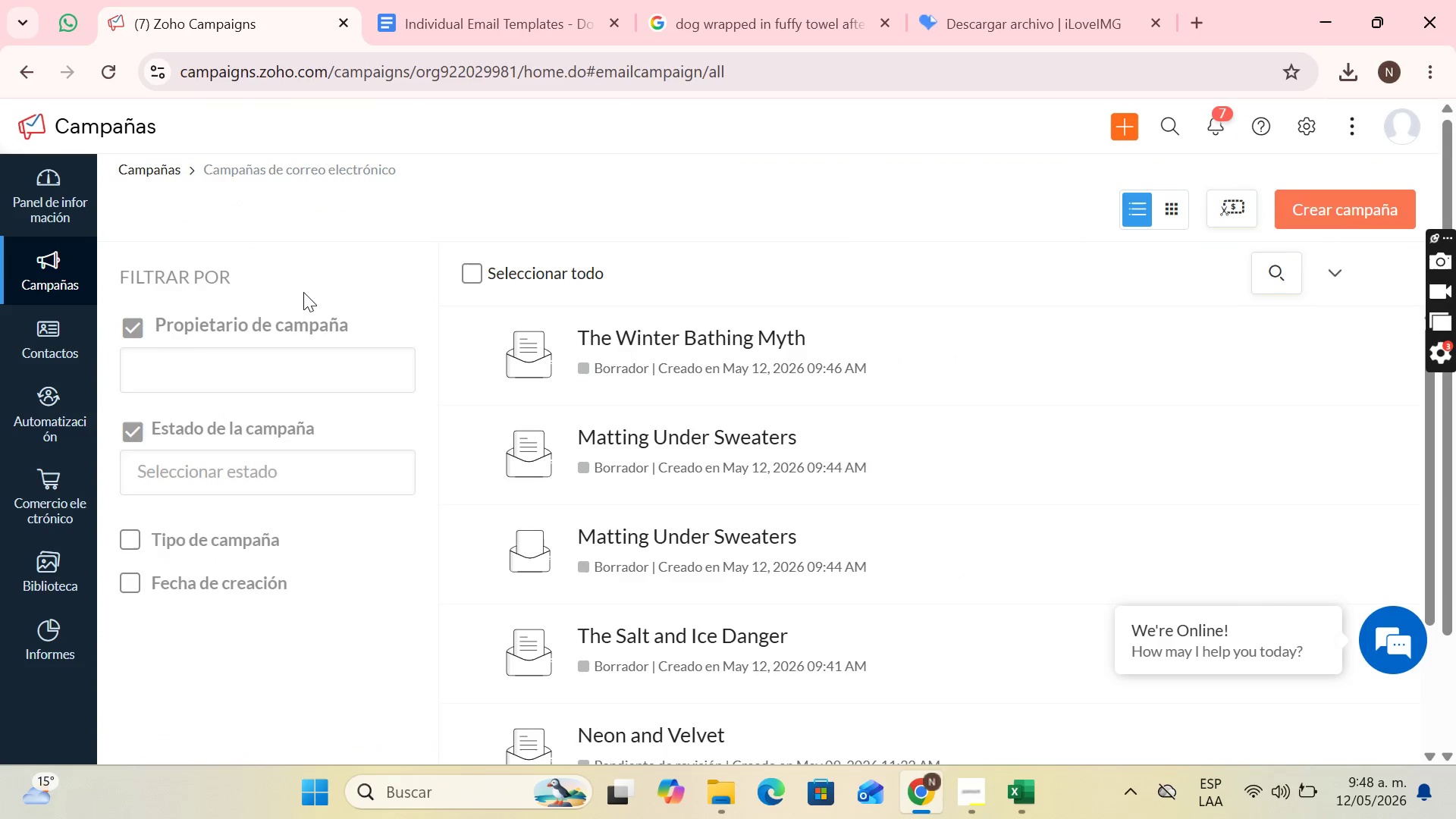 
scroll: coordinate [979, 393], scroll_direction: down, amount: 7.0
 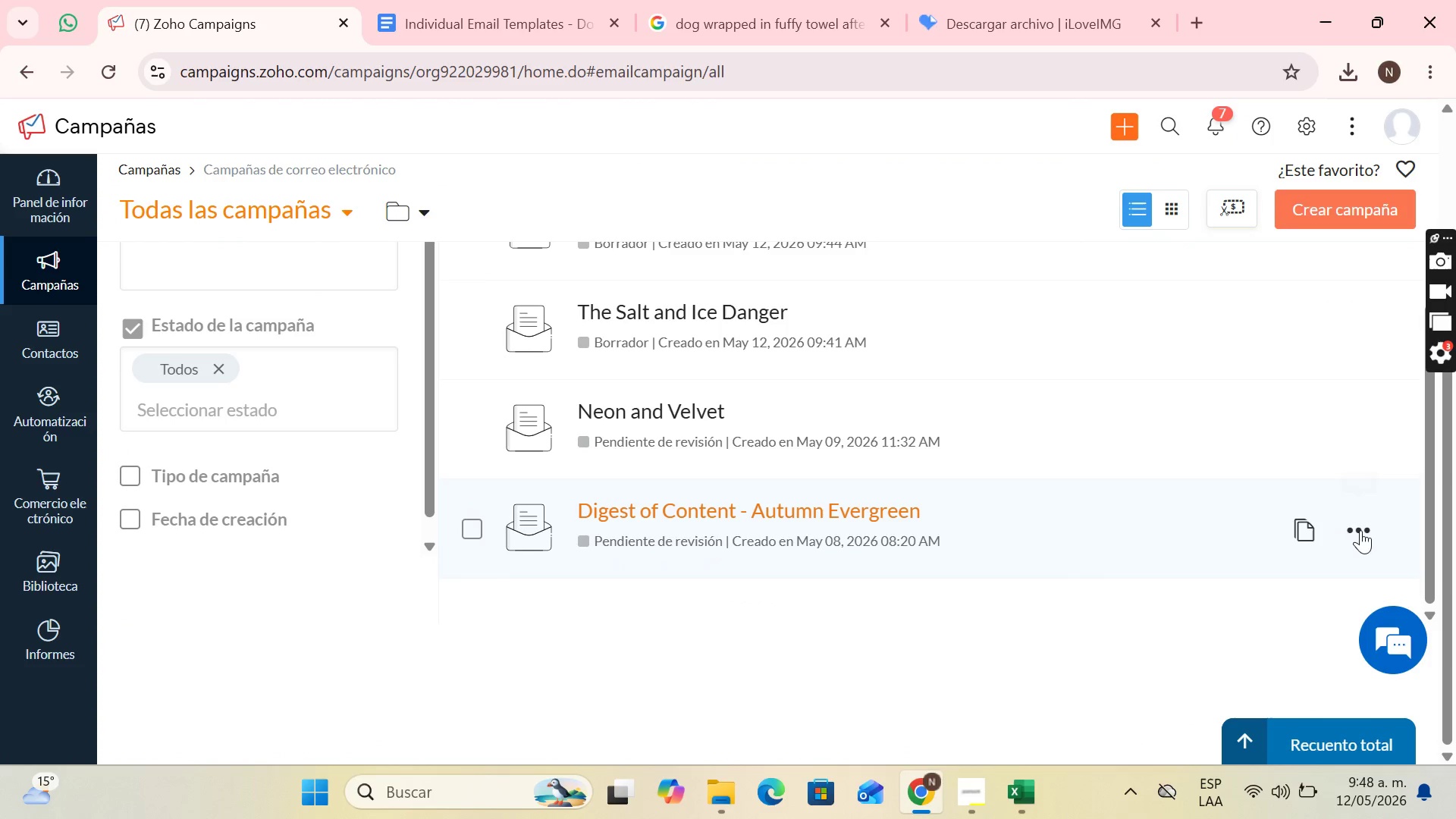 
left_click([1361, 531])
 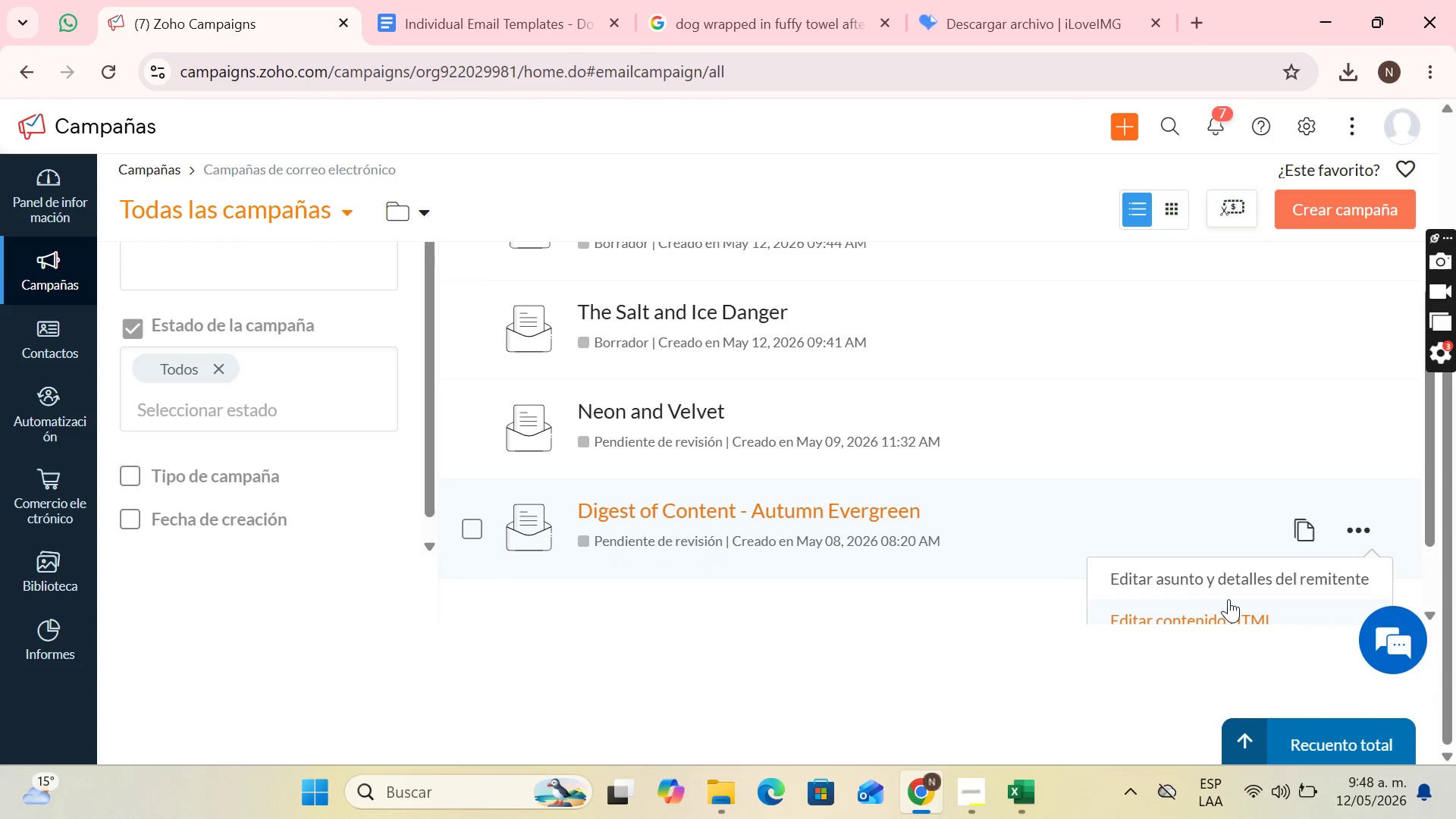 
scroll: coordinate [1227, 560], scroll_direction: down, amount: 4.0
 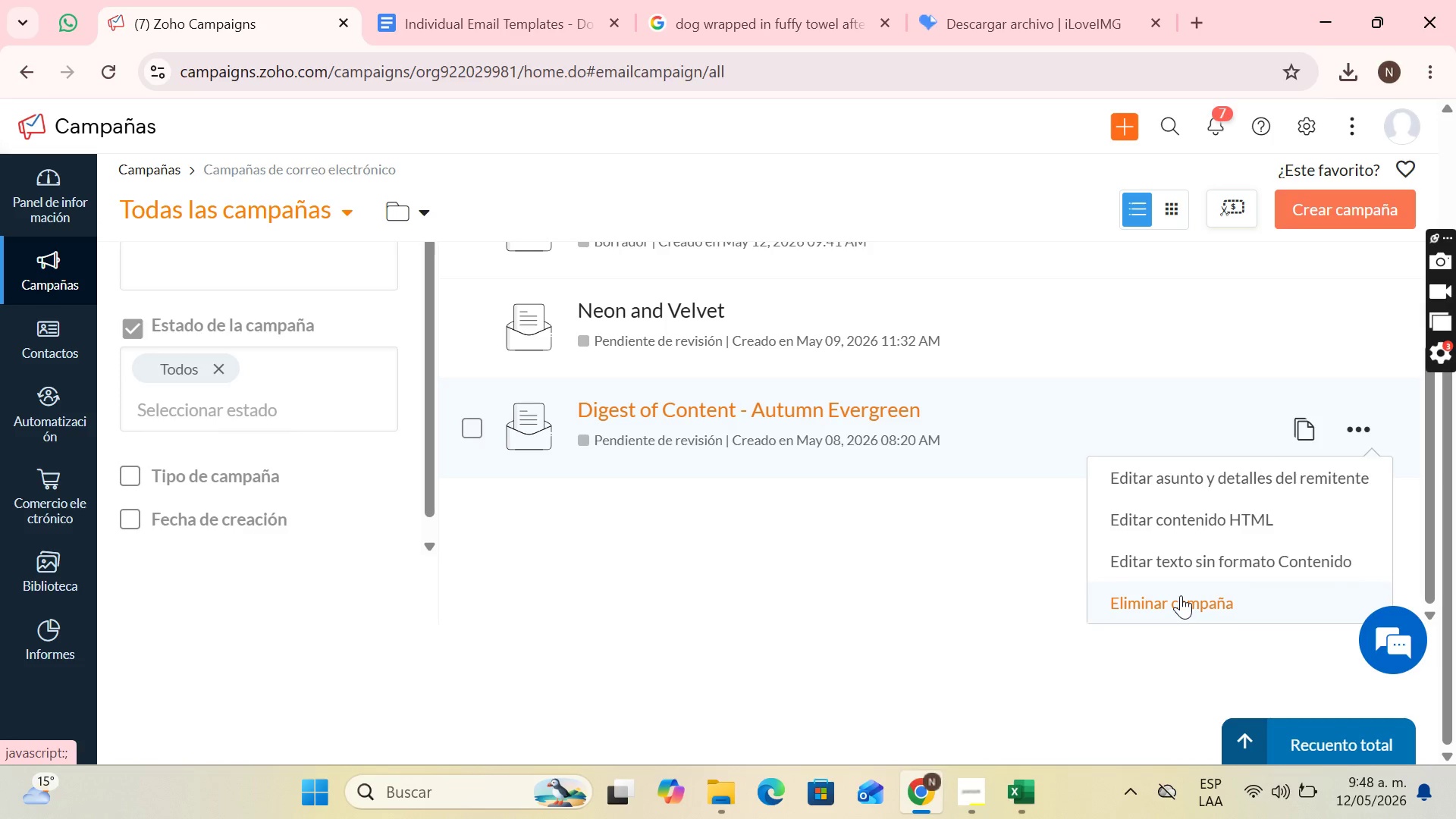 
left_click([1181, 596])
 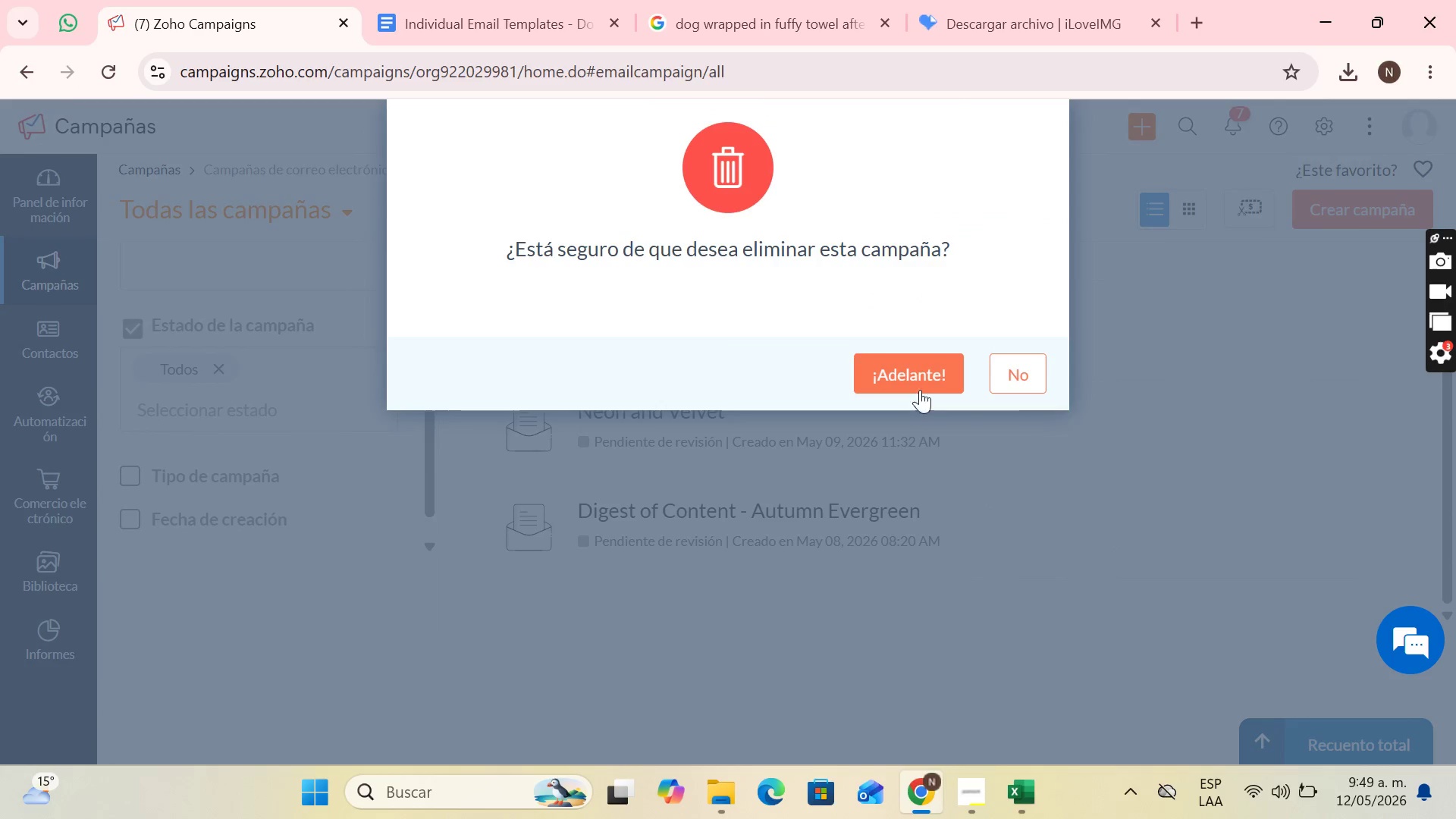 
left_click([918, 372])
 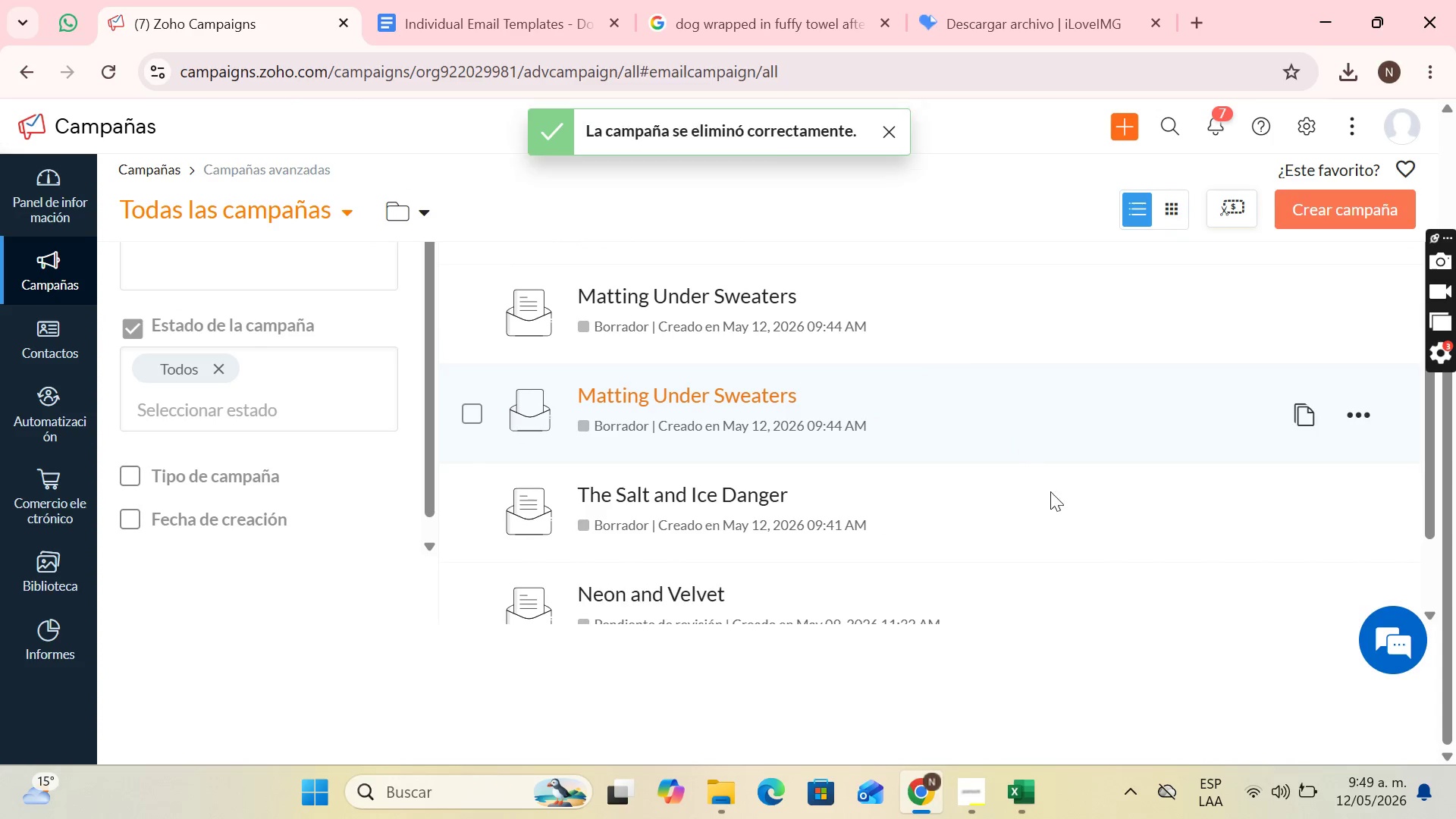 
scroll: coordinate [1165, 544], scroll_direction: down, amount: 4.0
 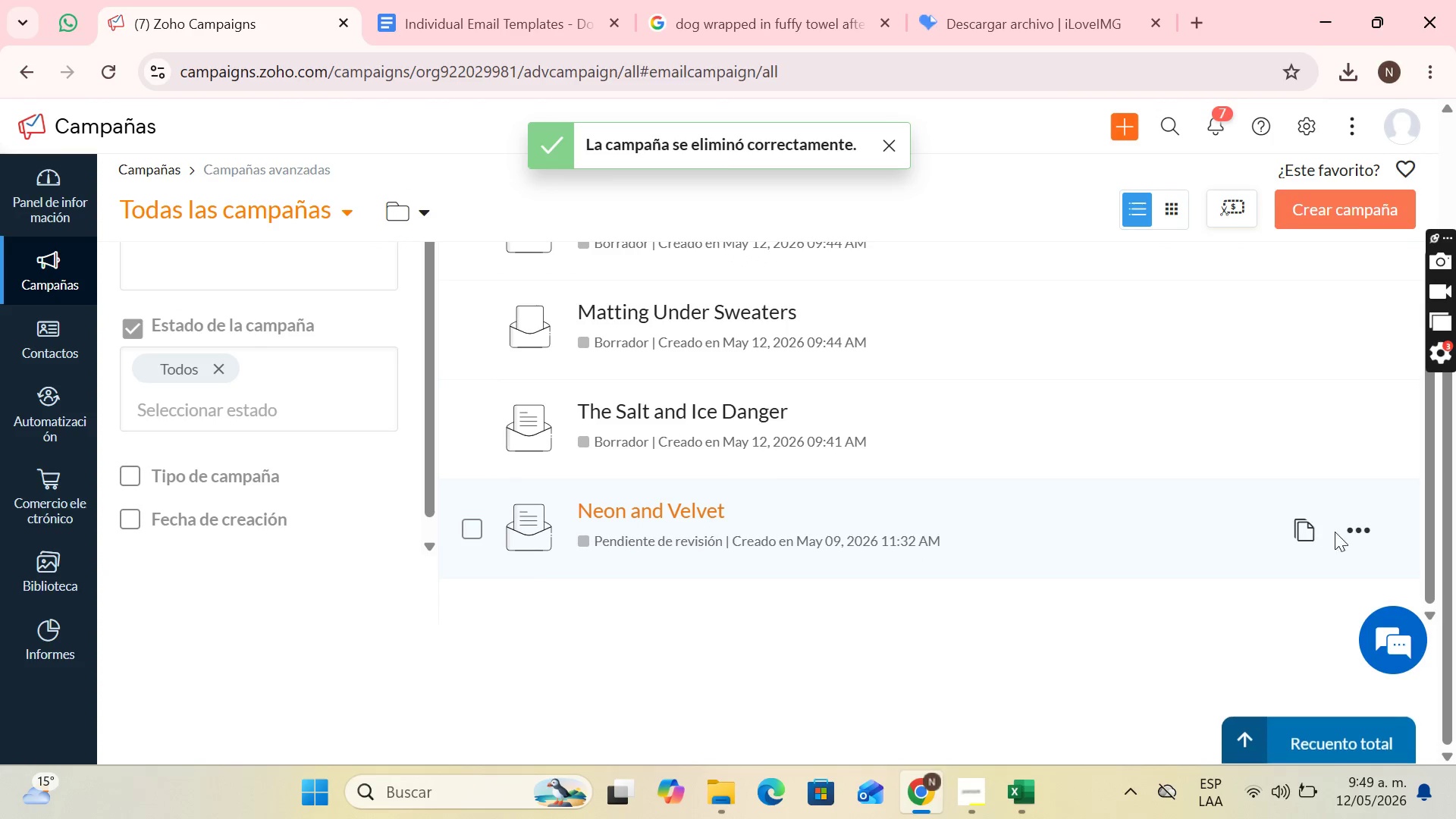 
left_click([1350, 529])
 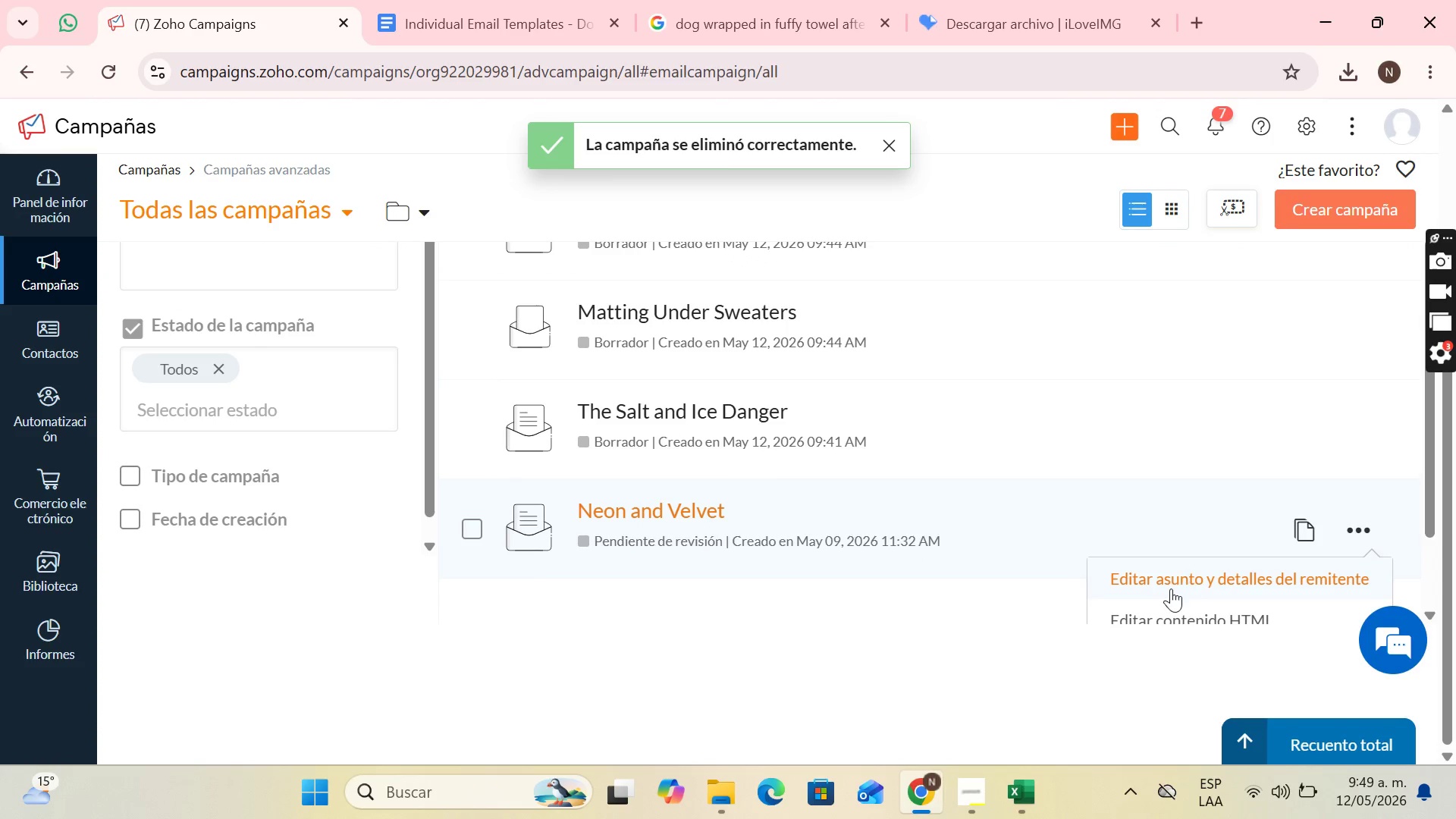 
scroll: coordinate [1170, 585], scroll_direction: down, amount: 3.0
 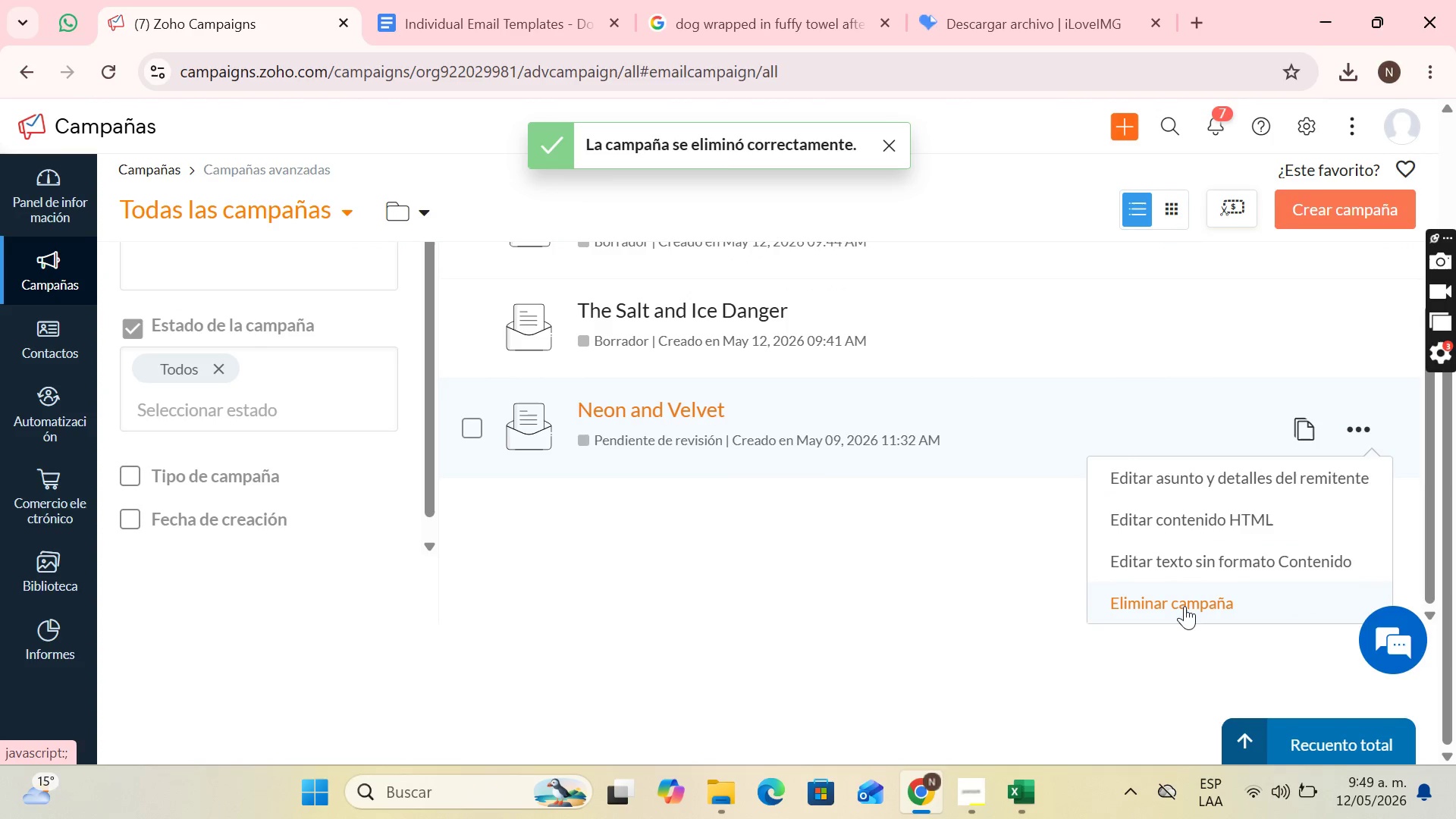 
left_click([1185, 606])
 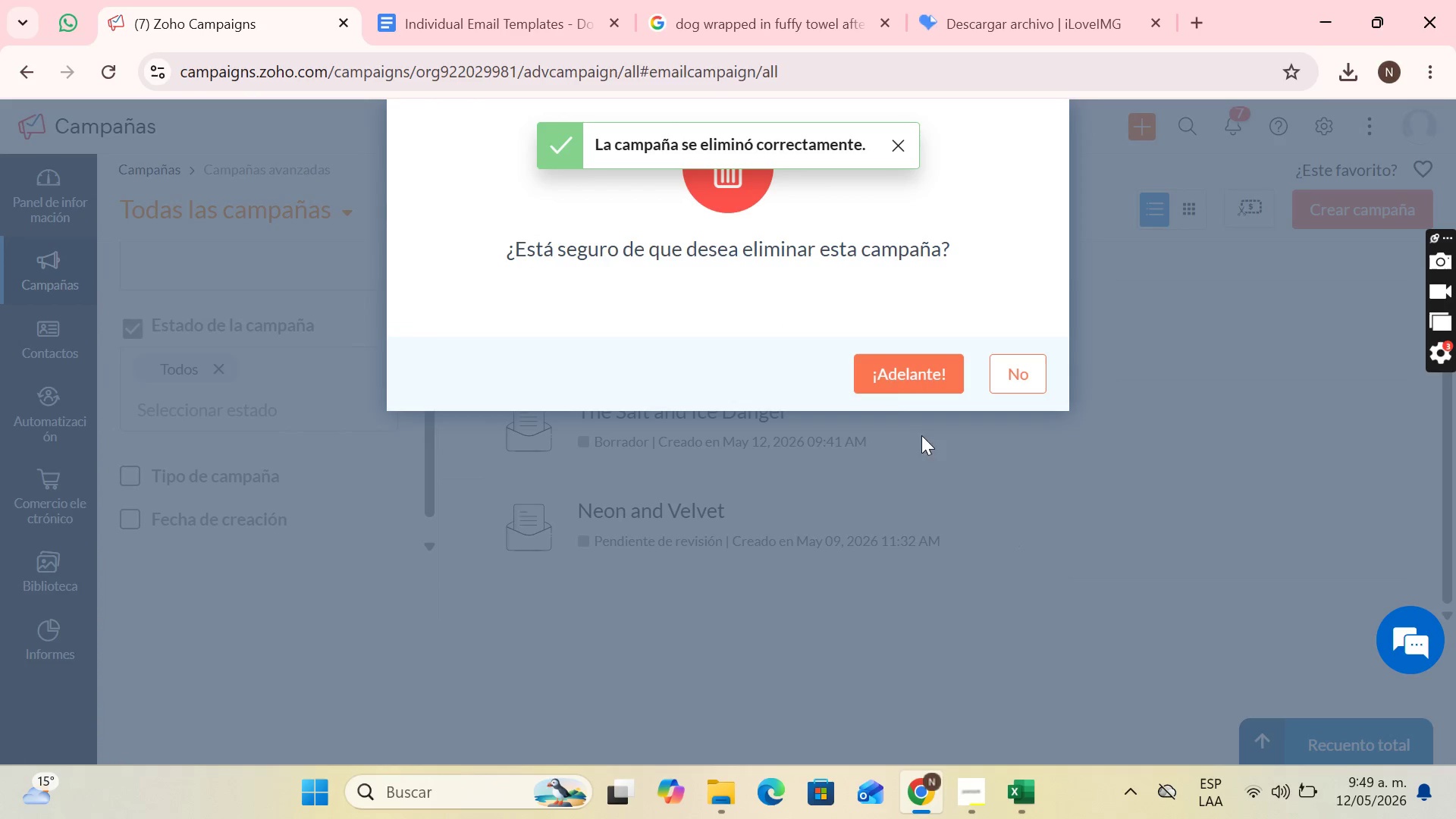 
left_click([894, 370])
 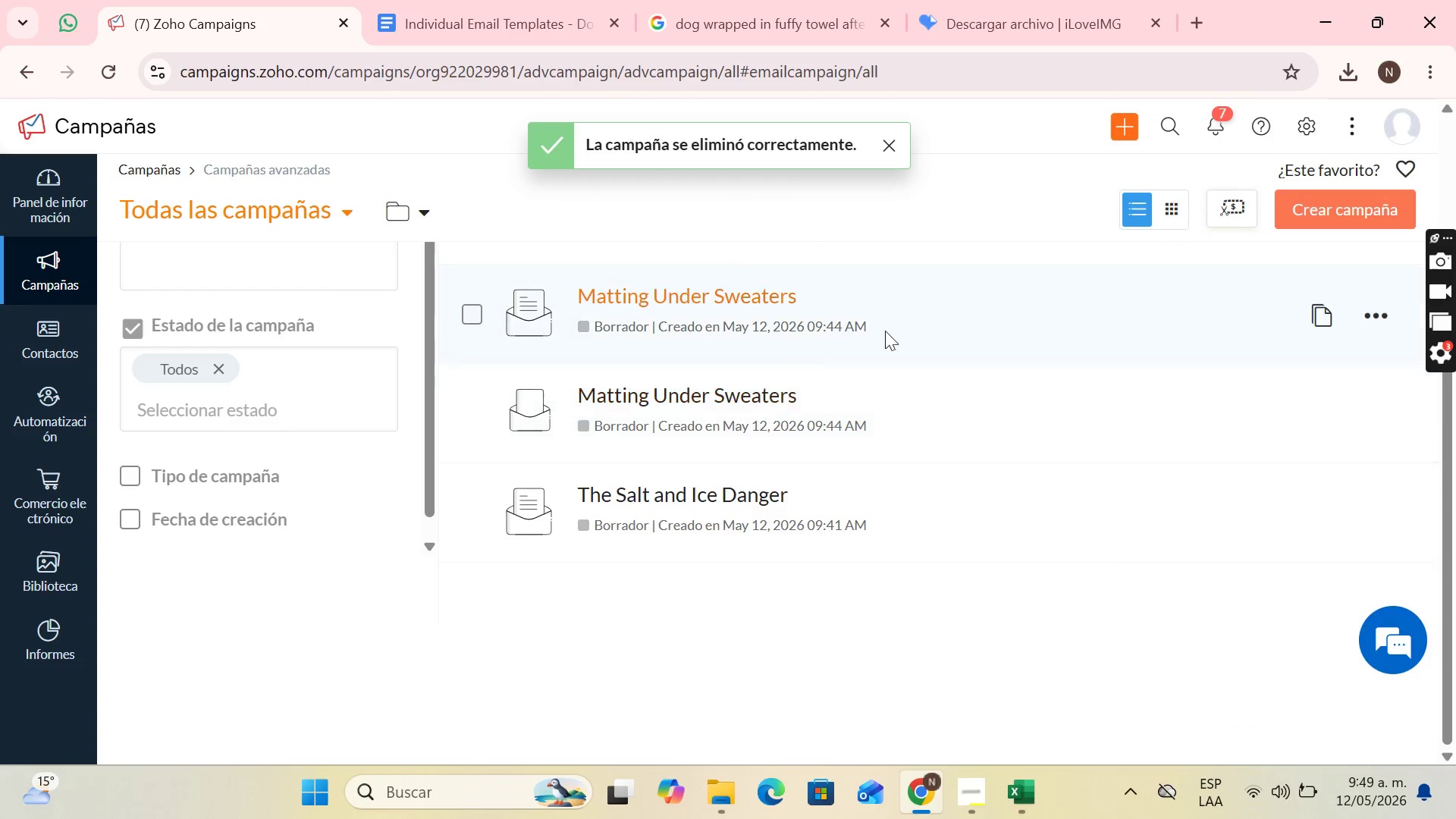 
scroll: coordinate [1056, 402], scroll_direction: up, amount: 5.0
 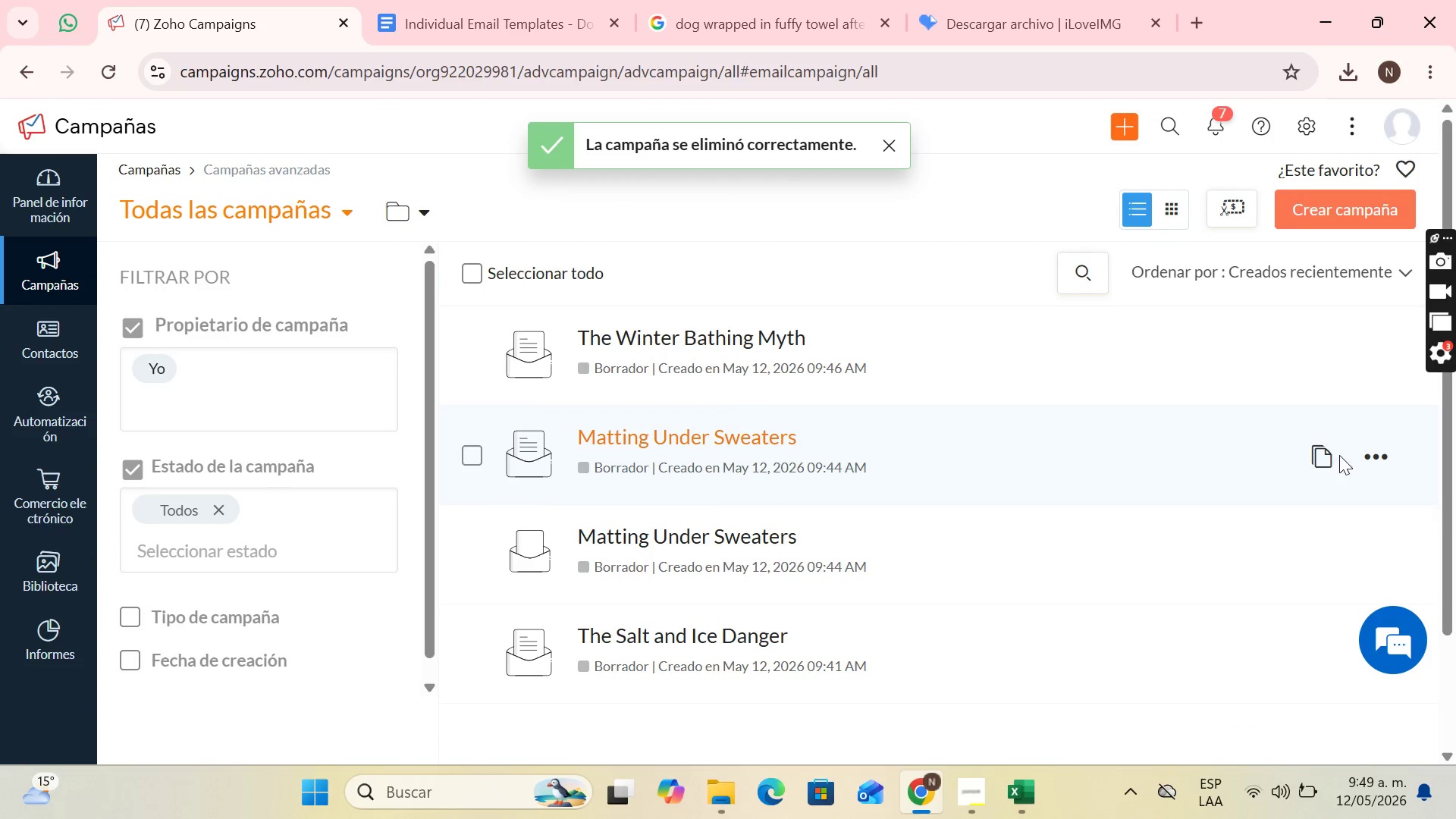 
left_click([1373, 453])
 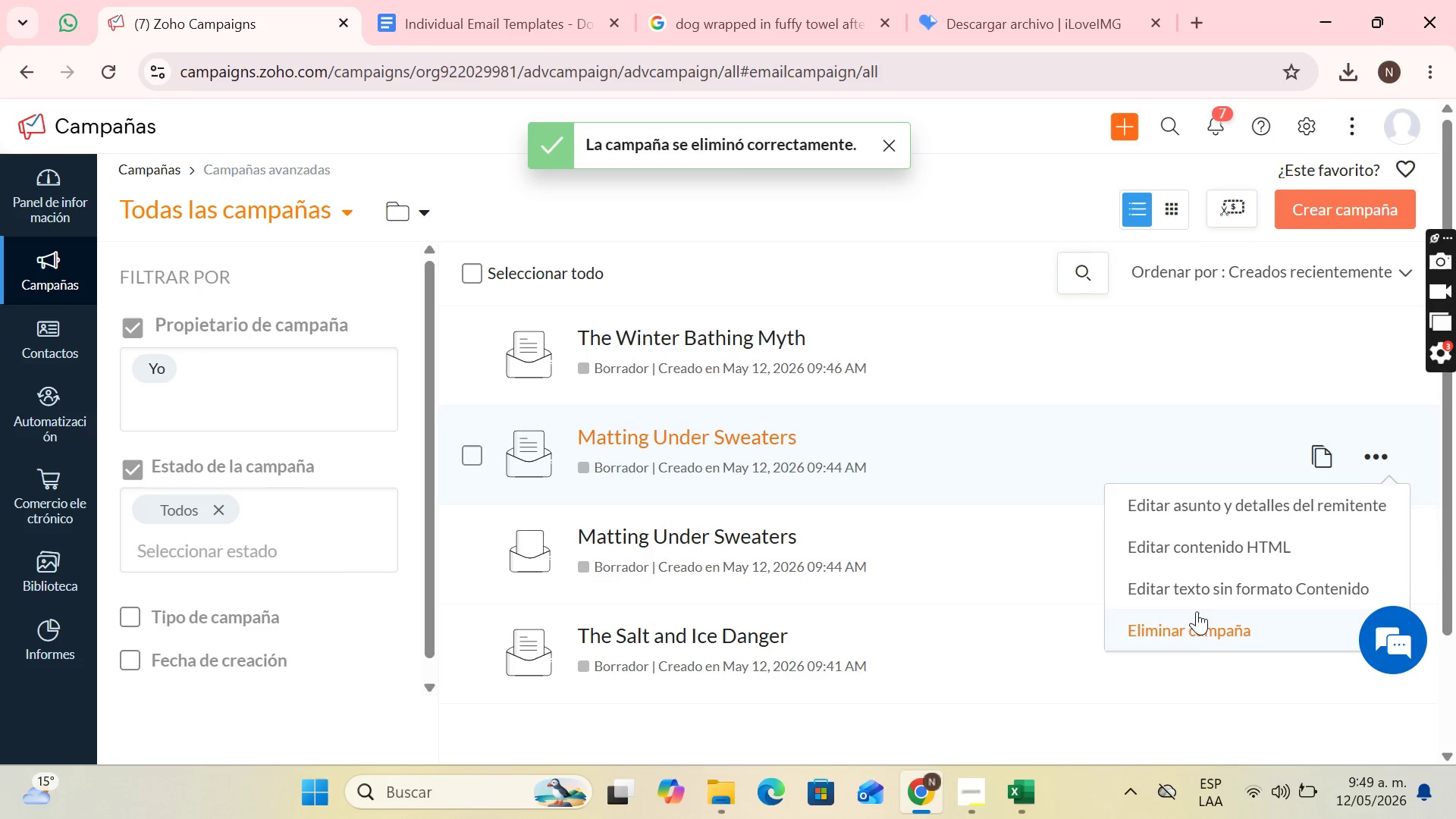 
left_click([1197, 621])
 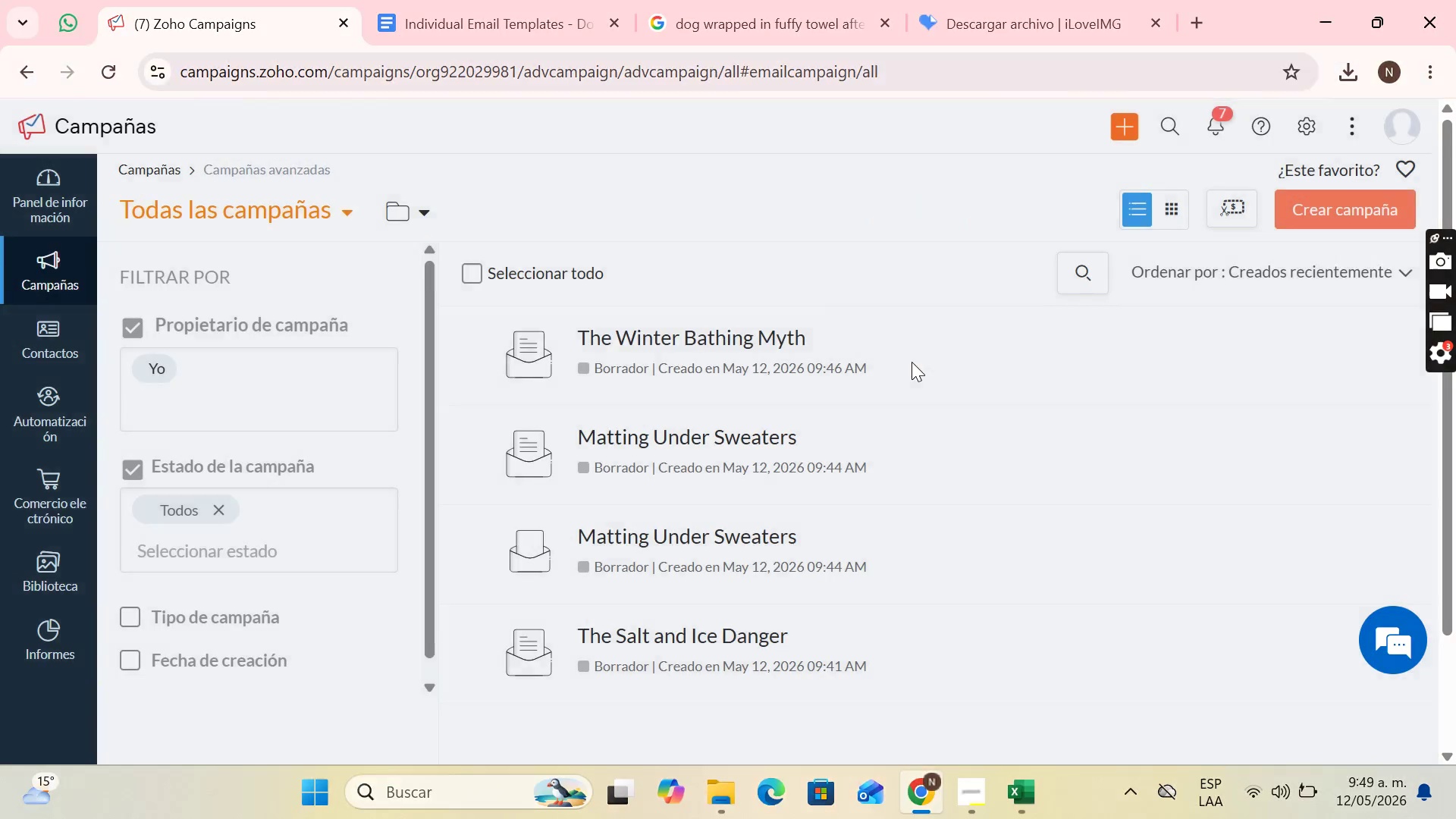 
scroll: coordinate [759, 385], scroll_direction: up, amount: 1.0
 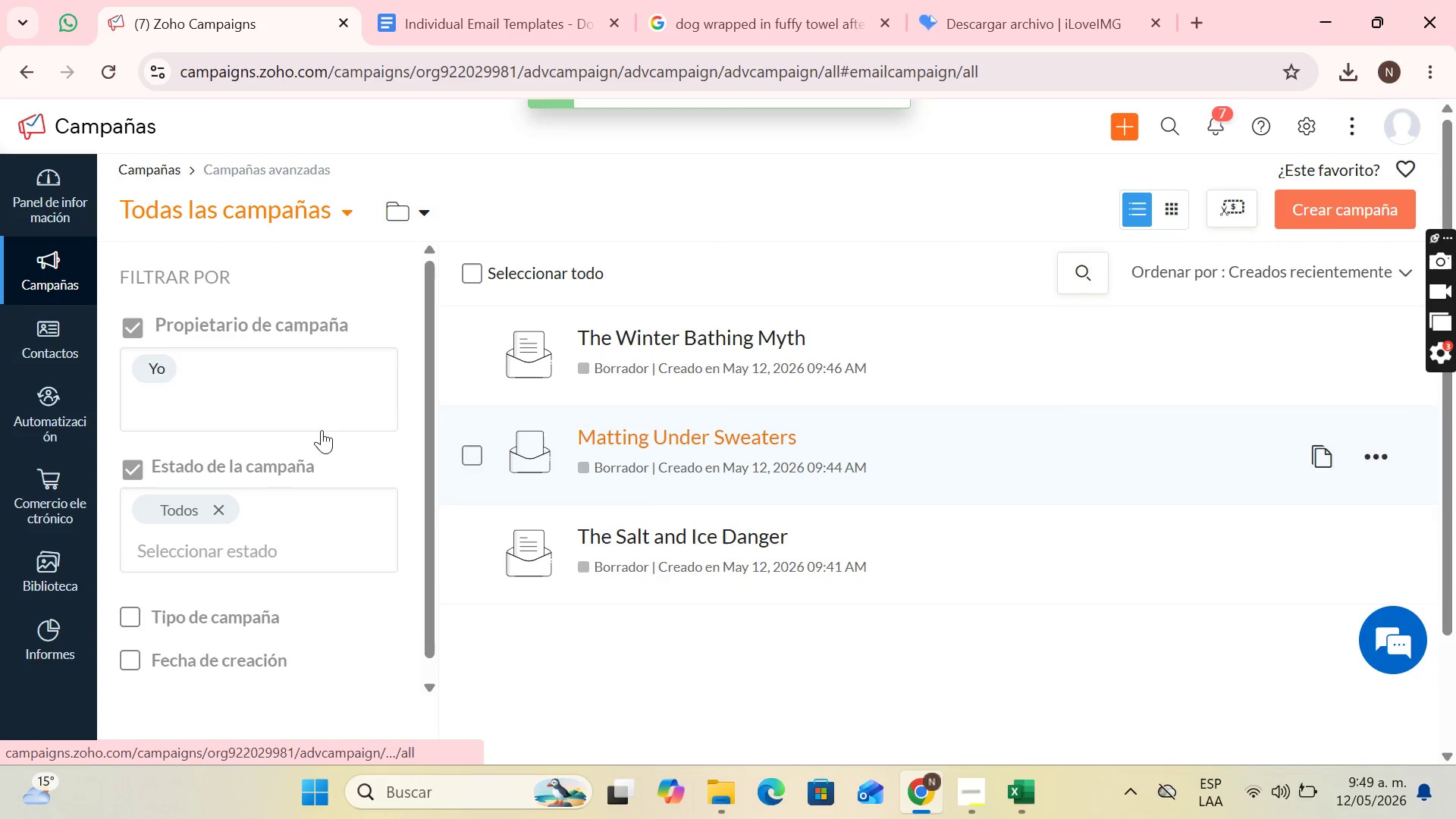 
left_click_drag(start_coordinate=[62, 348], to_coordinate=[67, 353])
 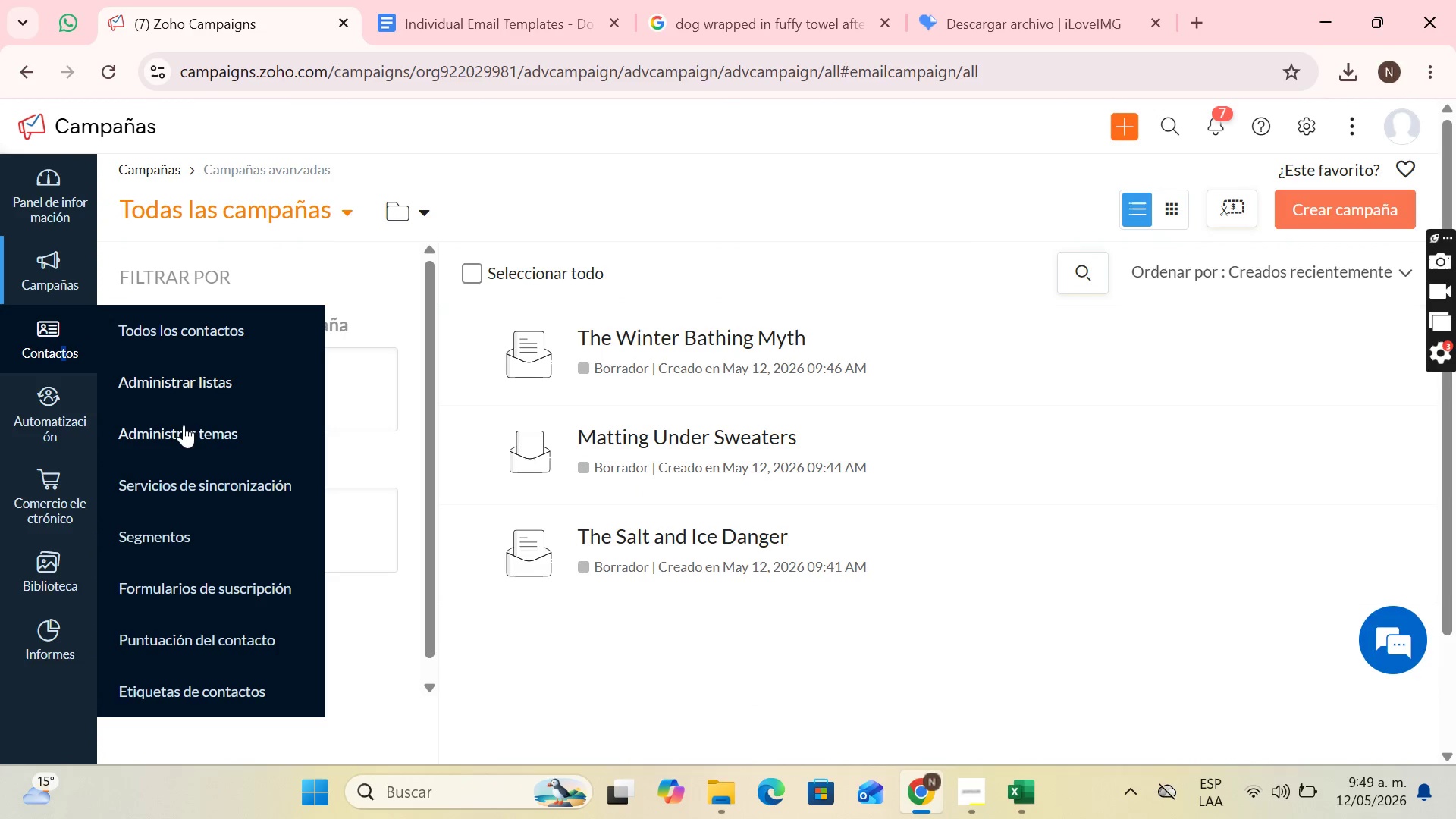 
left_click([200, 391])
 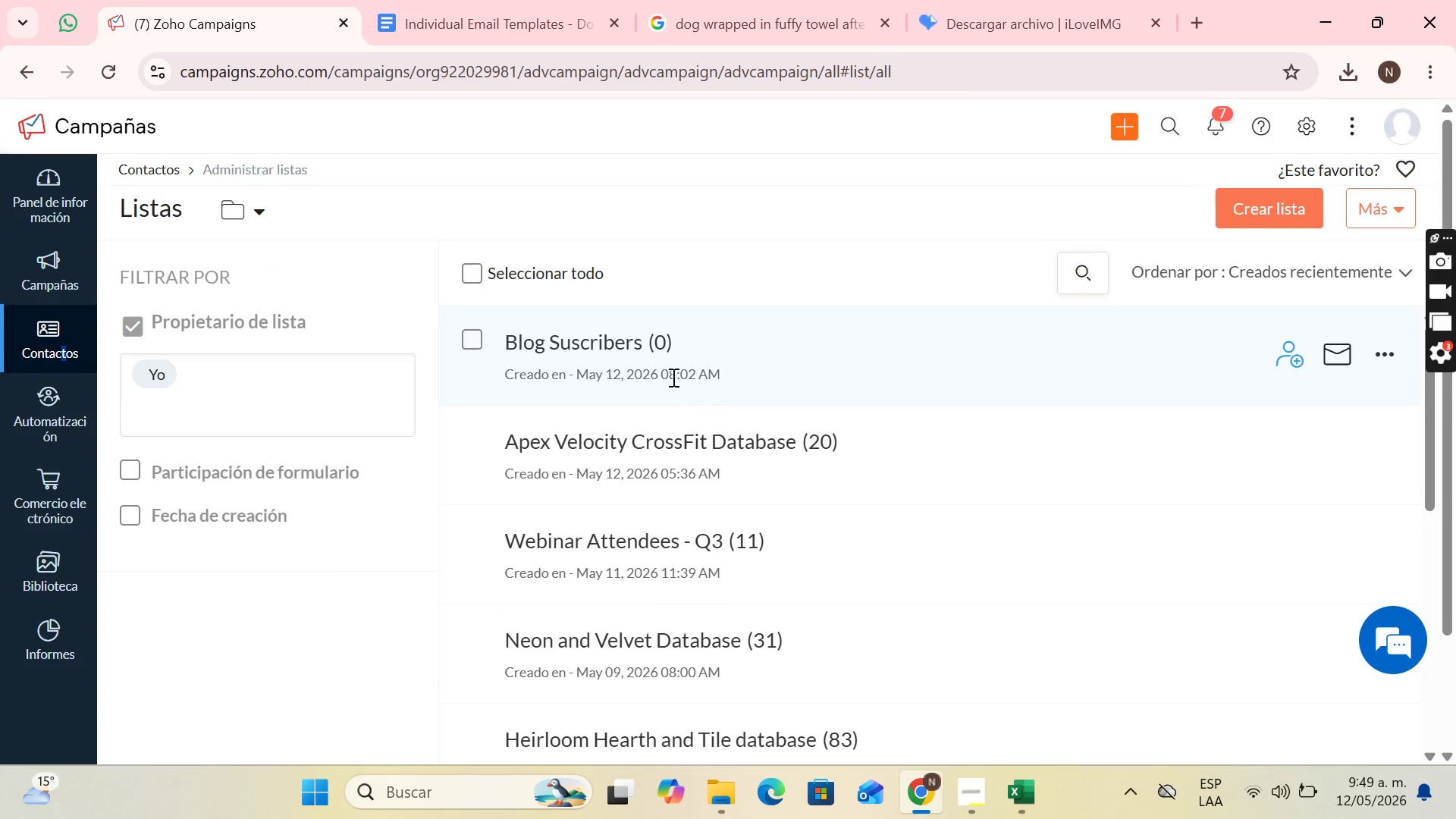 
left_click([639, 345])
 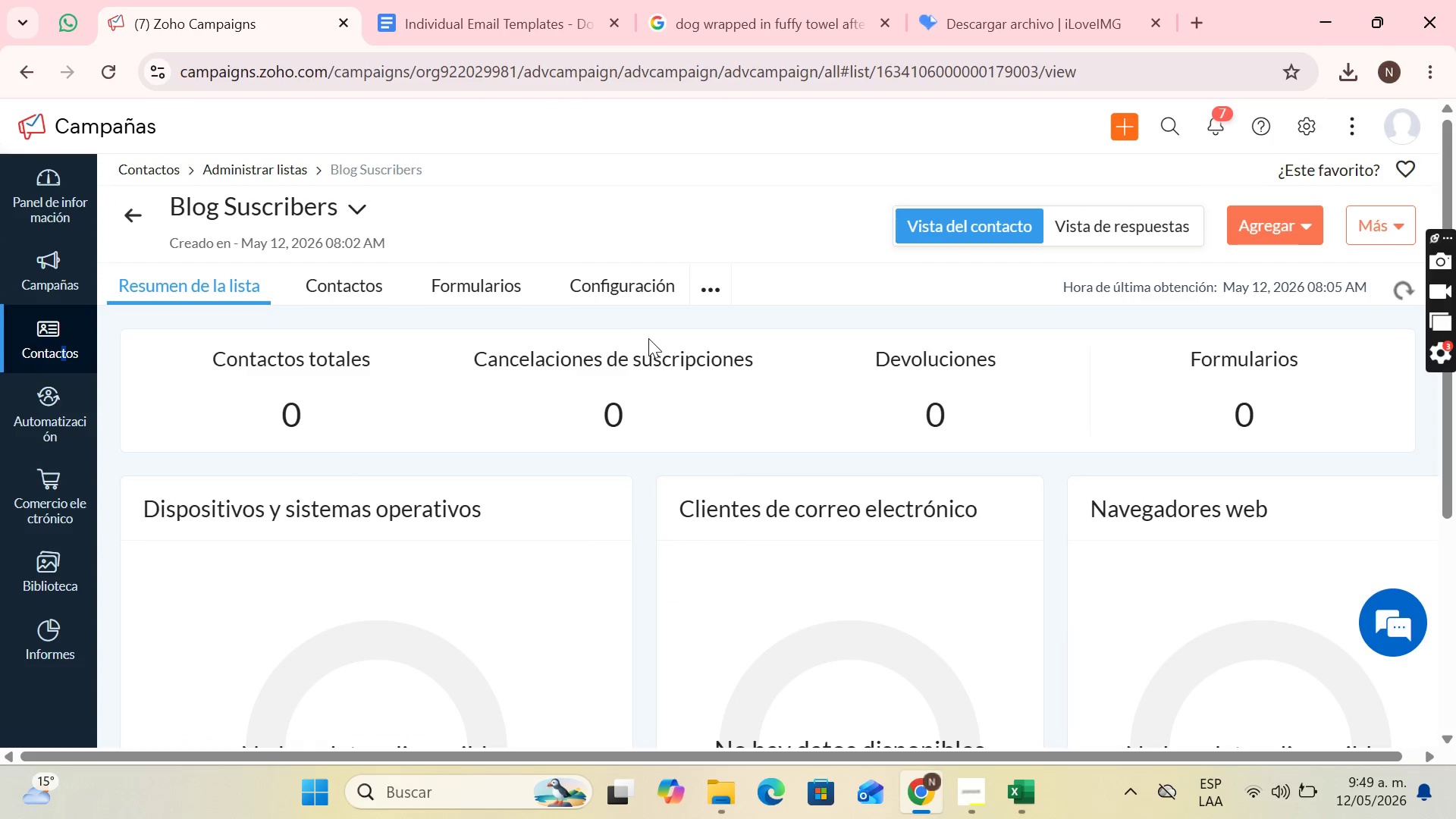 
scroll: coordinate [603, 311], scroll_direction: up, amount: 1.0
 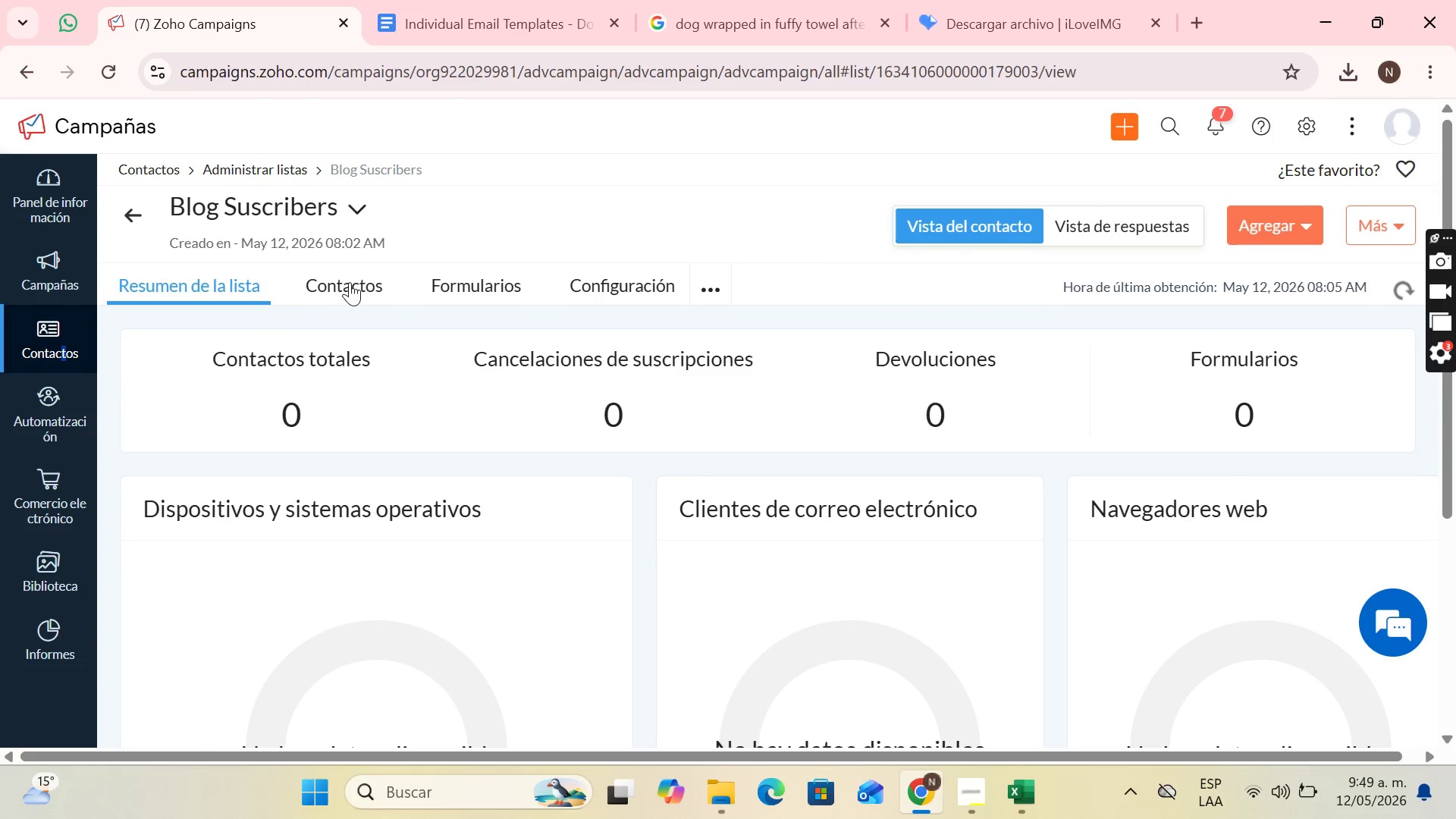 
left_click([343, 276])
 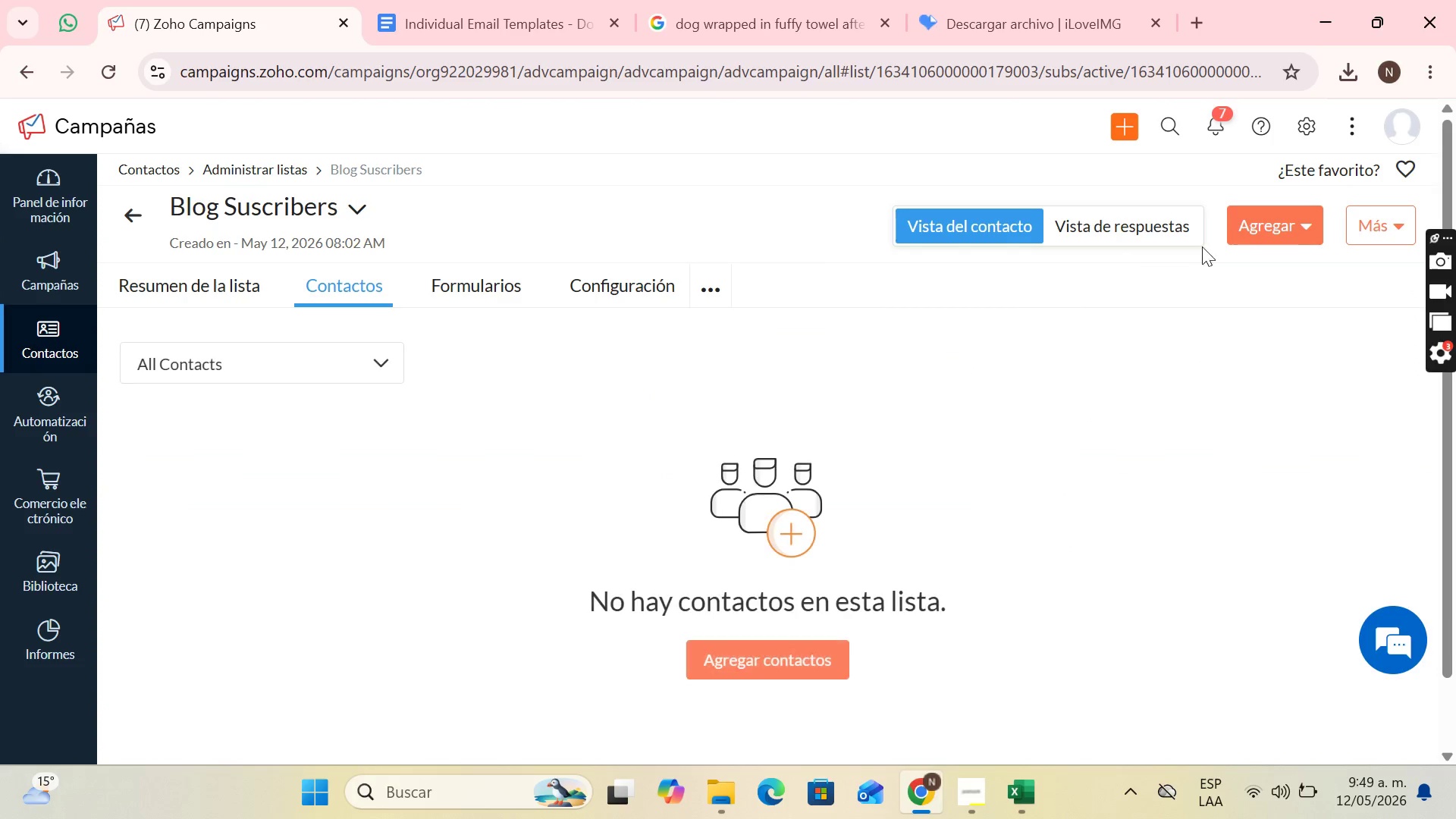 
mouse_move([1289, 221])
 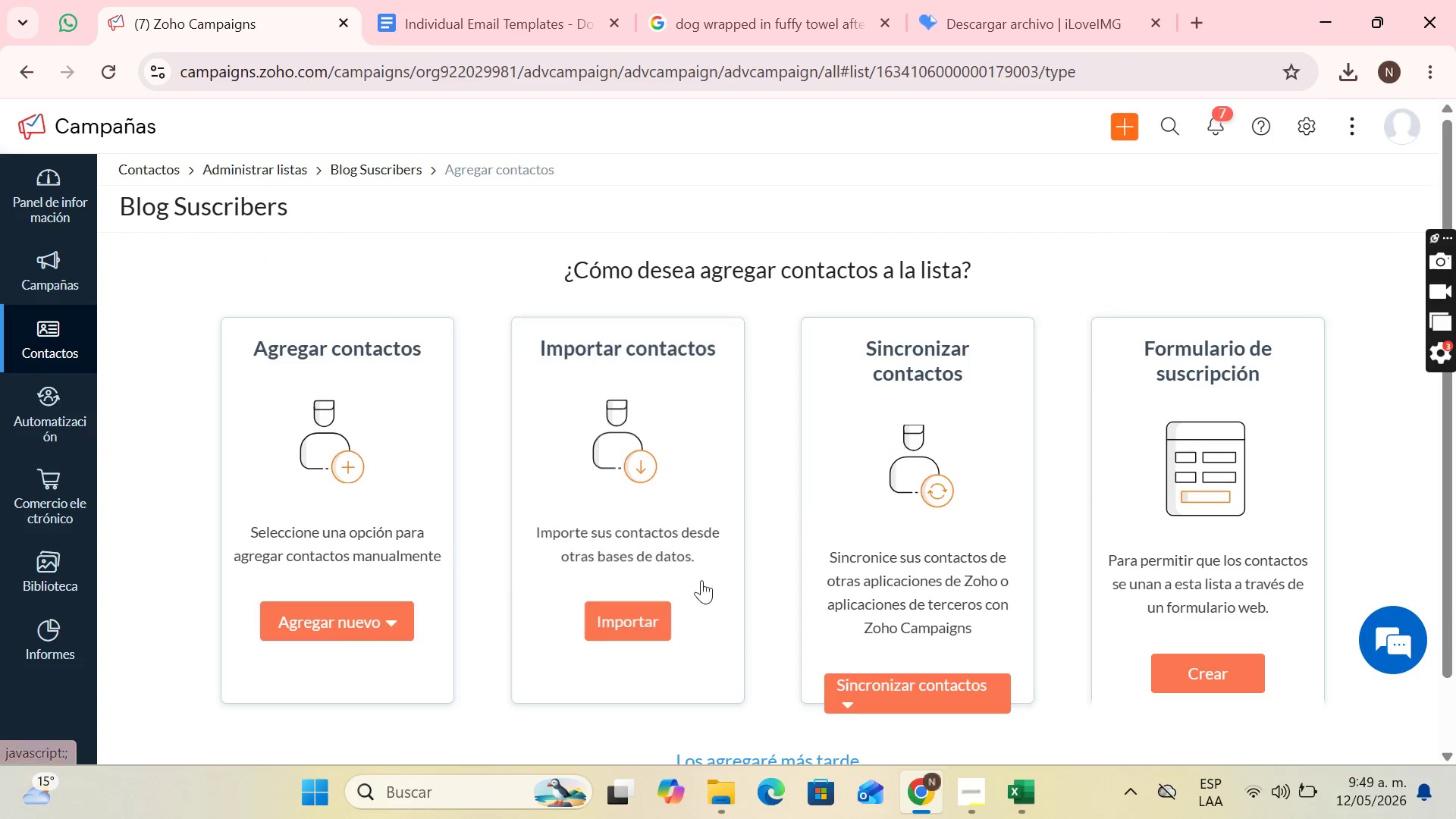 
left_click([648, 632])
 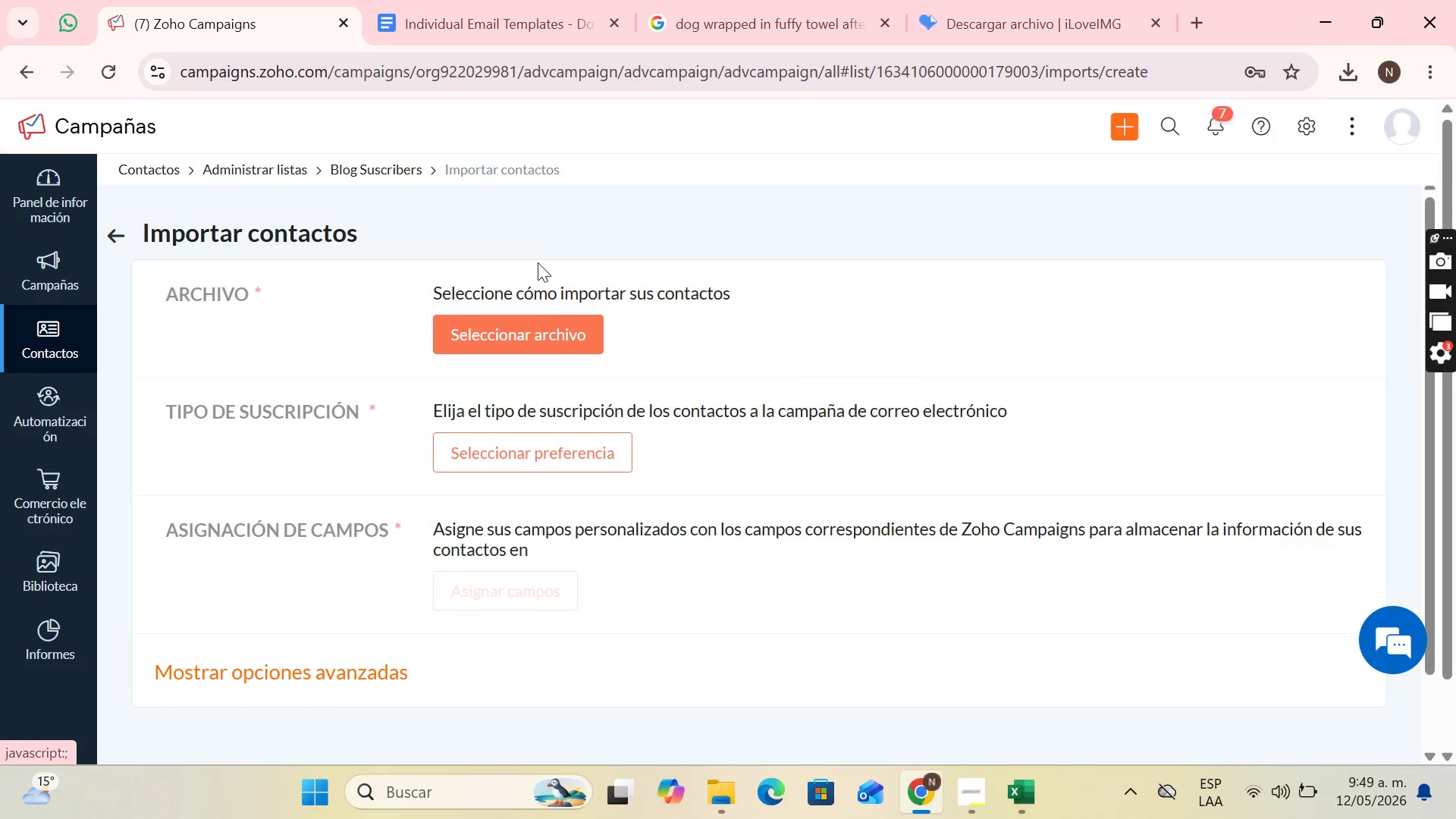 
left_click([529, 325])
 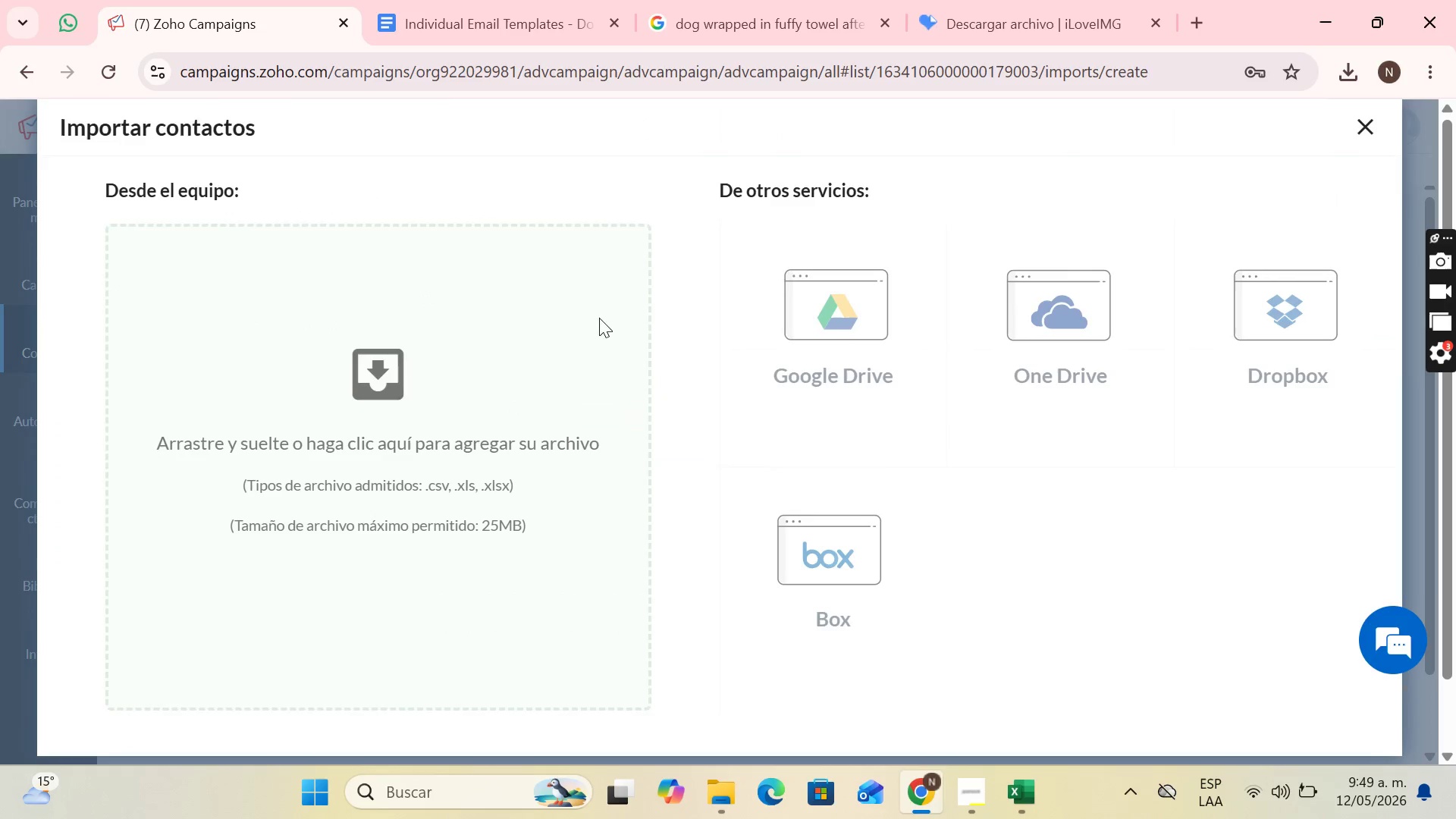 
left_click([449, 372])
 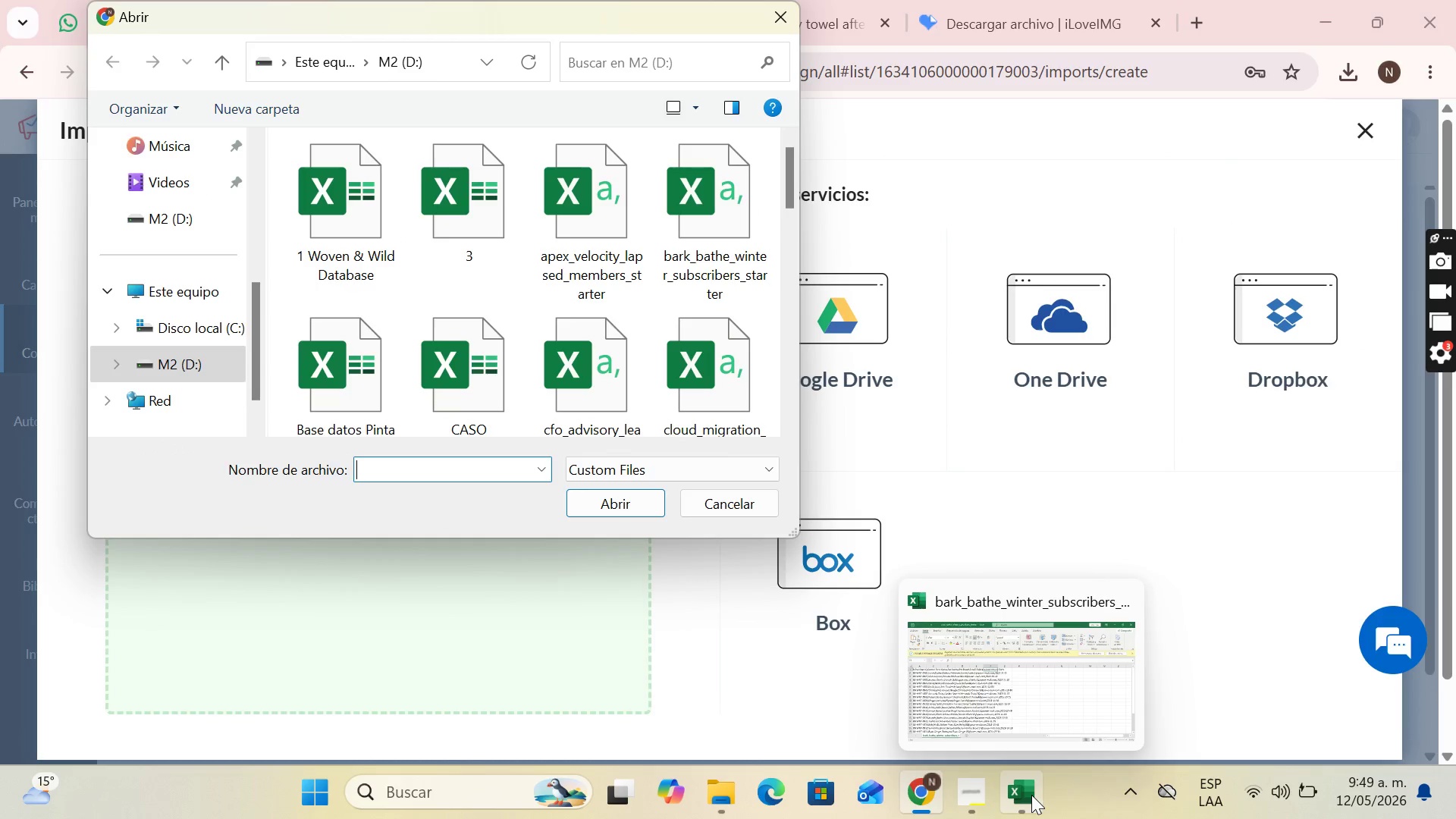 
left_click([491, 471])
 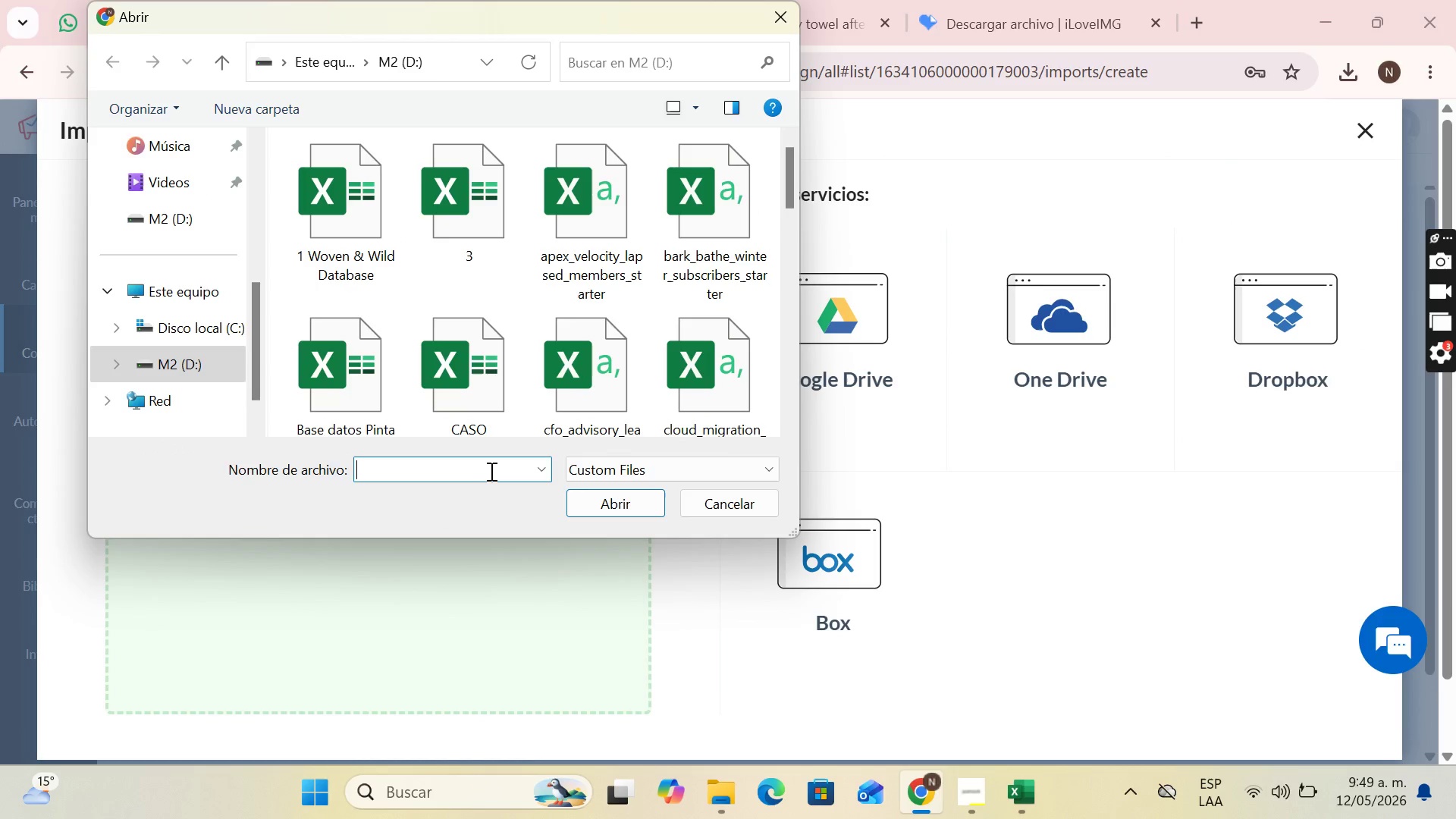 
key(B)
 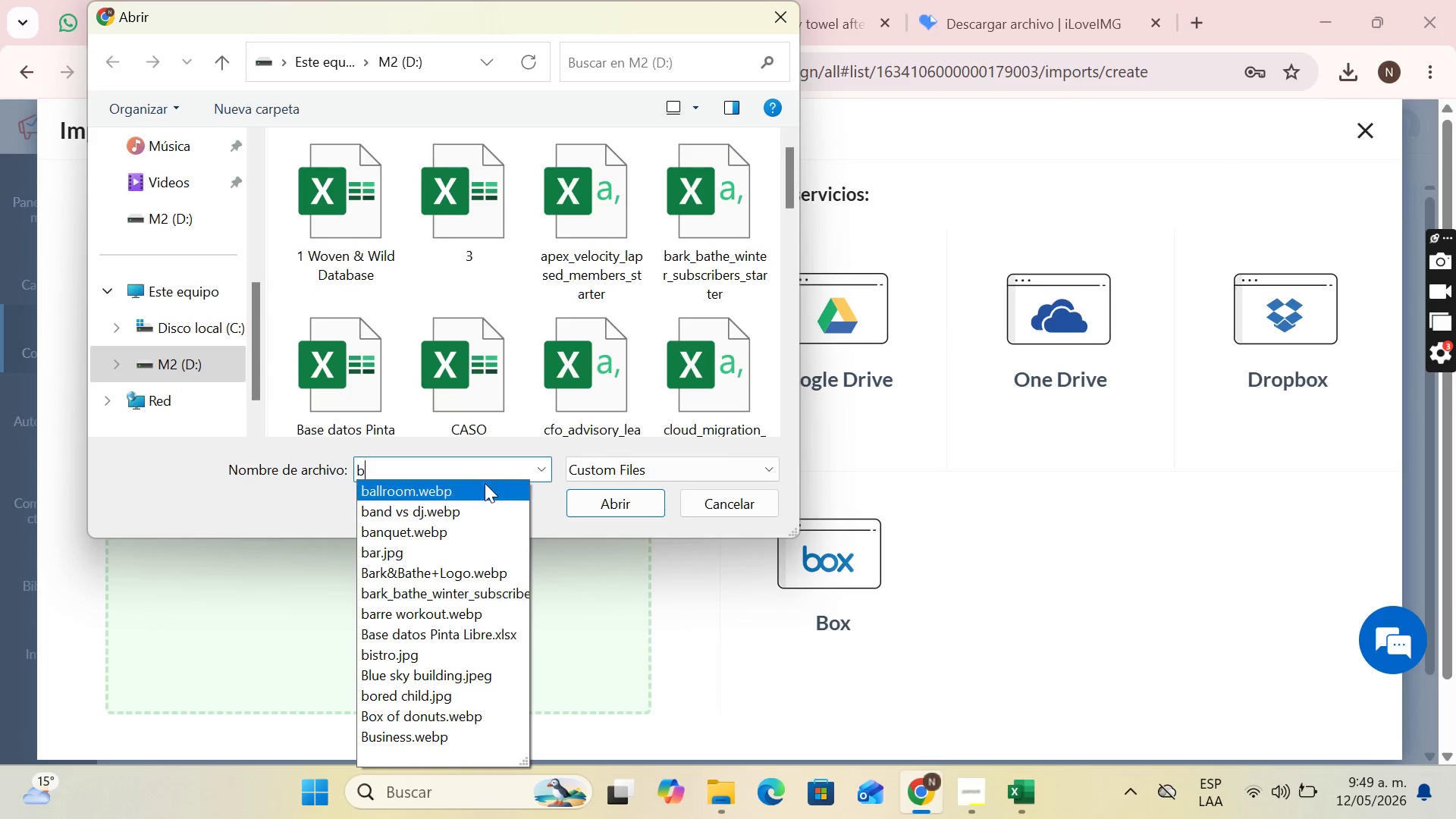 
type(ark)
 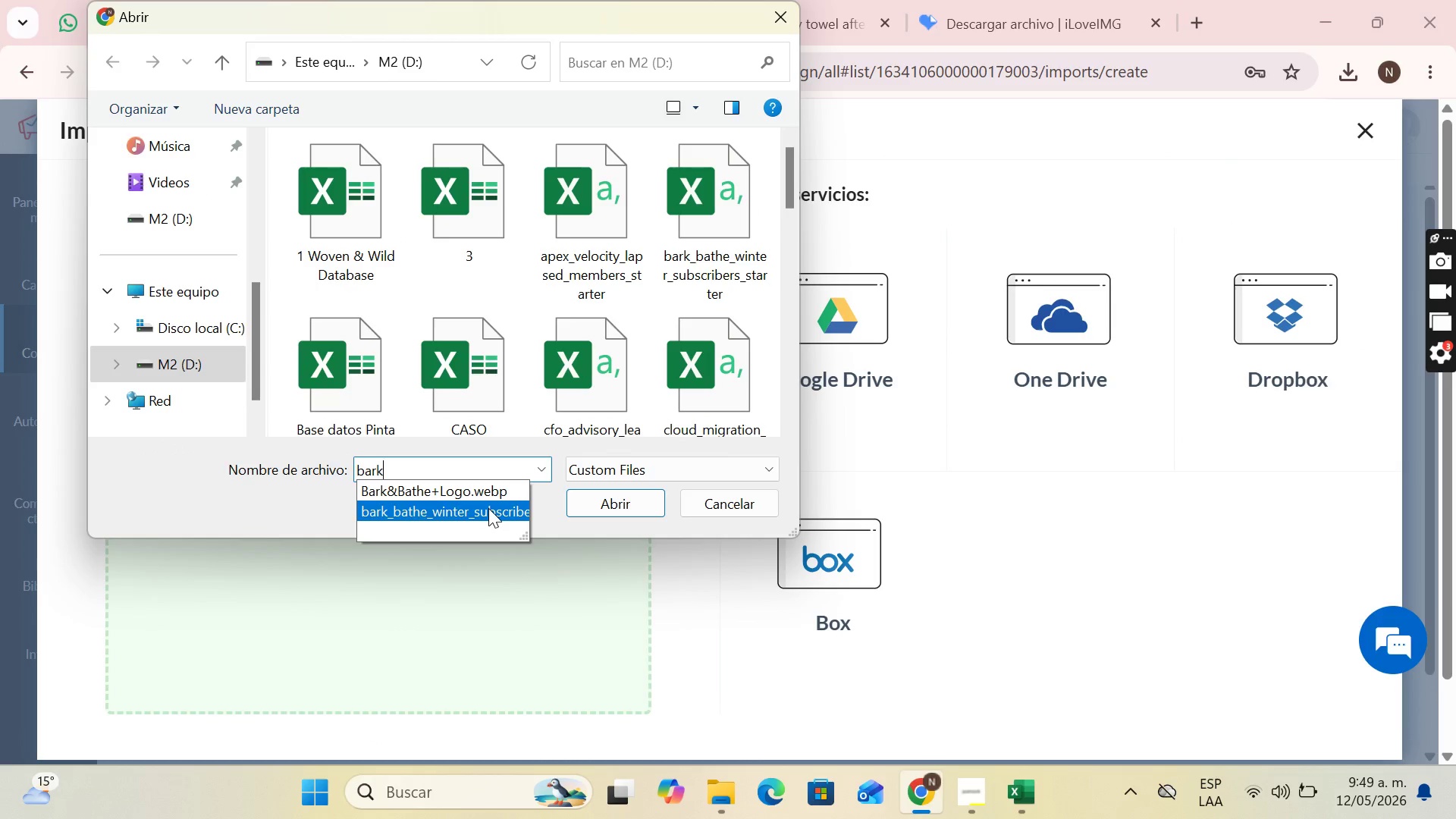 
double_click([488, 508])
 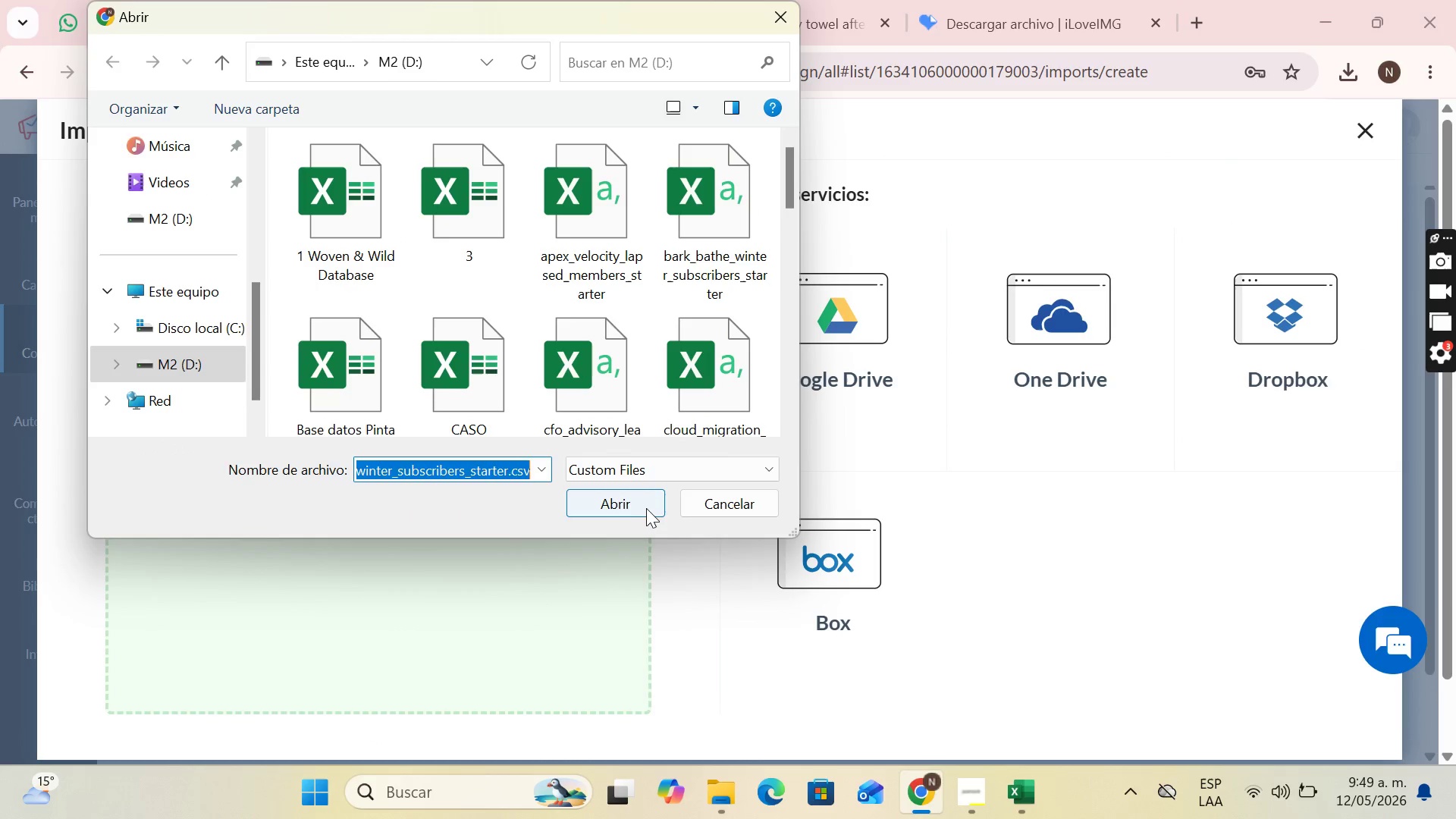 
triple_click([648, 509])
 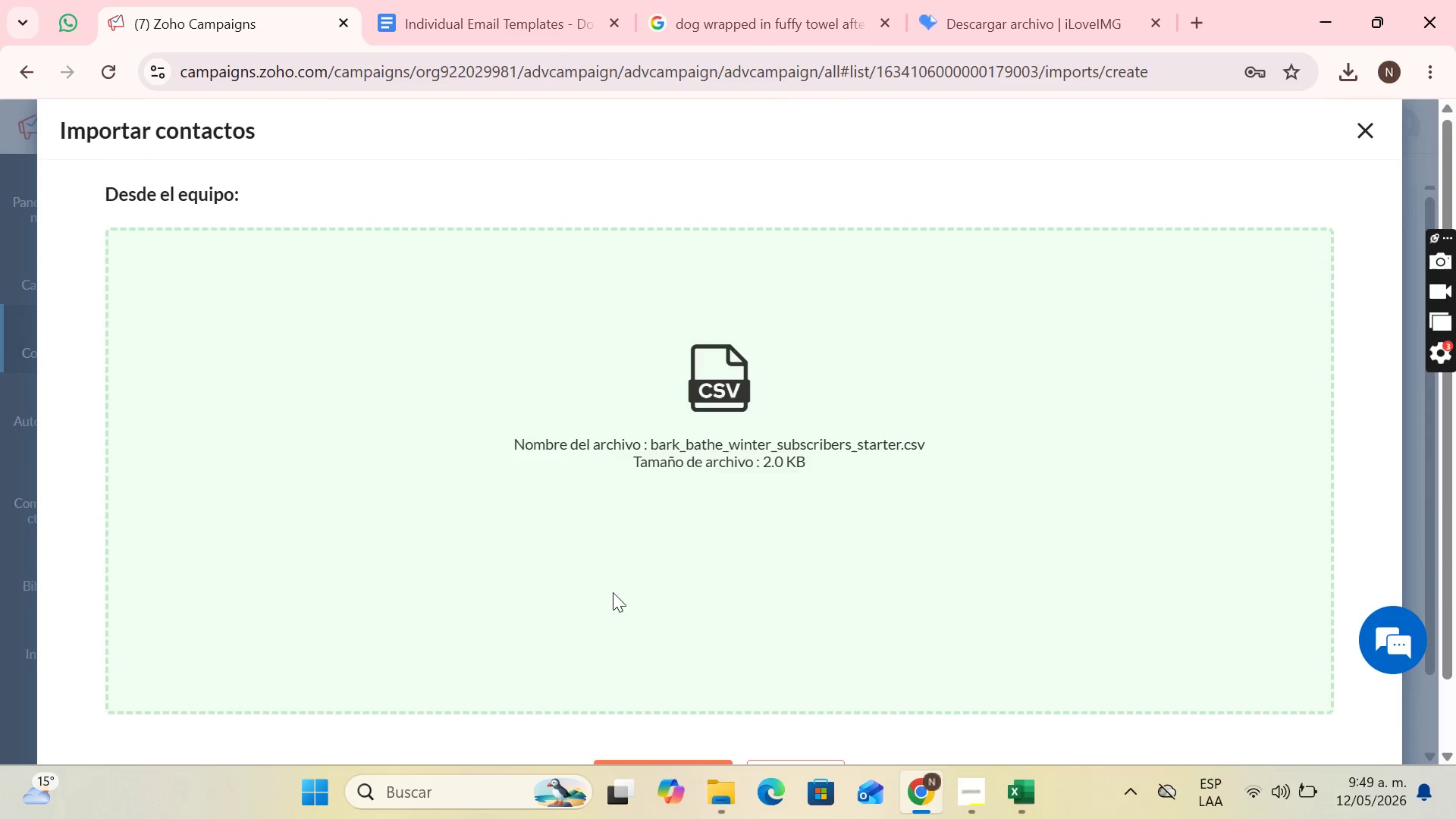 
scroll: coordinate [627, 667], scroll_direction: down, amount: 2.0
 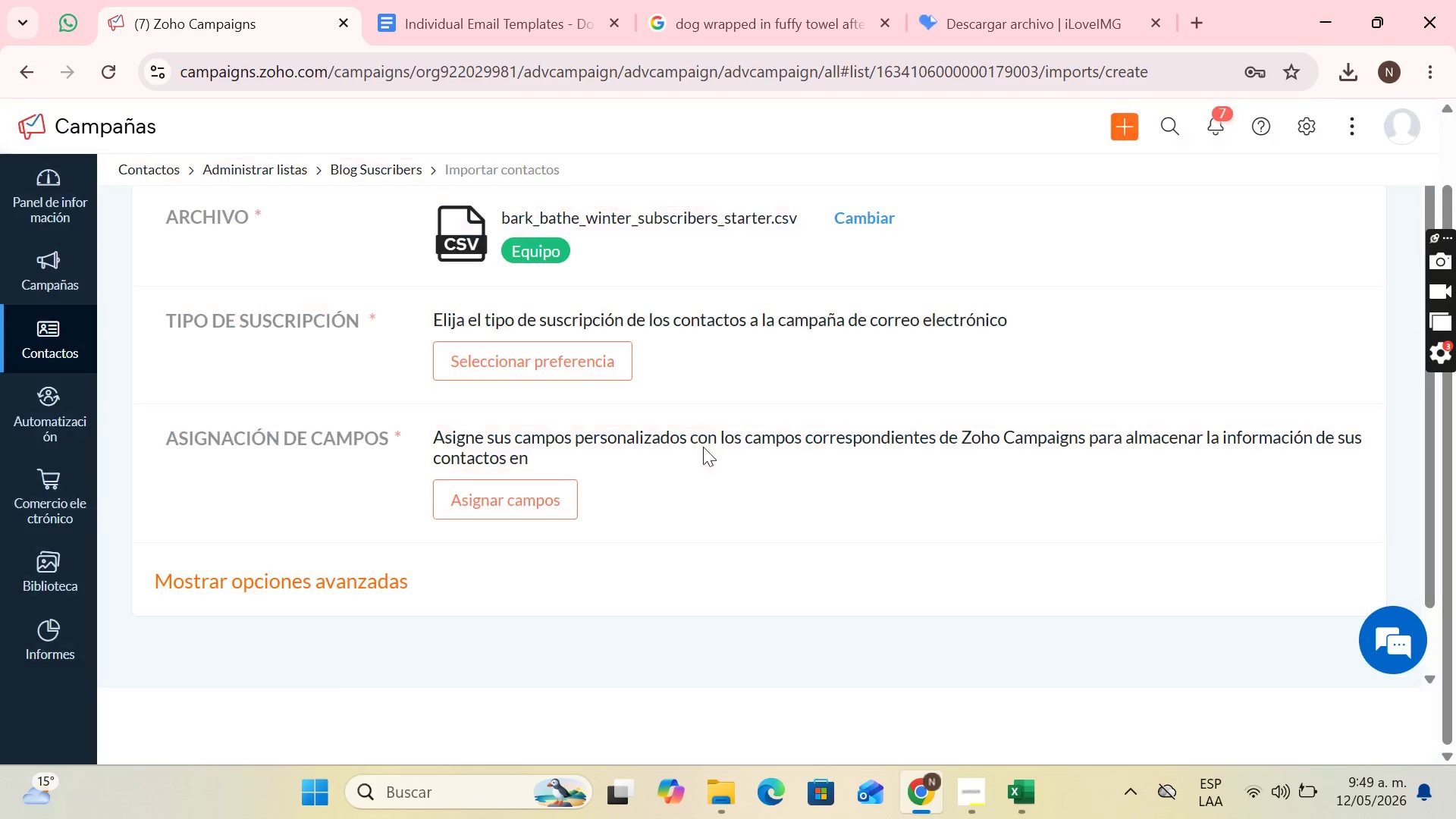 
left_click([527, 371])
 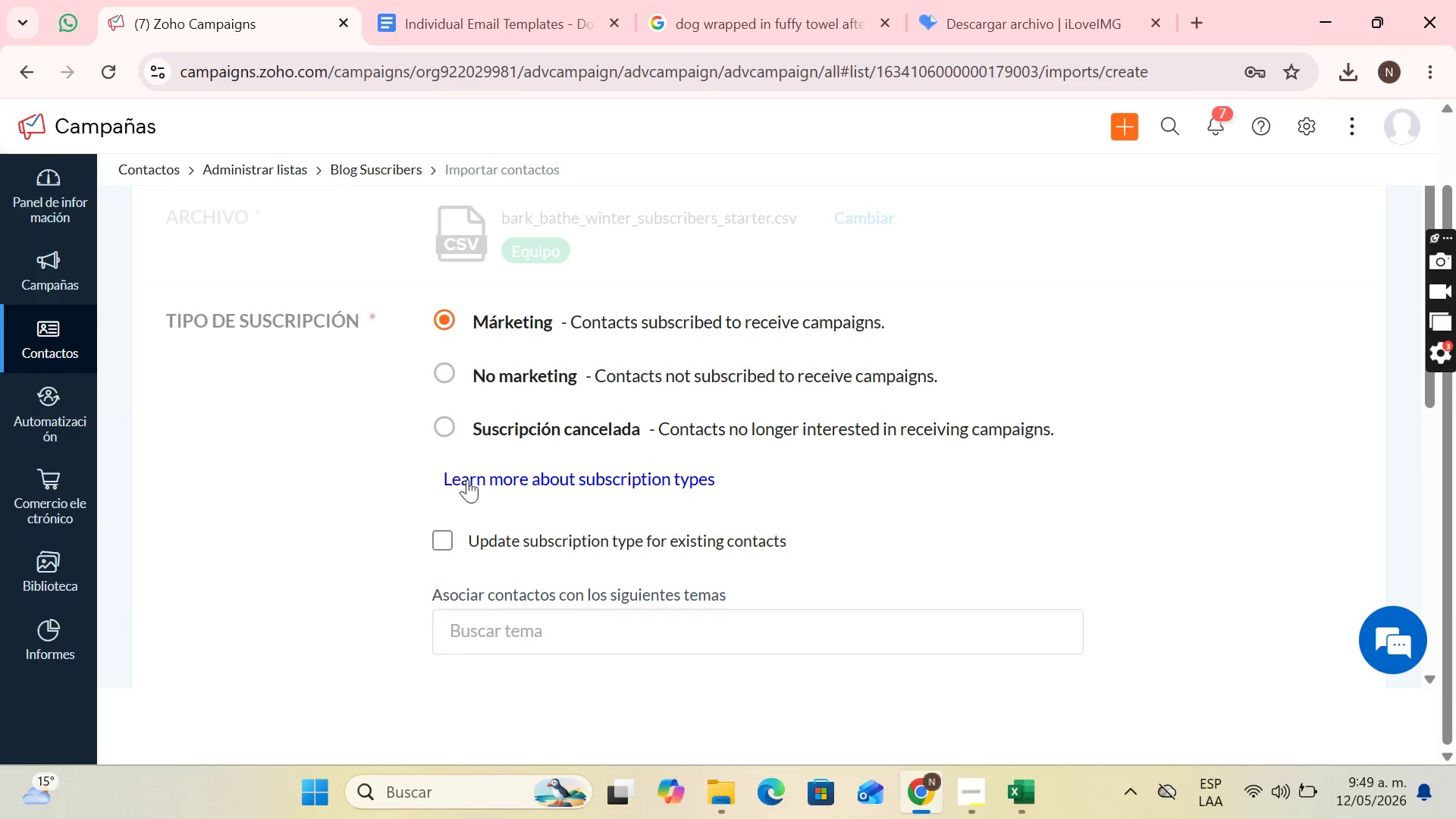 
left_click([444, 553])
 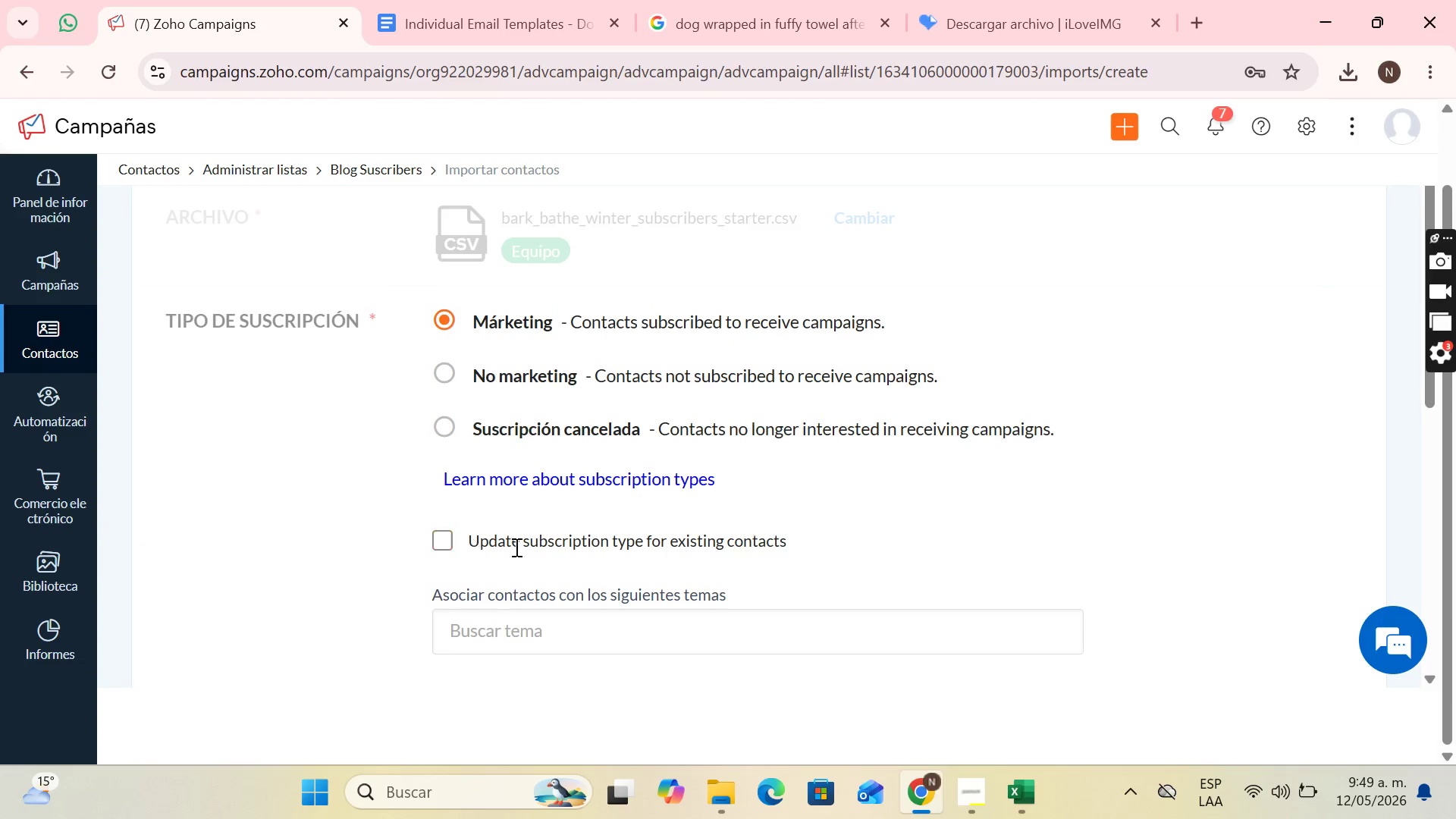 
scroll: coordinate [526, 557], scroll_direction: down, amount: 2.0
 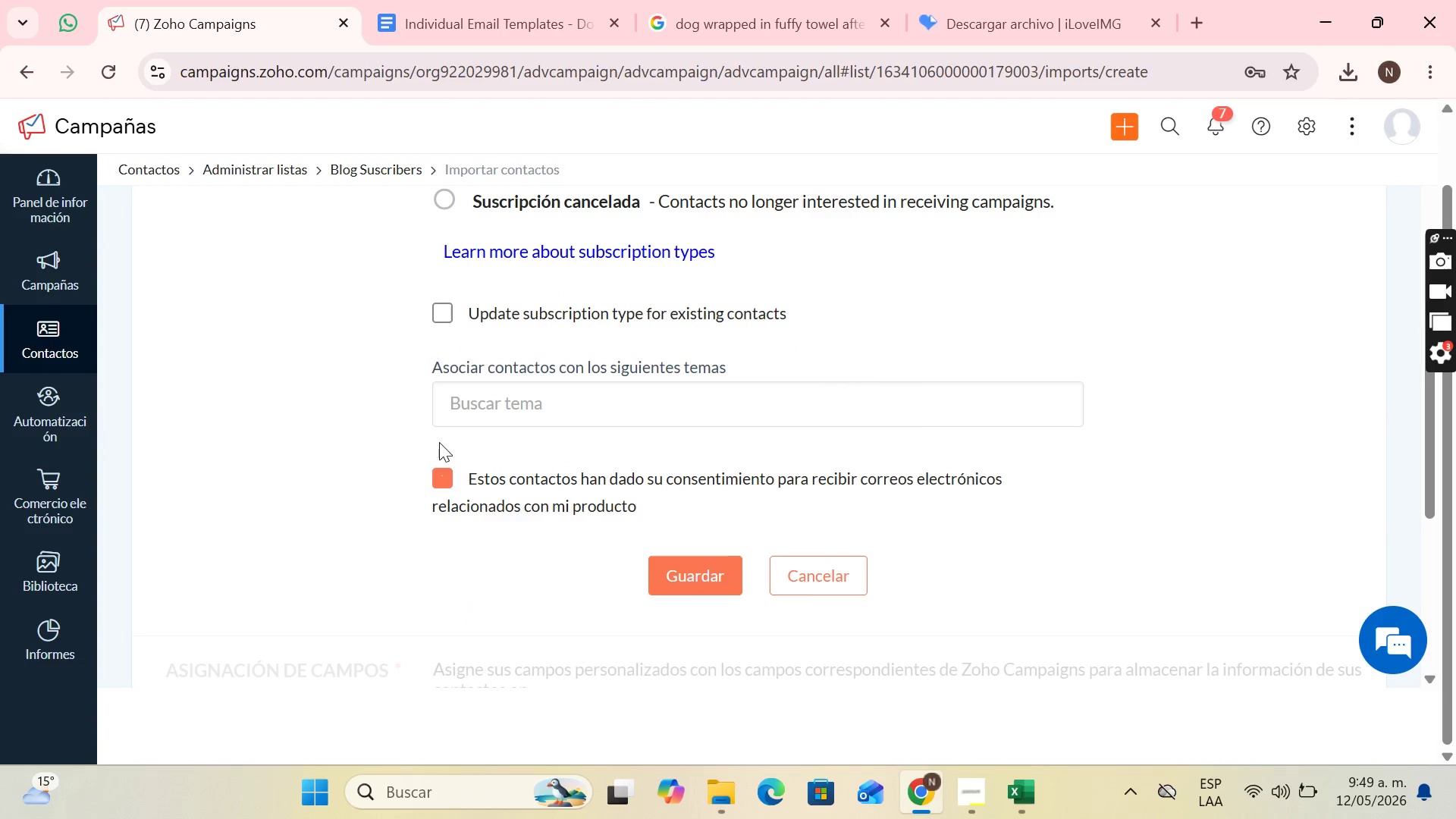 
double_click([466, 364])
 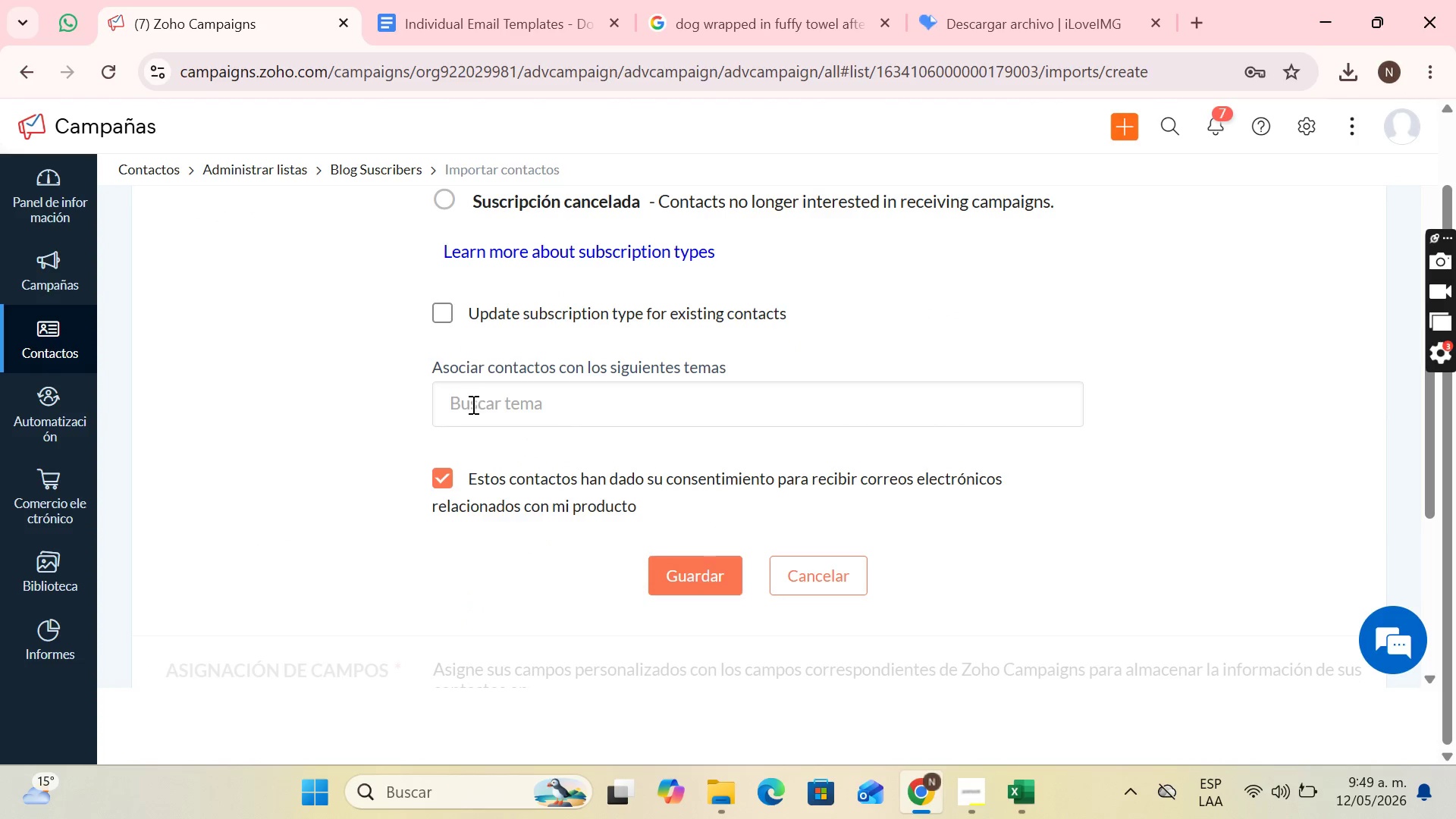 
triple_click([472, 404])
 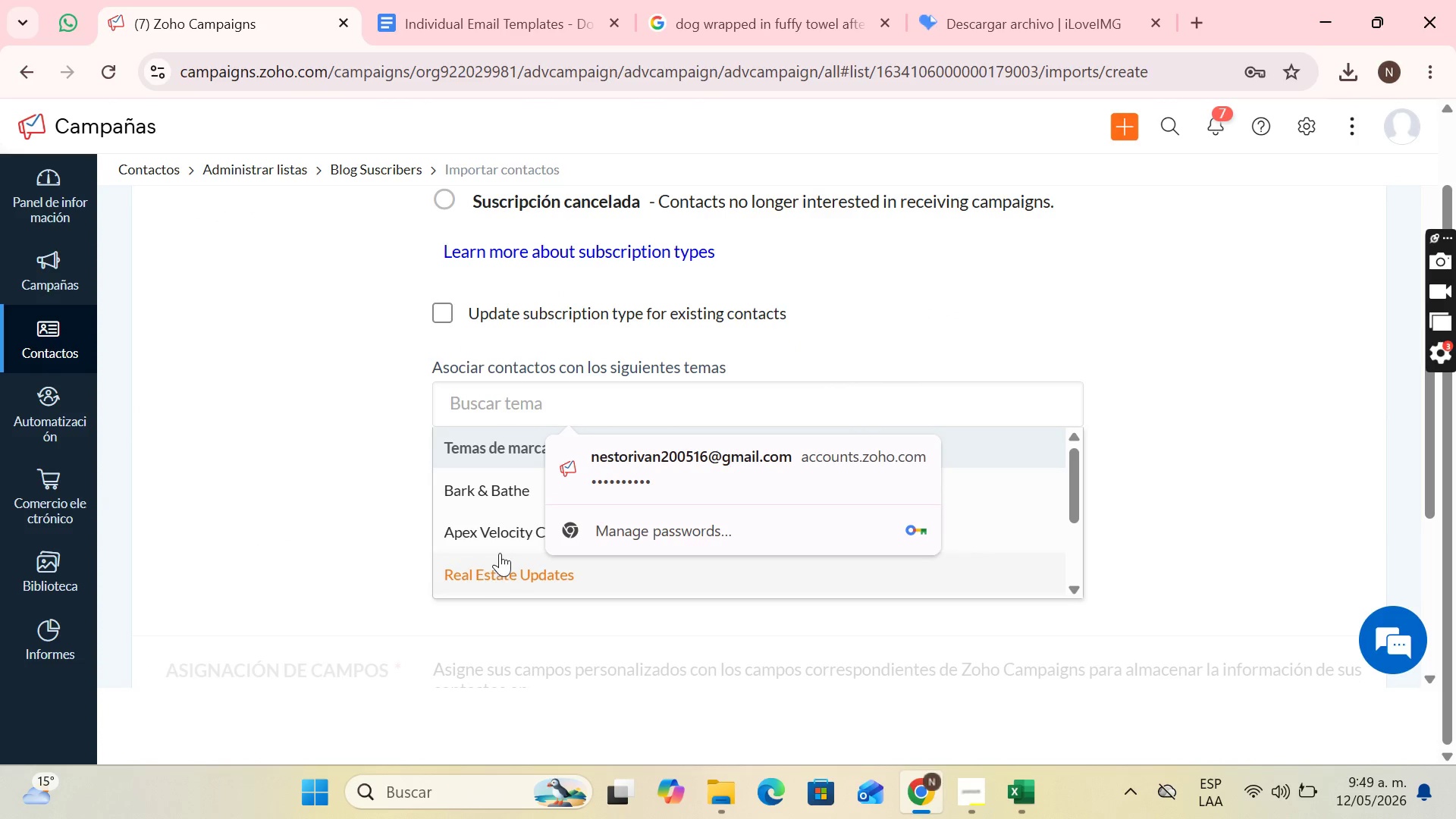 
scroll: coordinate [502, 550], scroll_direction: down, amount: 1.0
 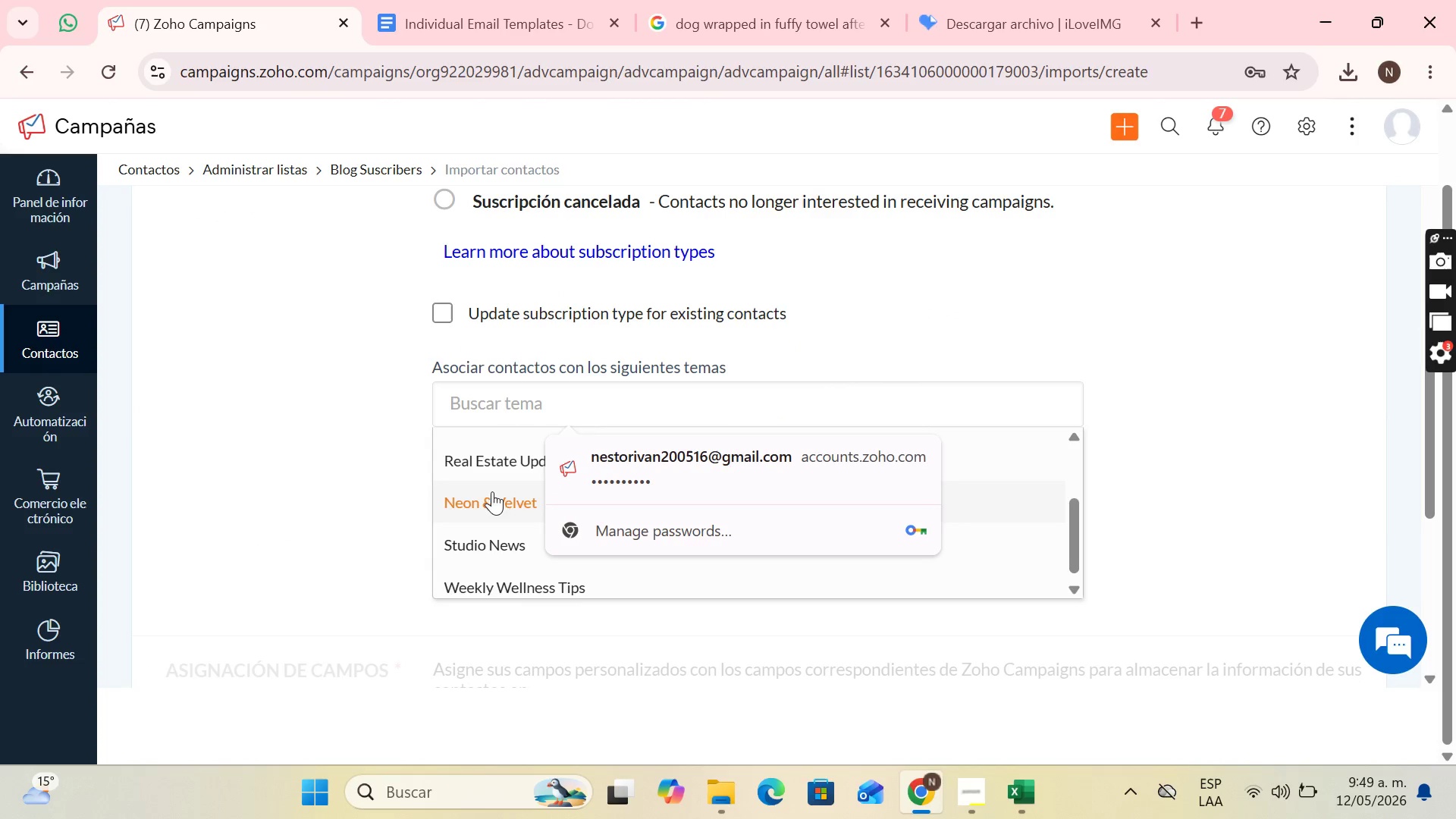 
scroll: coordinate [516, 491], scroll_direction: up, amount: 3.0
 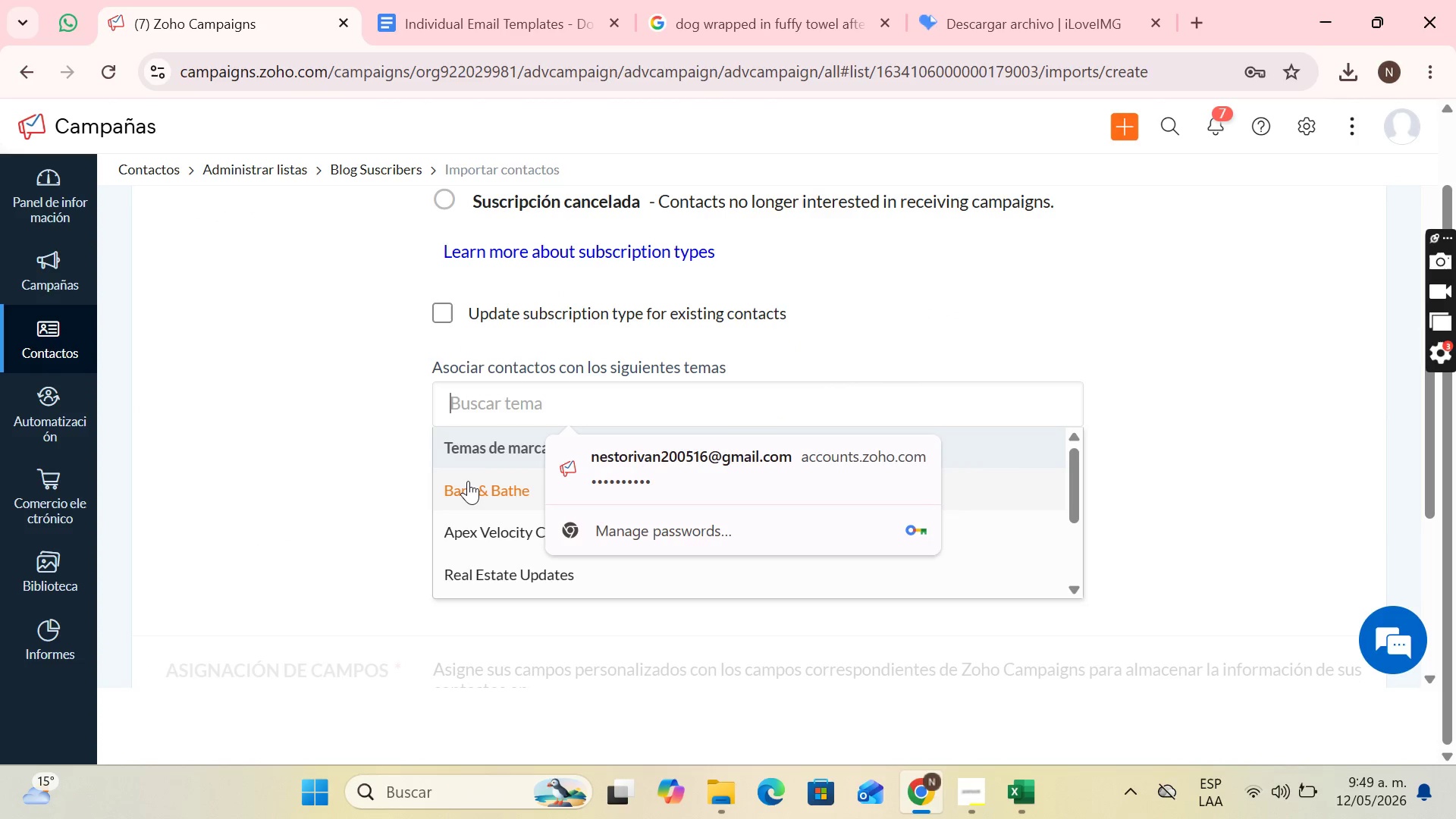 
left_click([468, 481])
 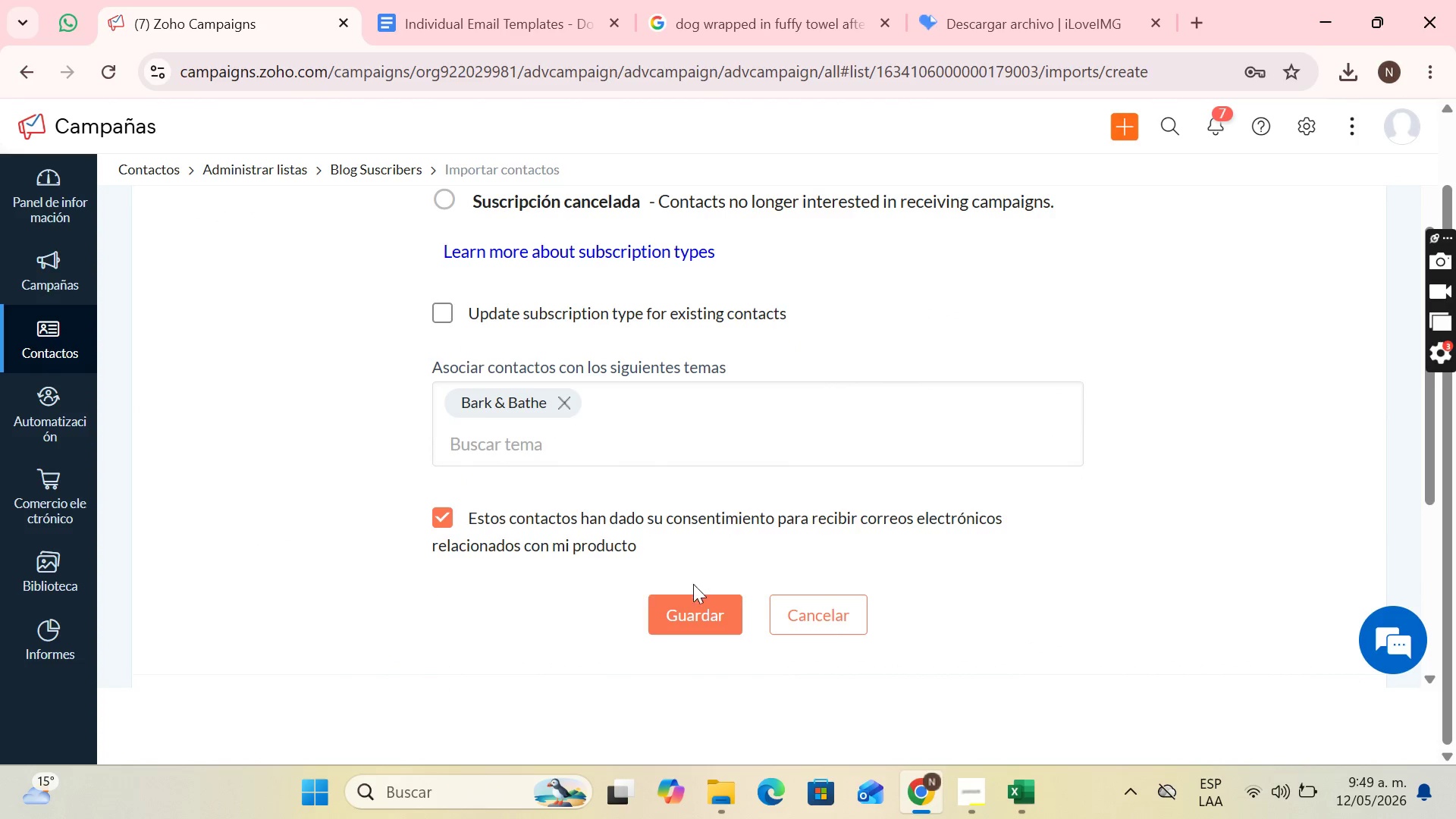 
left_click([653, 617])
 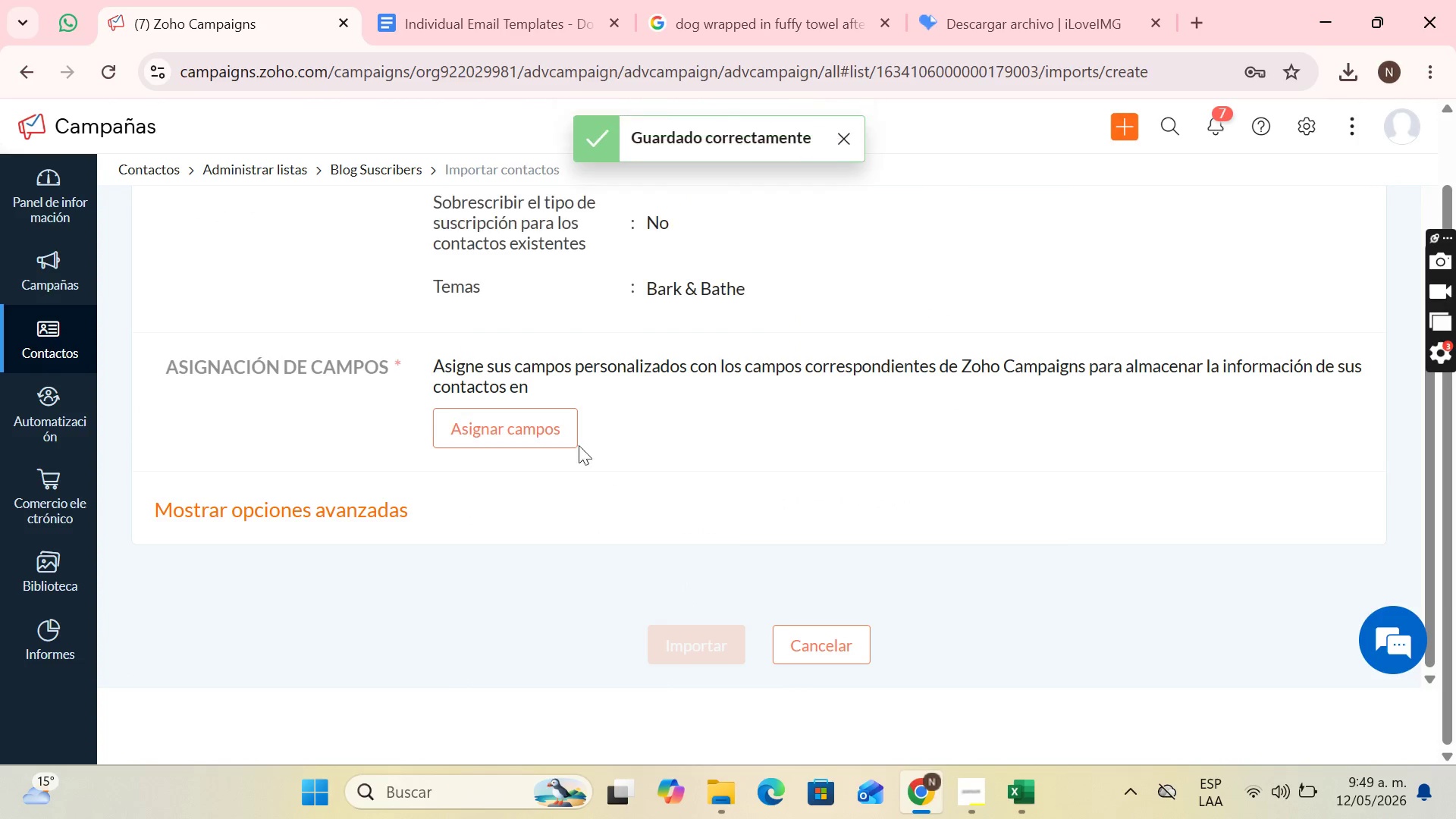 
left_click([557, 441])
 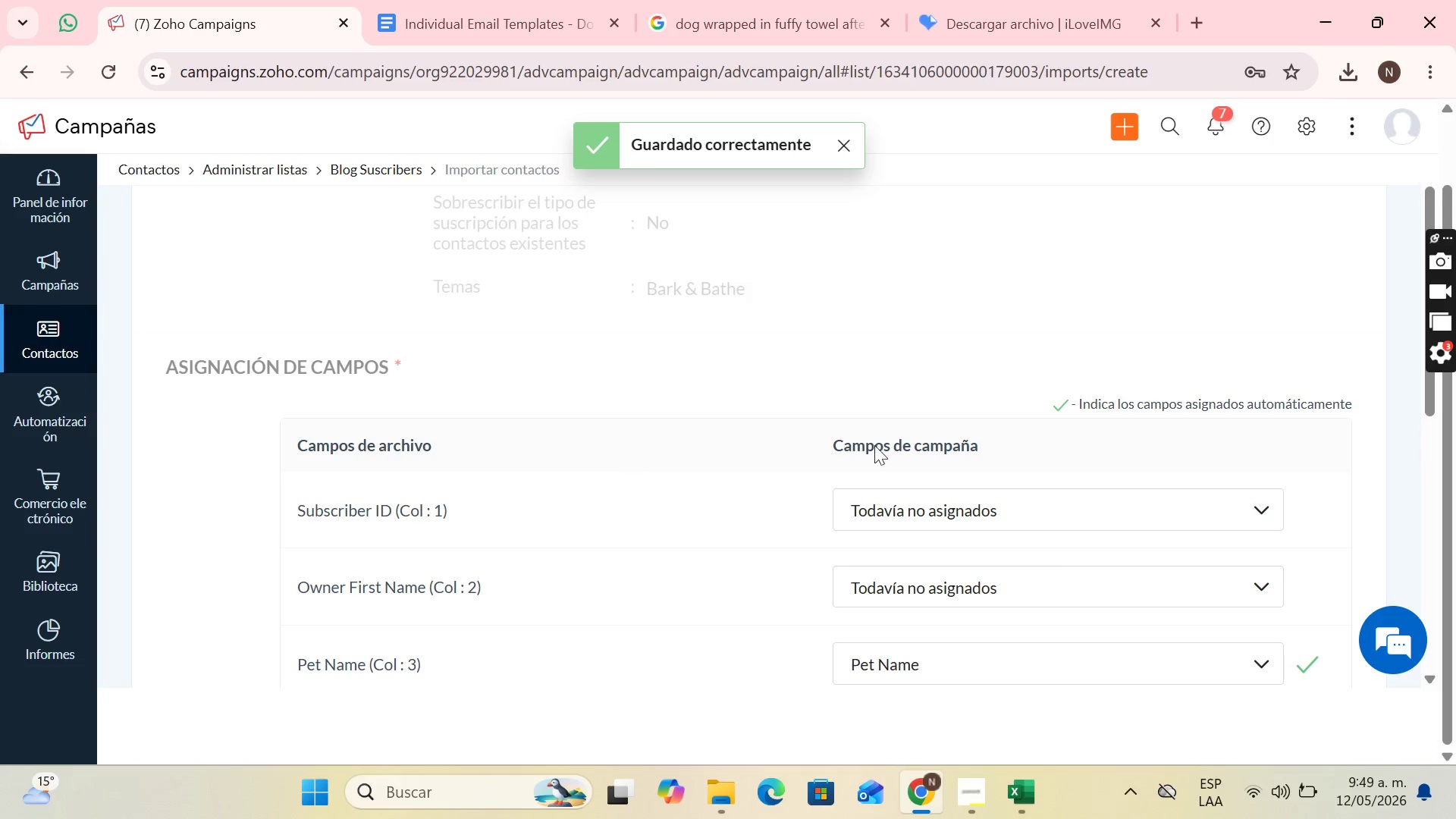 
scroll: coordinate [989, 448], scroll_direction: down, amount: 1.0
 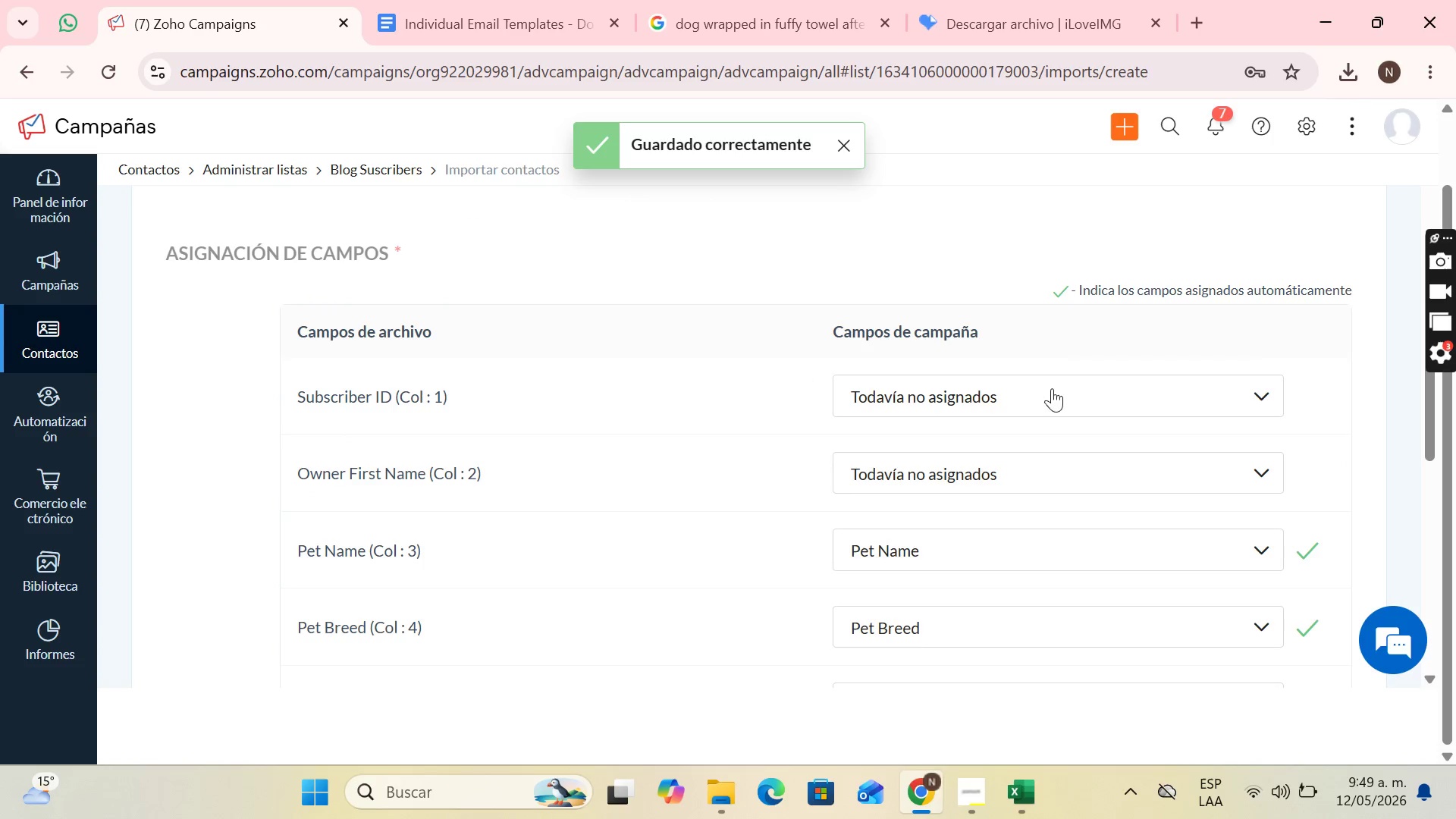 
left_click([1050, 383])
 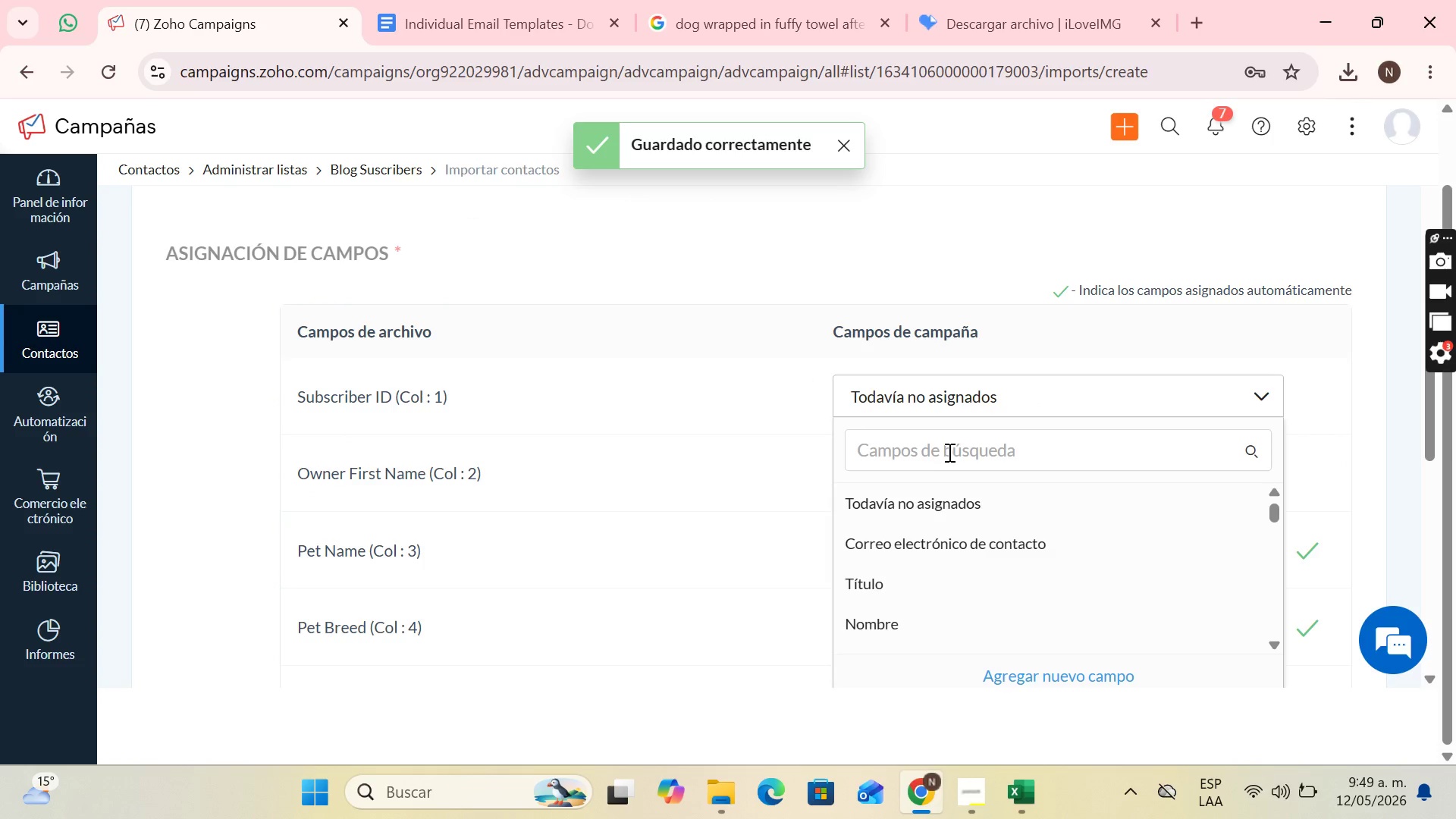 
left_click([949, 452])
 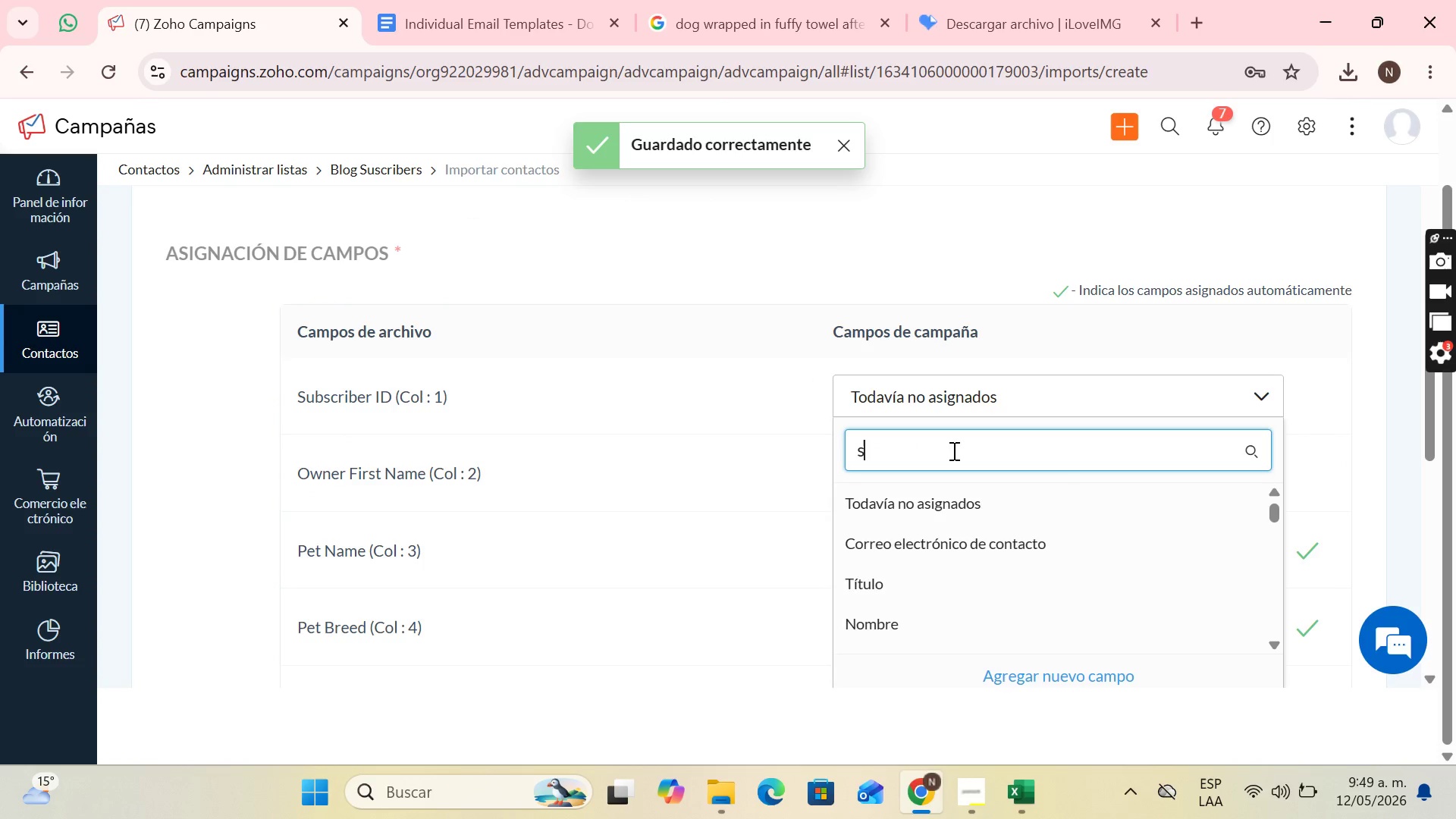 
type(su)
 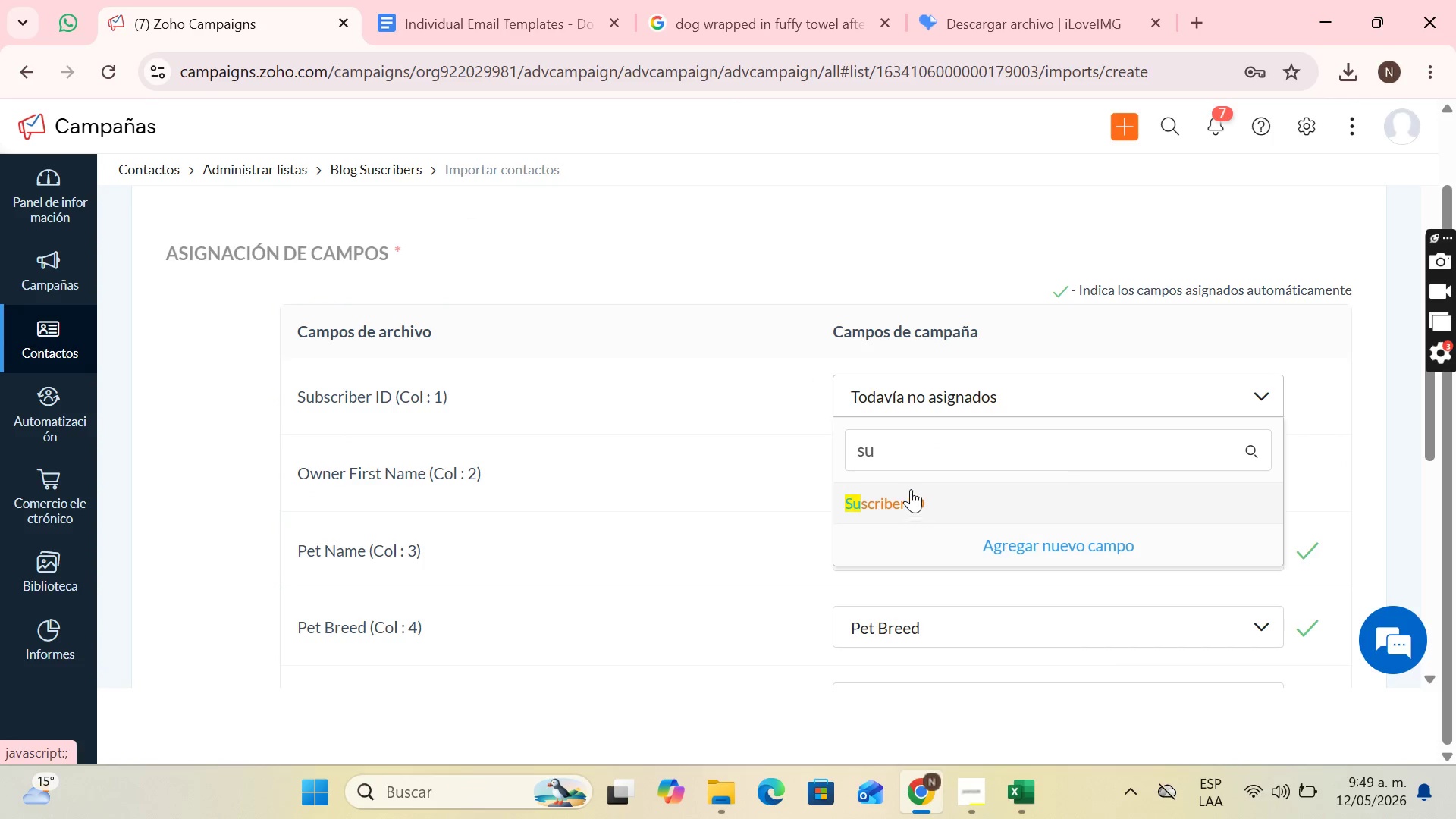 
left_click([902, 501])
 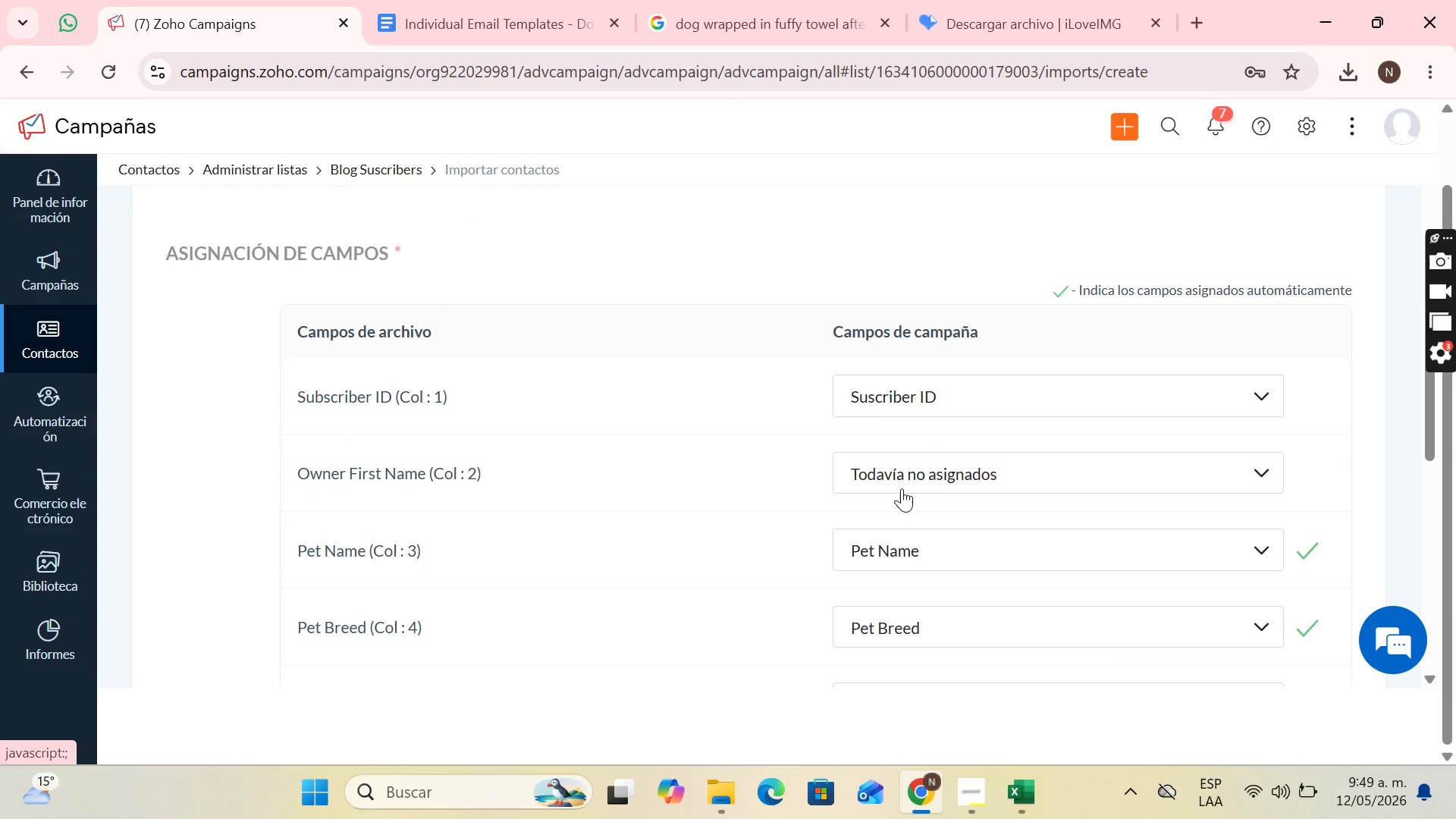 
left_click([902, 488])
 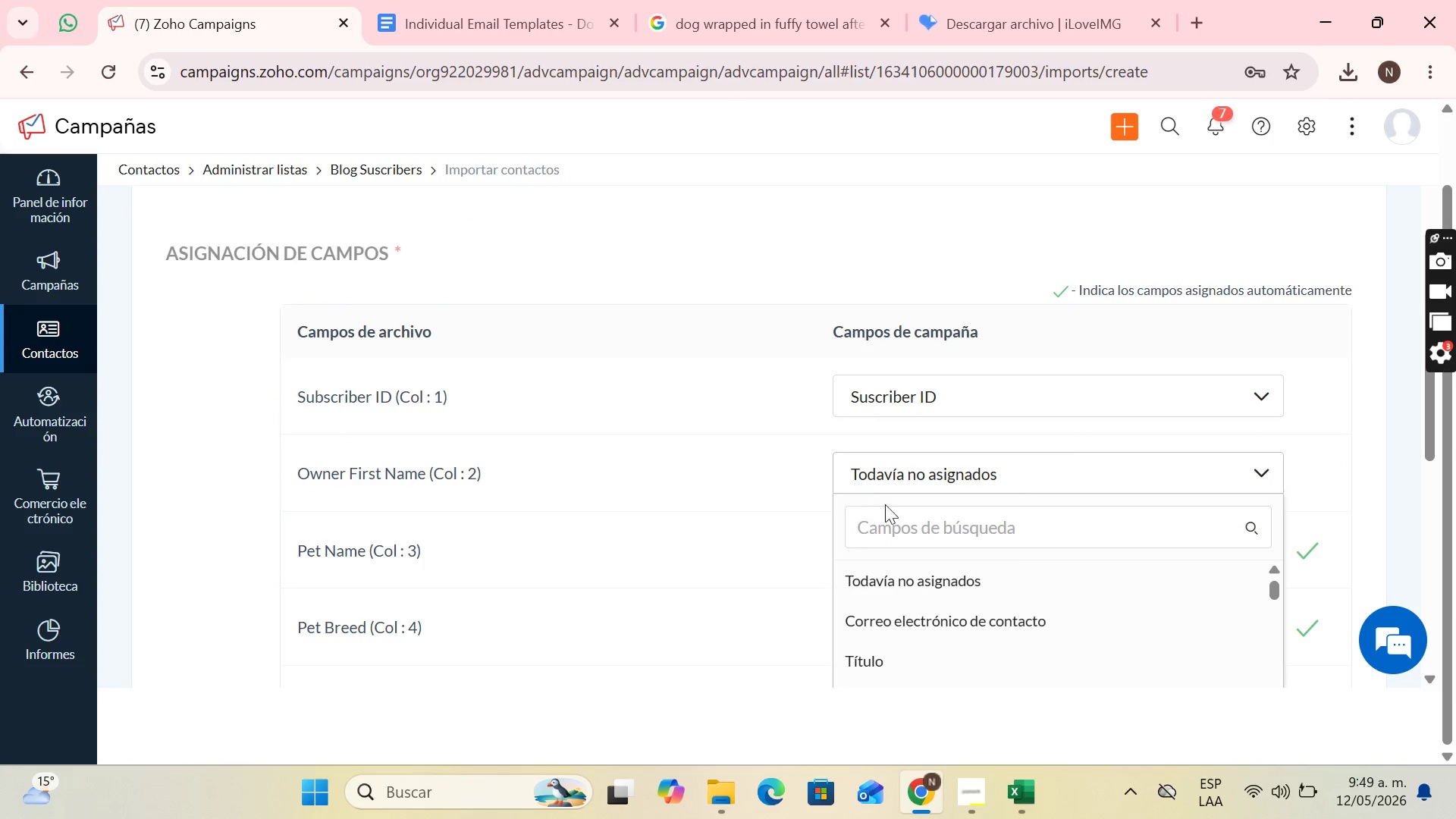 
left_click([902, 522])
 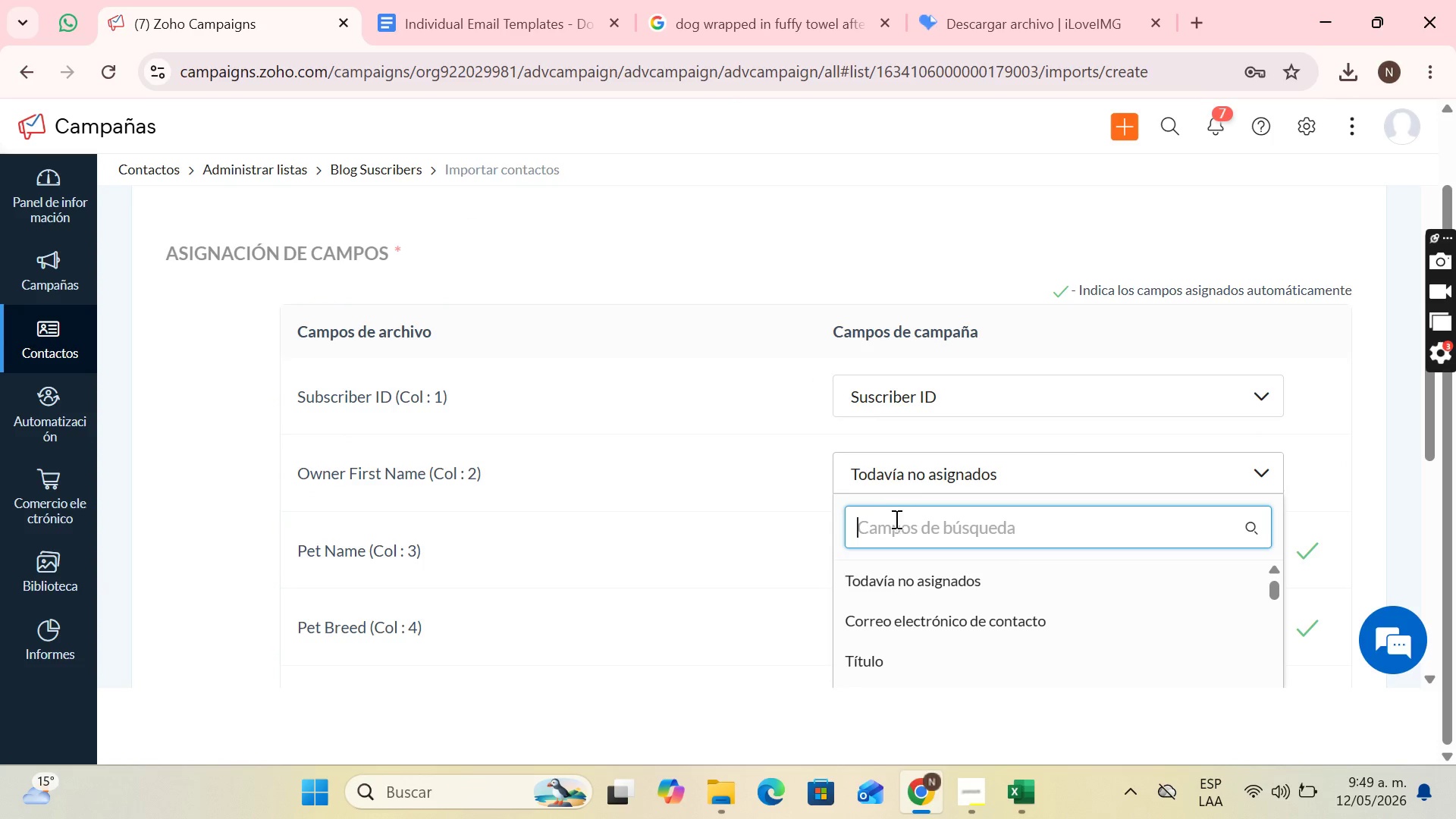 
type(ow)
 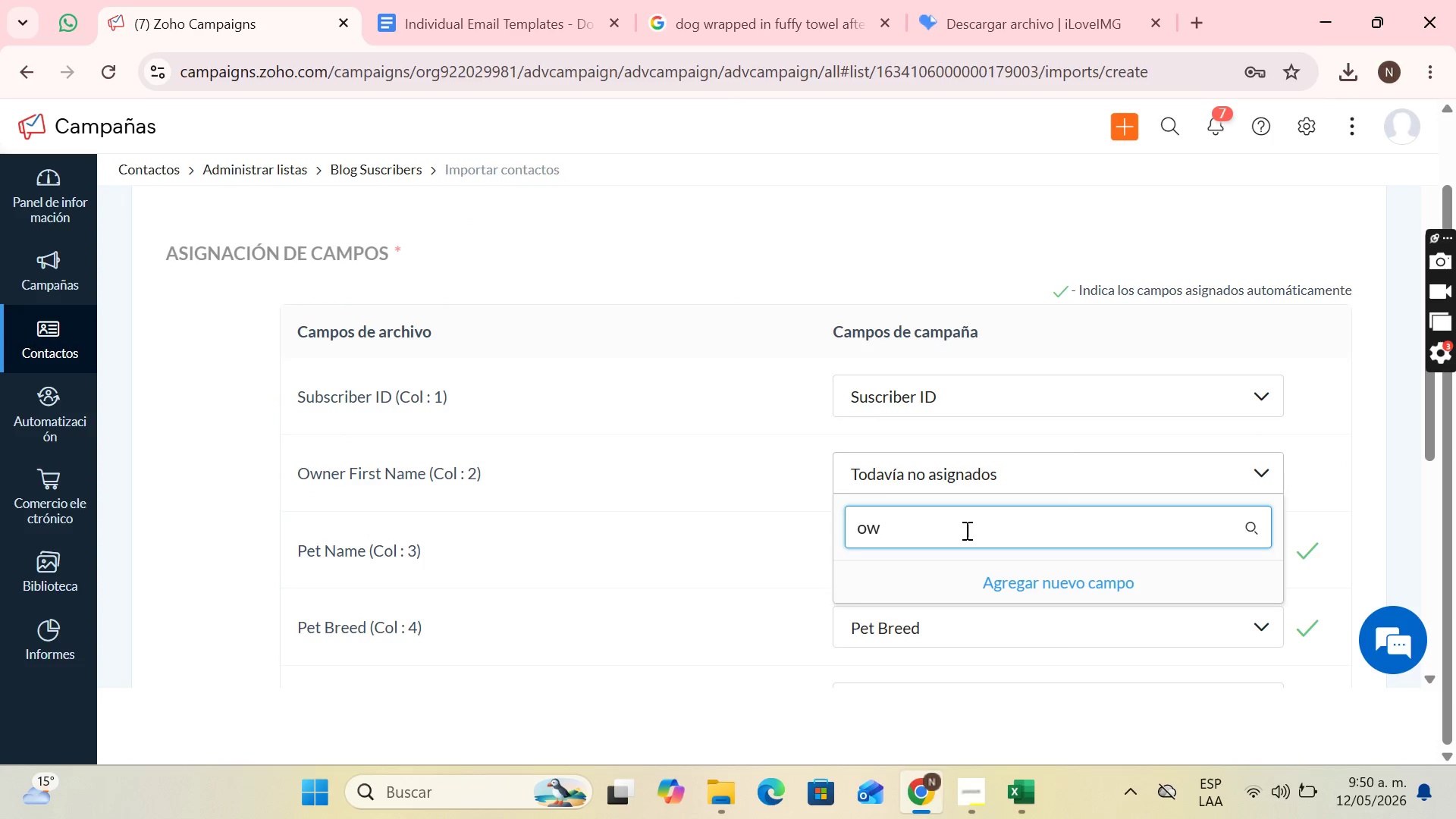 
scroll: coordinate [969, 532], scroll_direction: down, amount: 1.0
 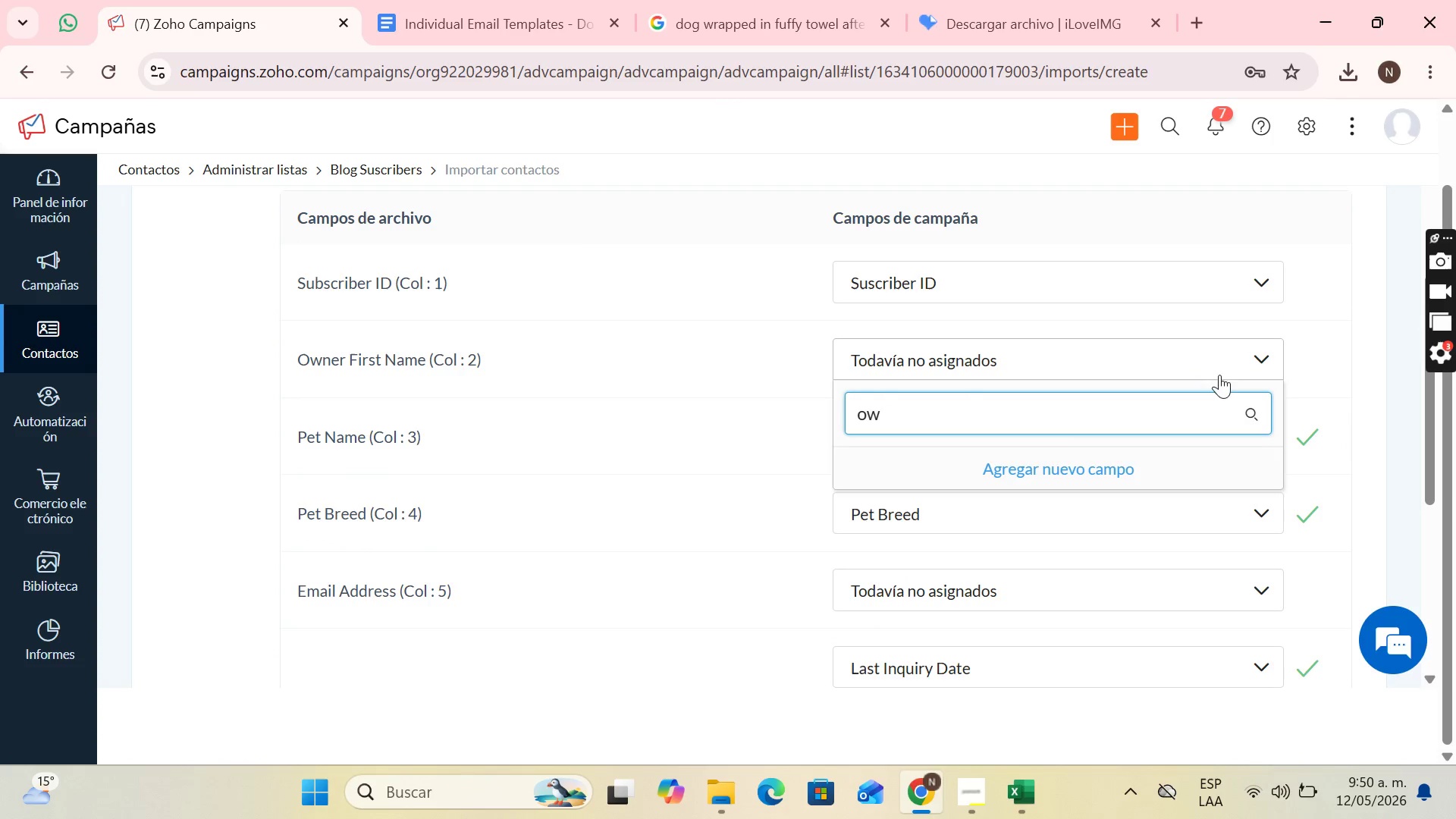 
key(Backspace)
 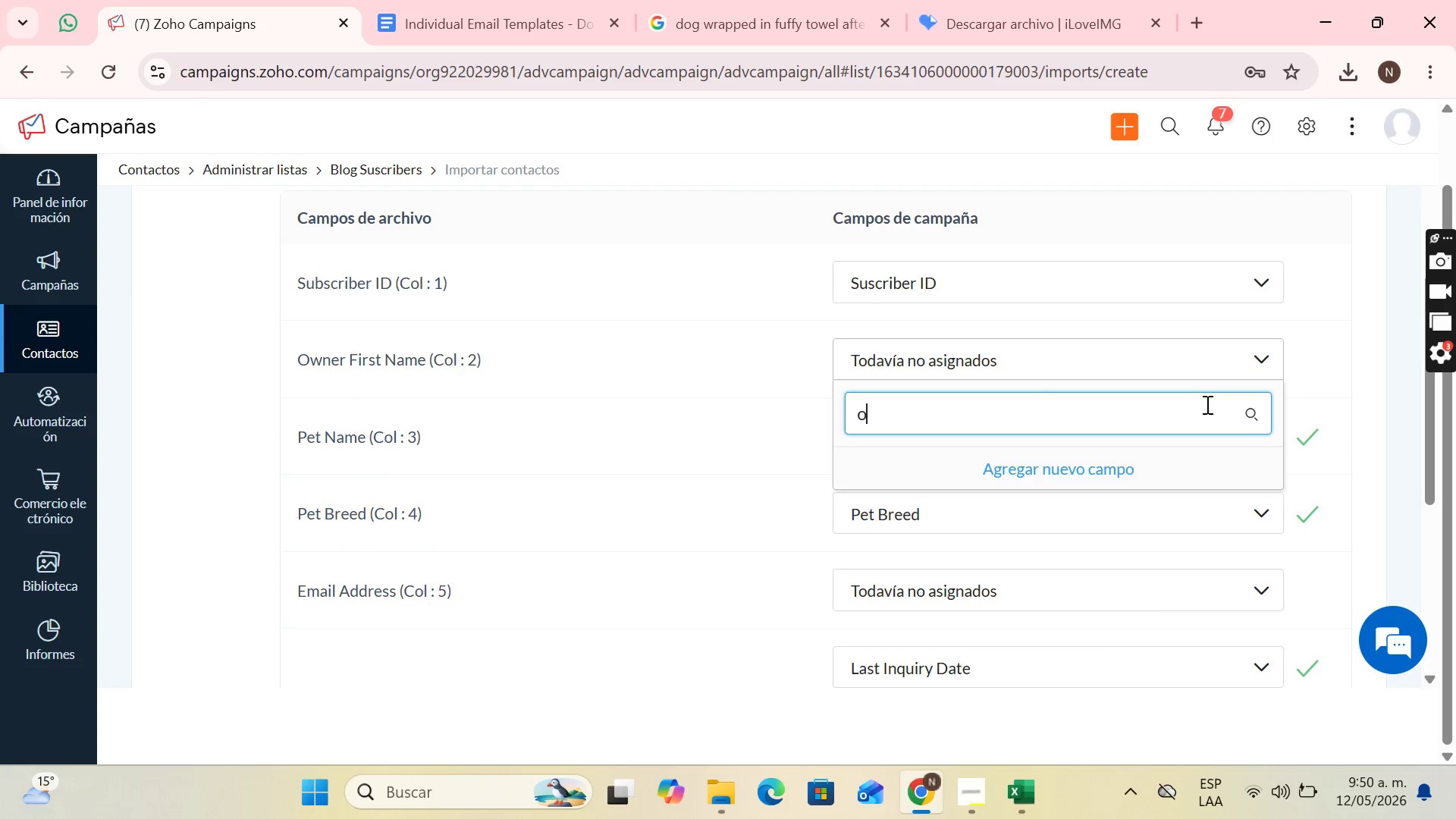 
key(Backspace)
 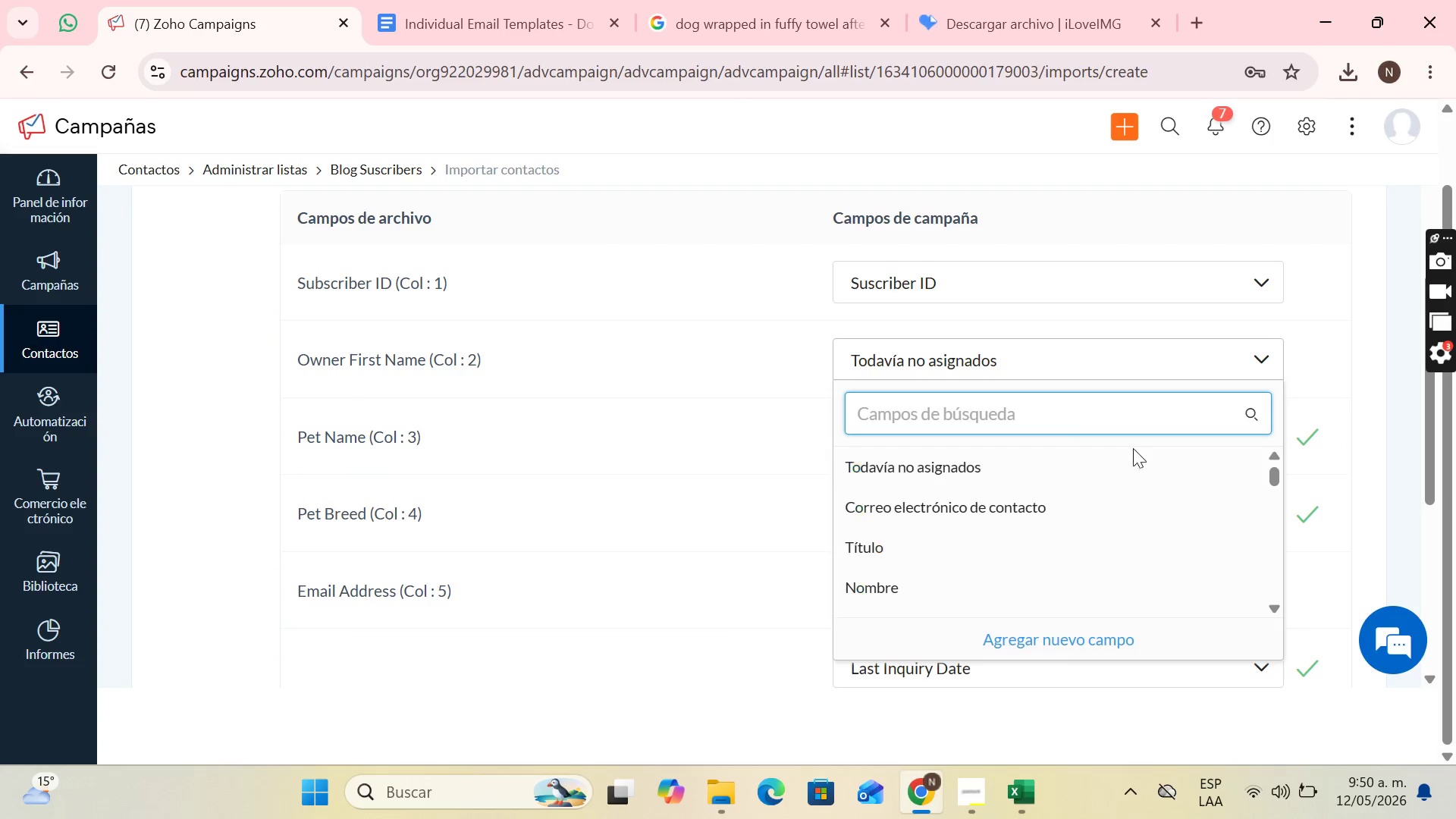 
key(Backspace)
 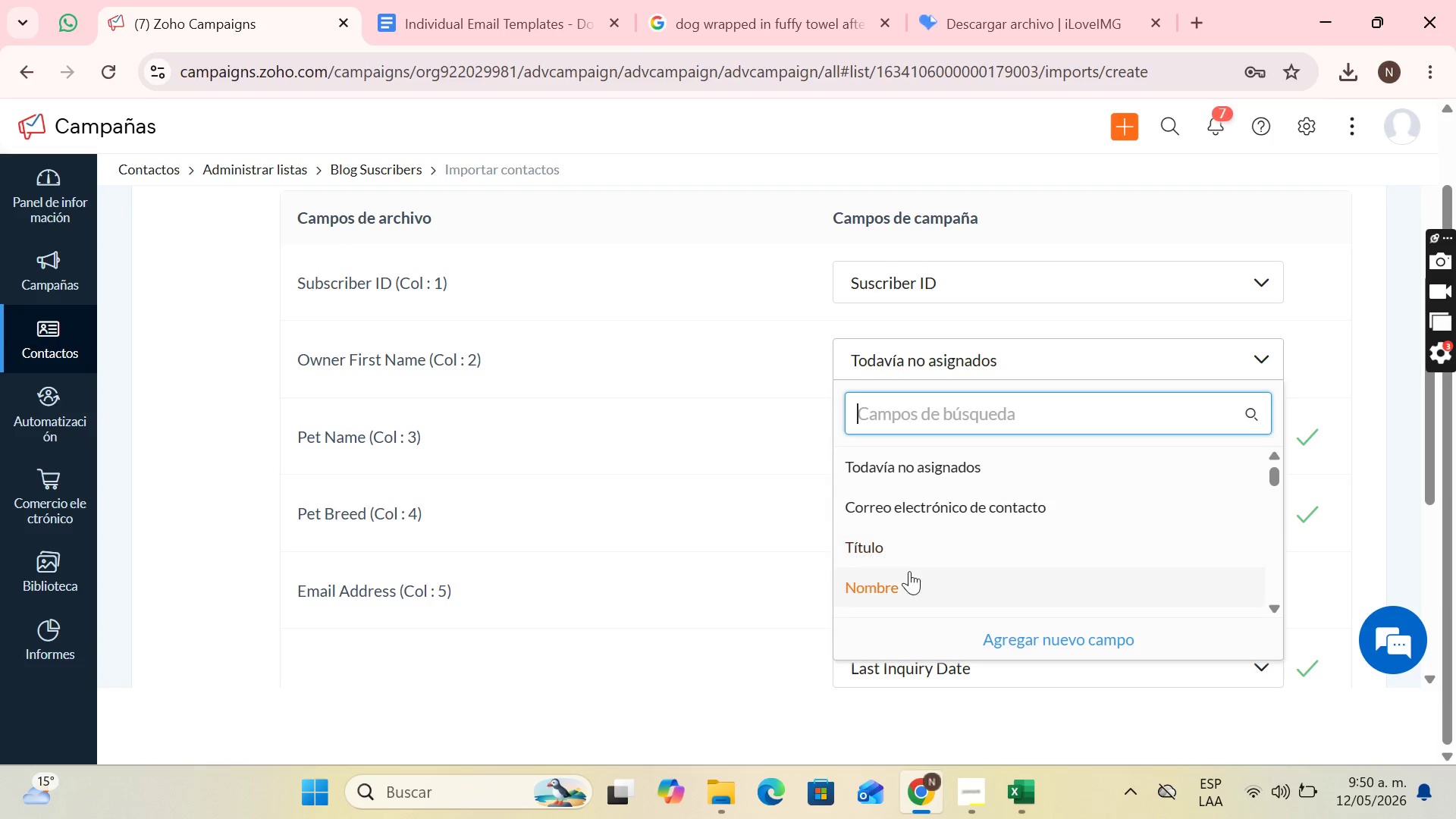 
left_click([908, 579])
 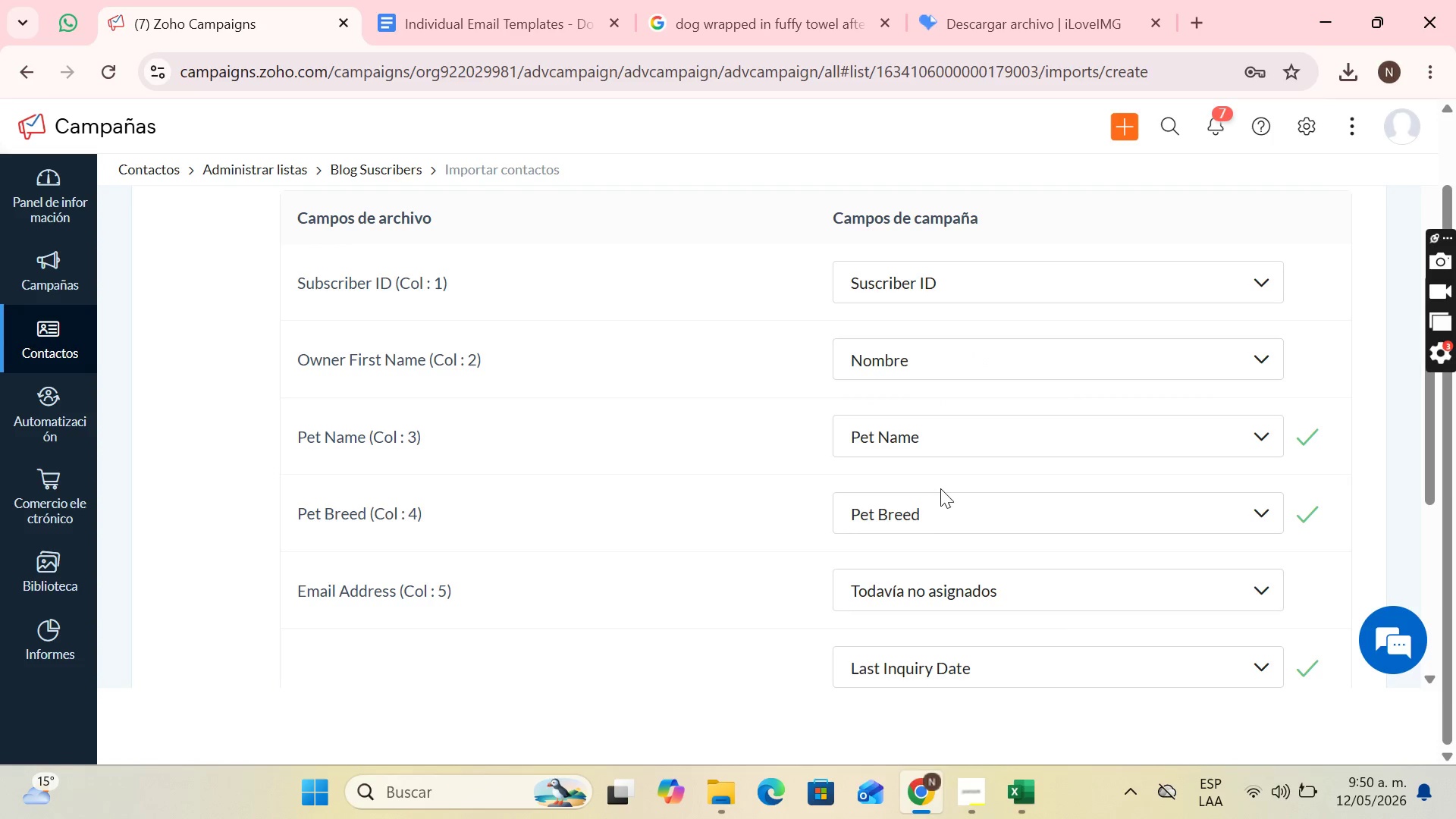 
scroll: coordinate [938, 488], scroll_direction: down, amount: 1.0
 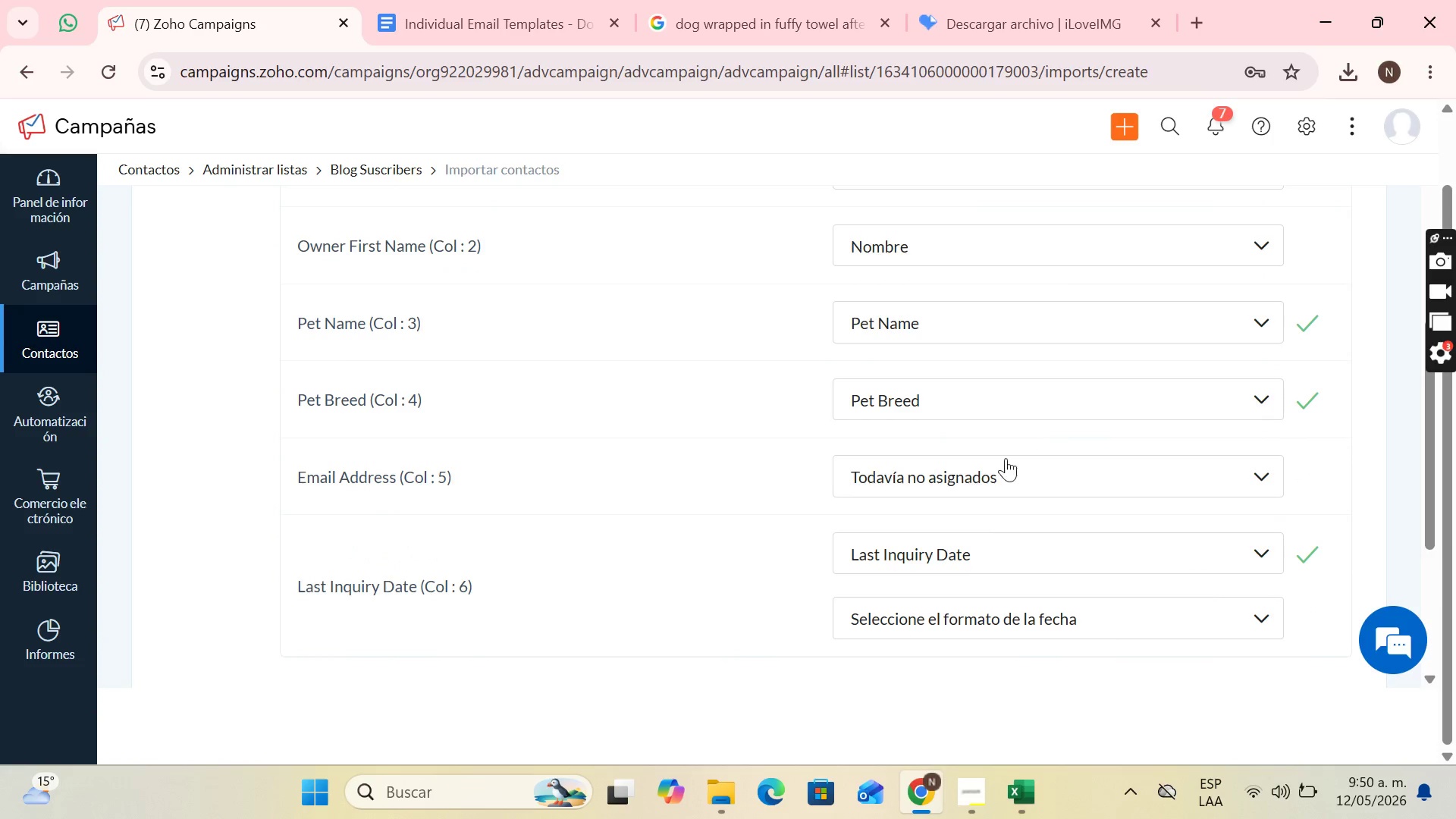 
left_click([996, 475])
 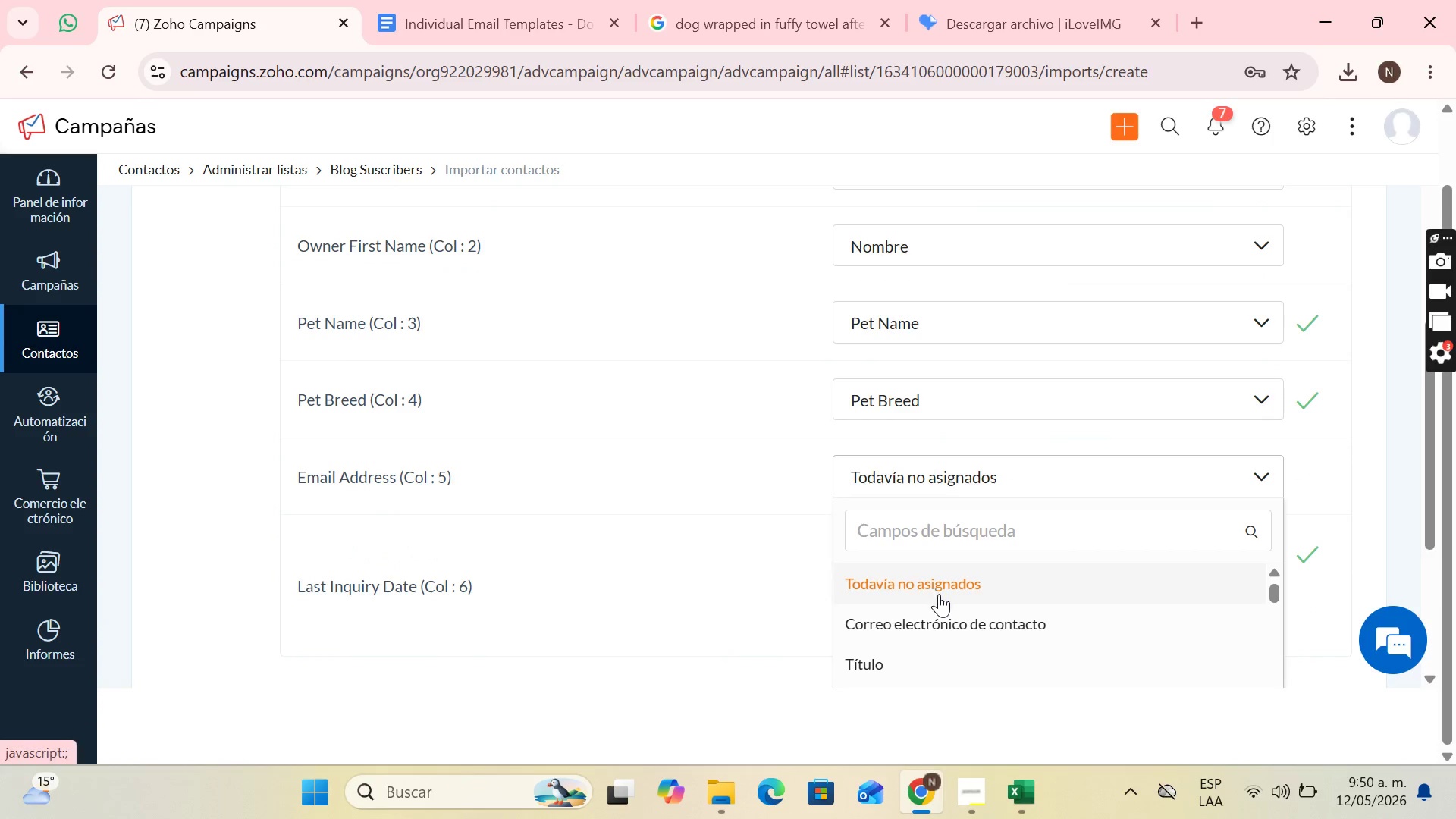 
left_click([937, 617])
 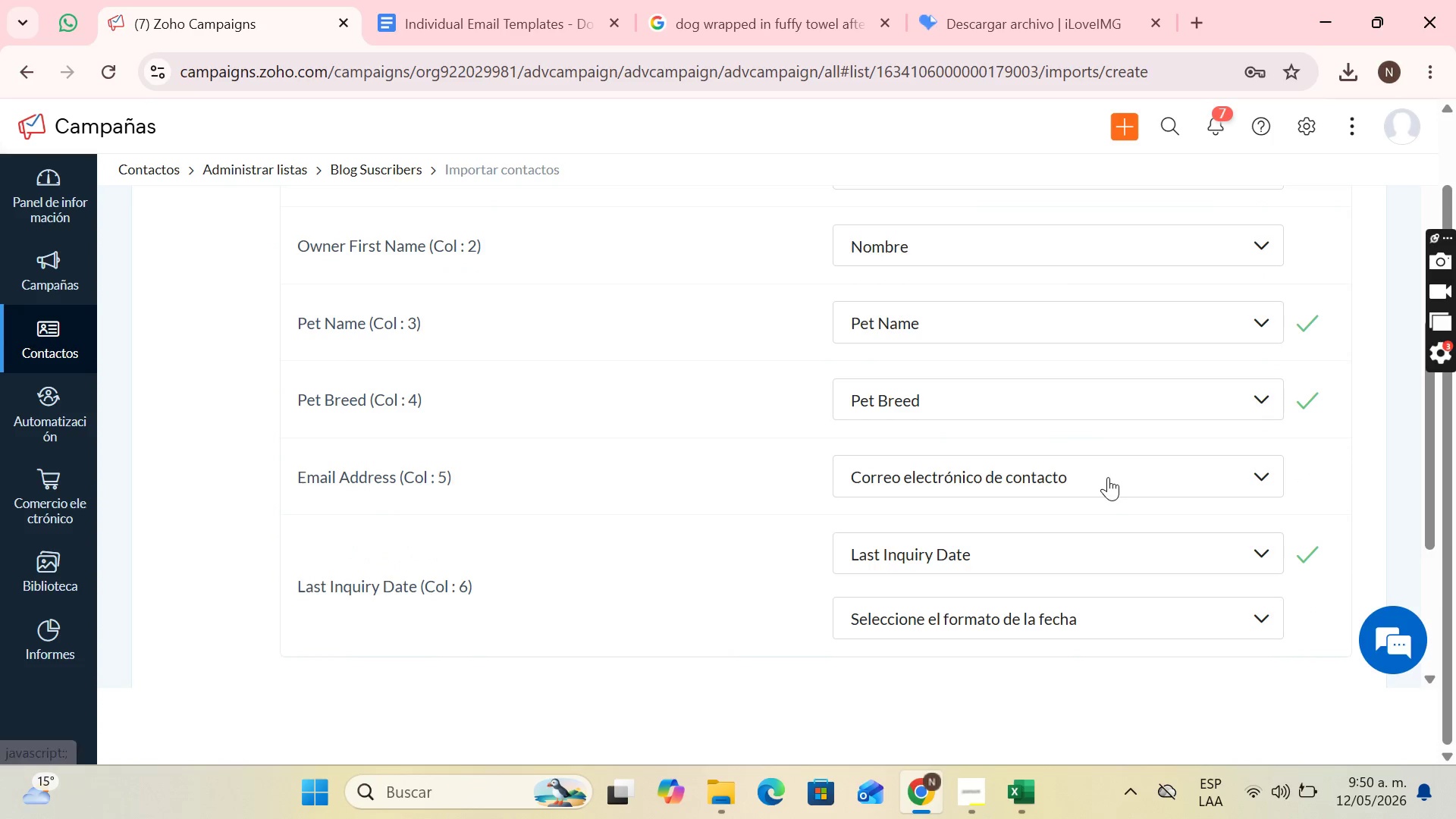 
scroll: coordinate [1109, 483], scroll_direction: down, amount: 1.0
 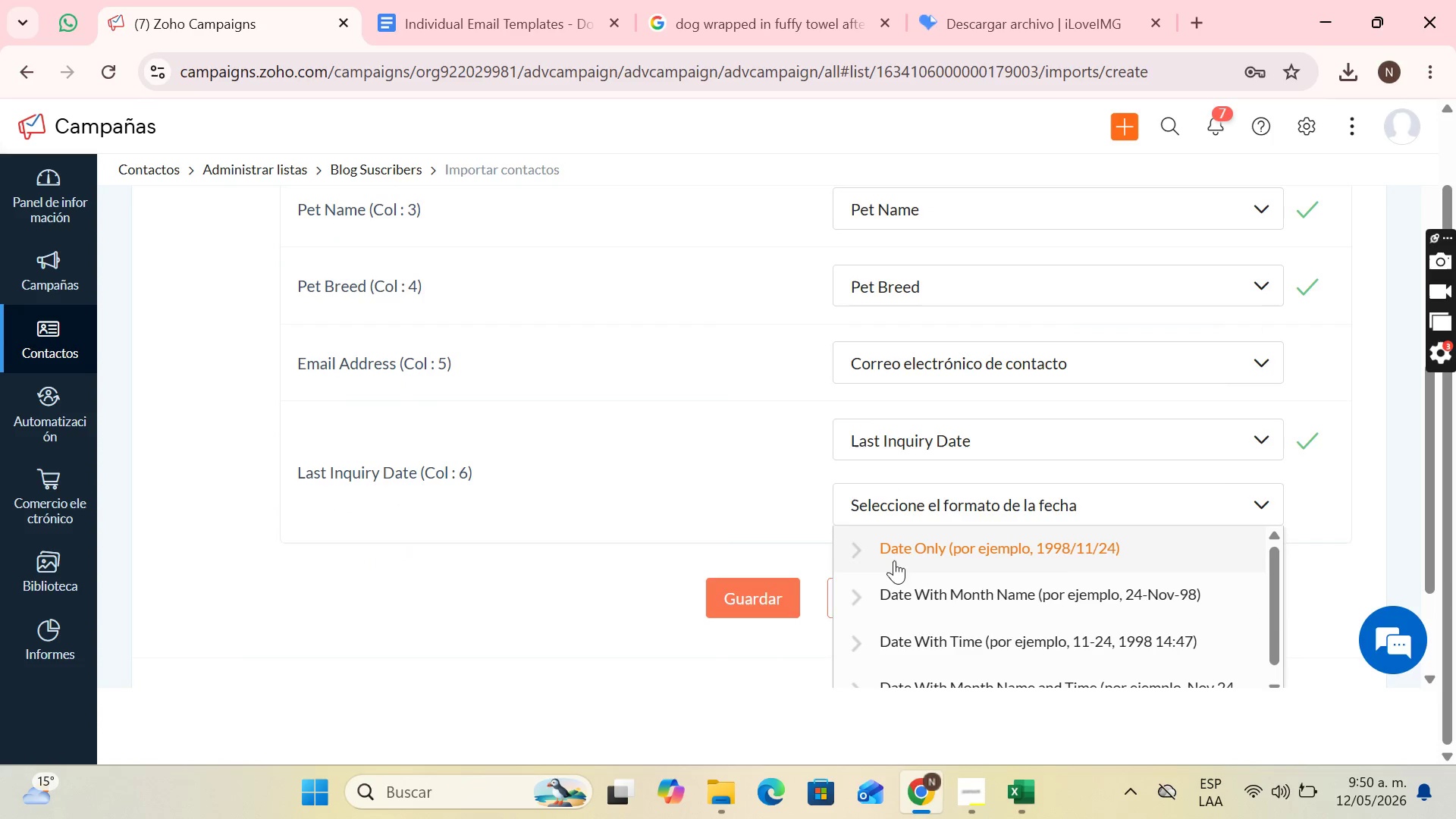 
left_click([949, 571])
 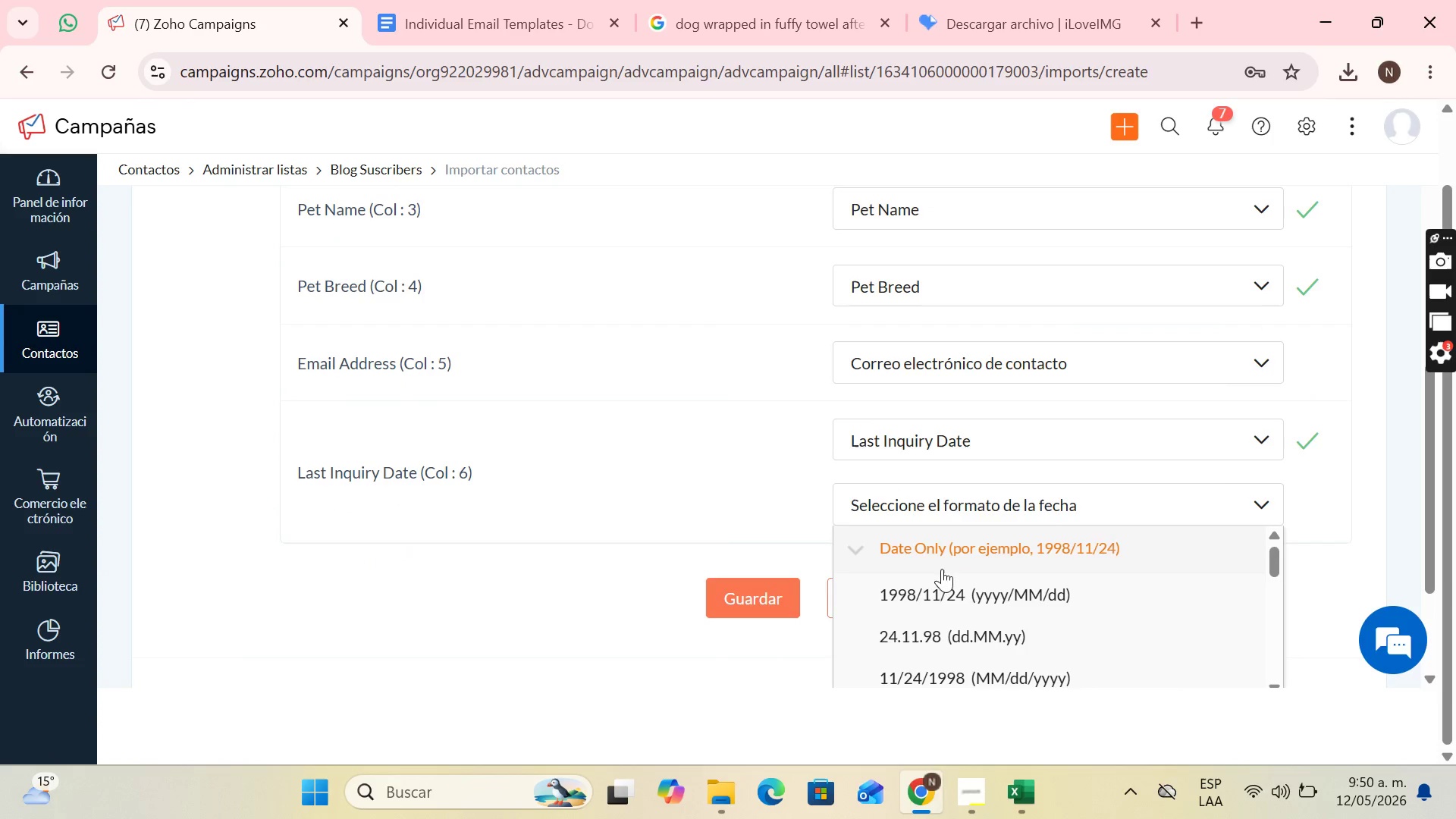 
scroll: coordinate [942, 591], scroll_direction: down, amount: 5.0
 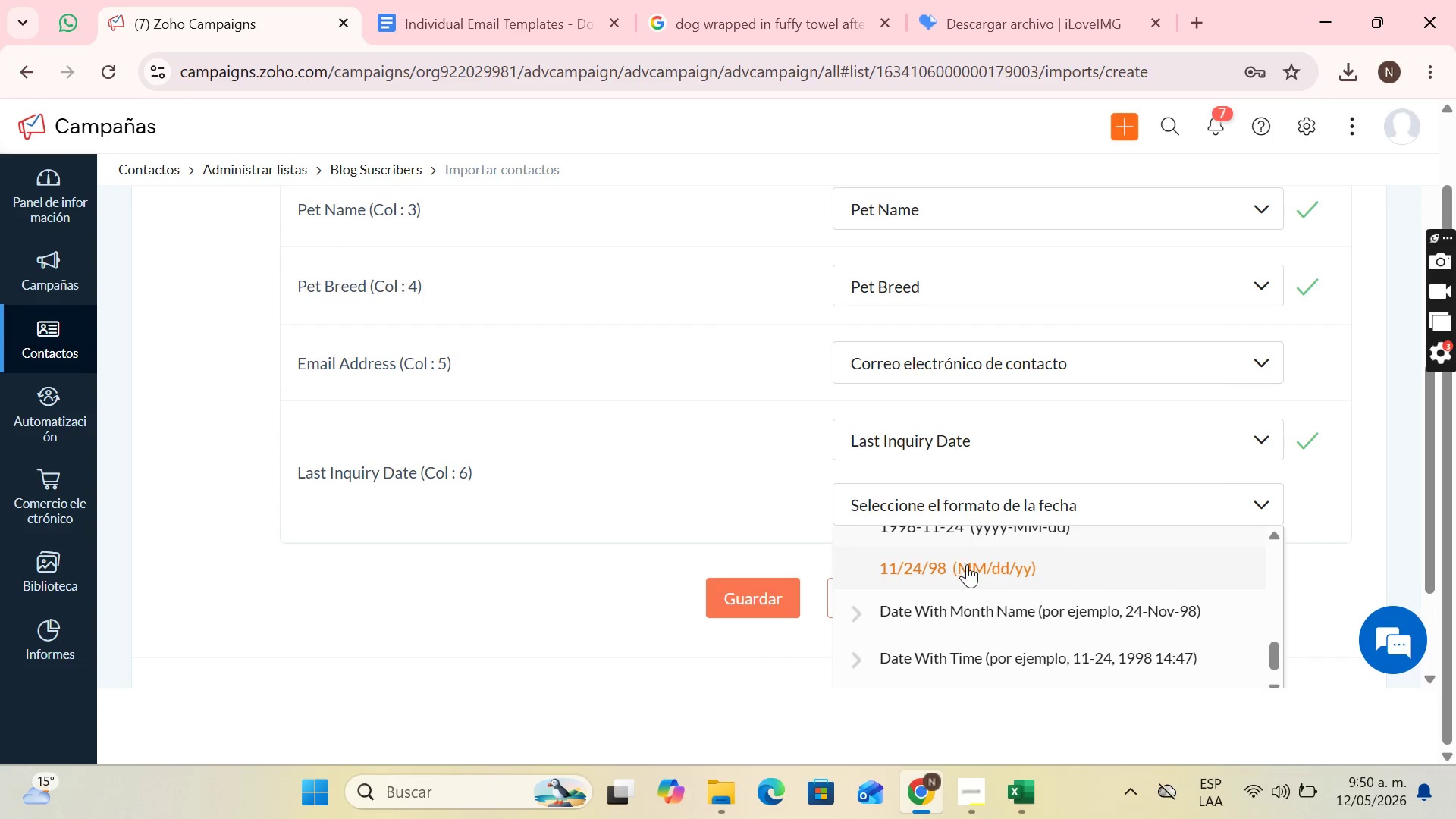 
scroll: coordinate [967, 564], scroll_direction: up, amount: 1.0
 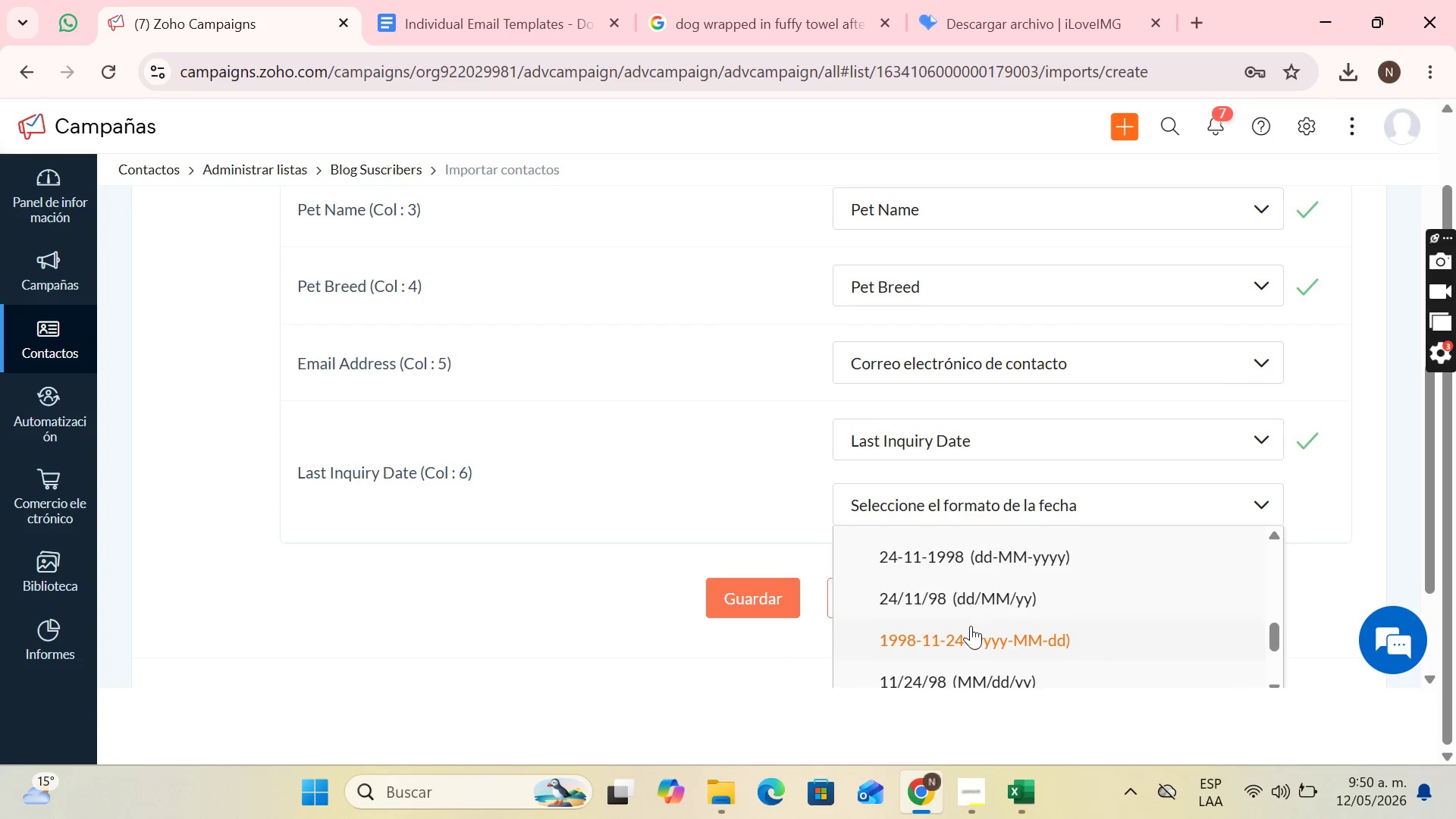 
left_click([969, 629])
 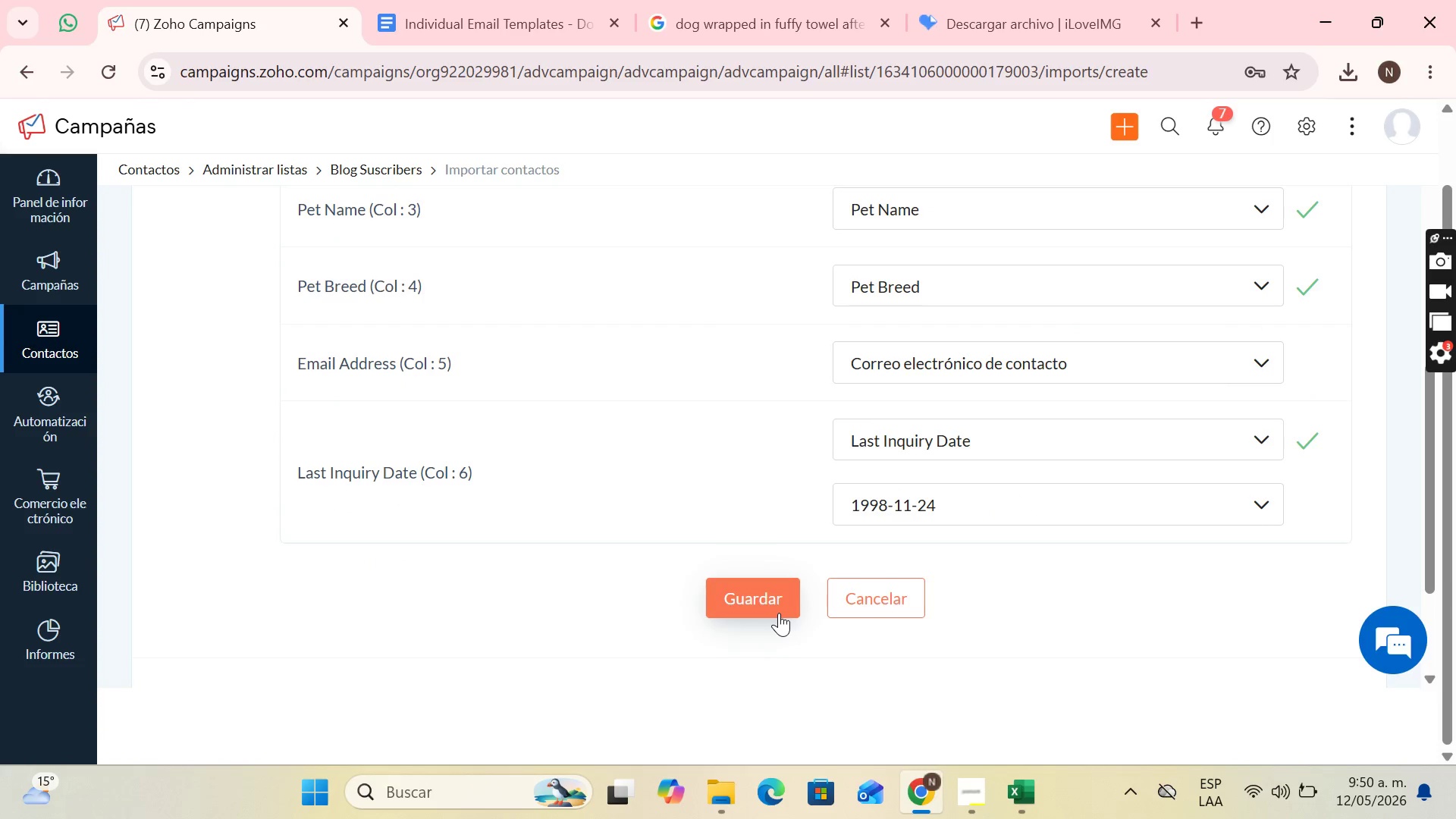 
left_click([779, 613])
 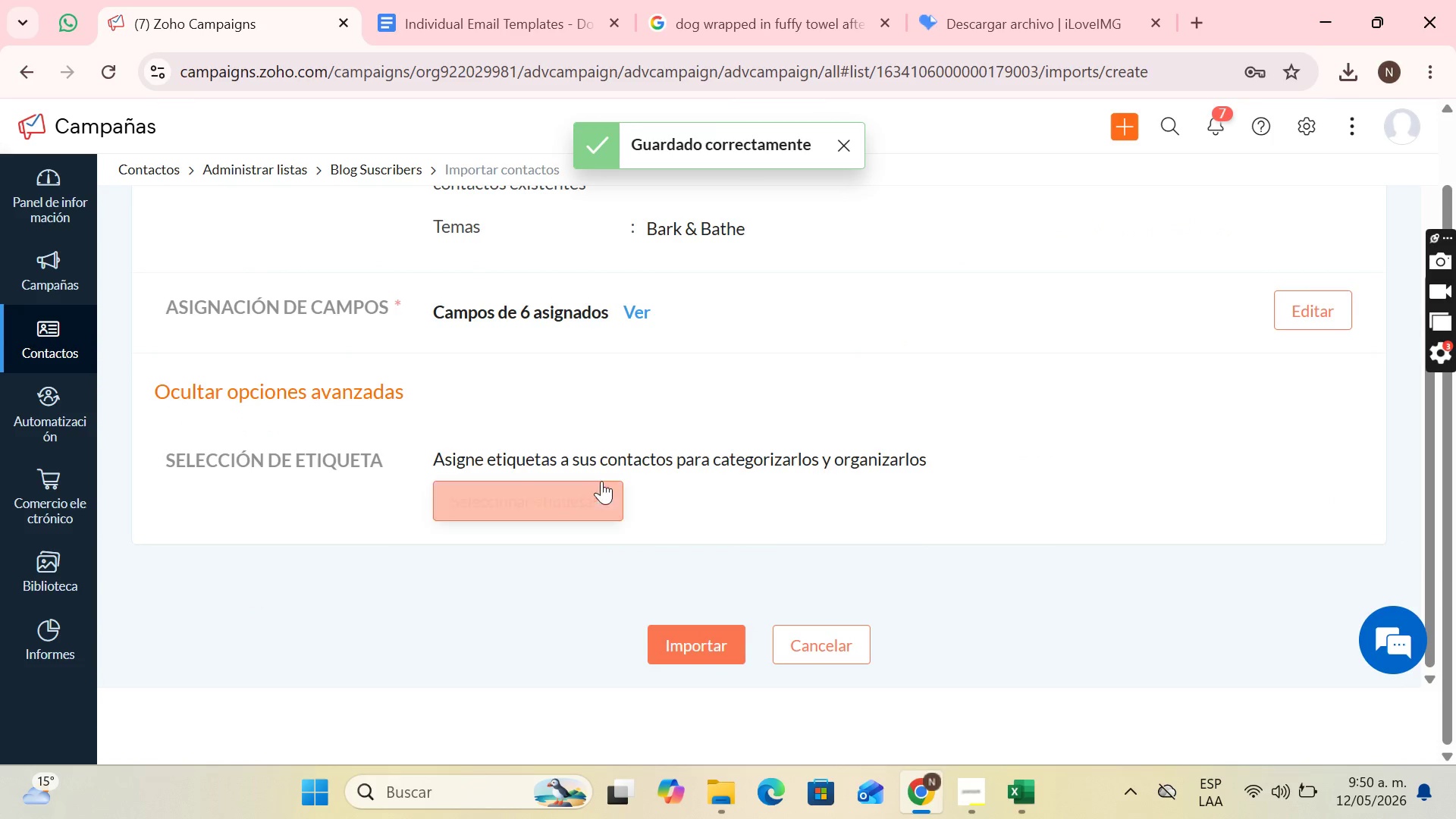 
left_click([670, 655])
 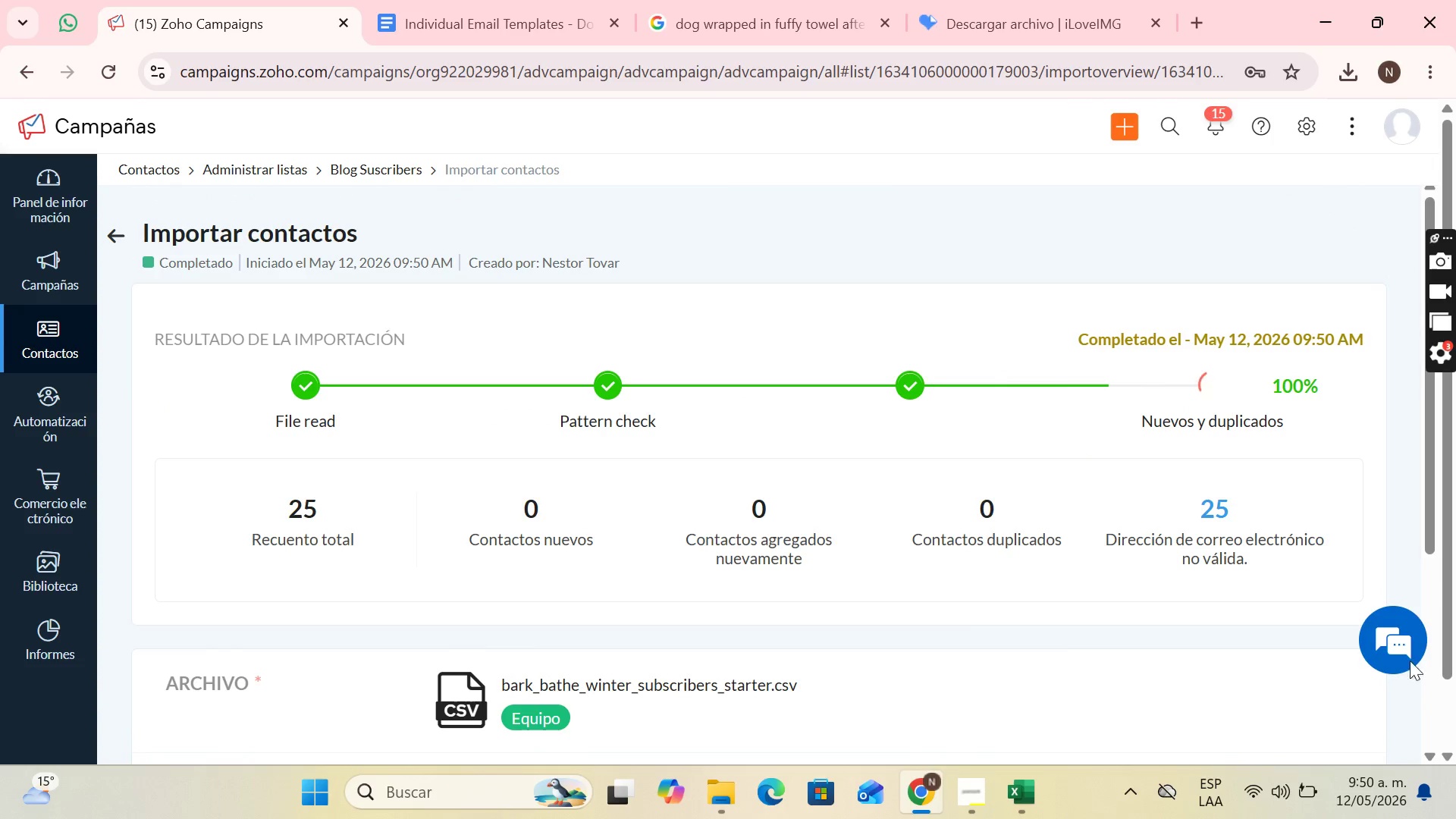 
wait(6.0)
 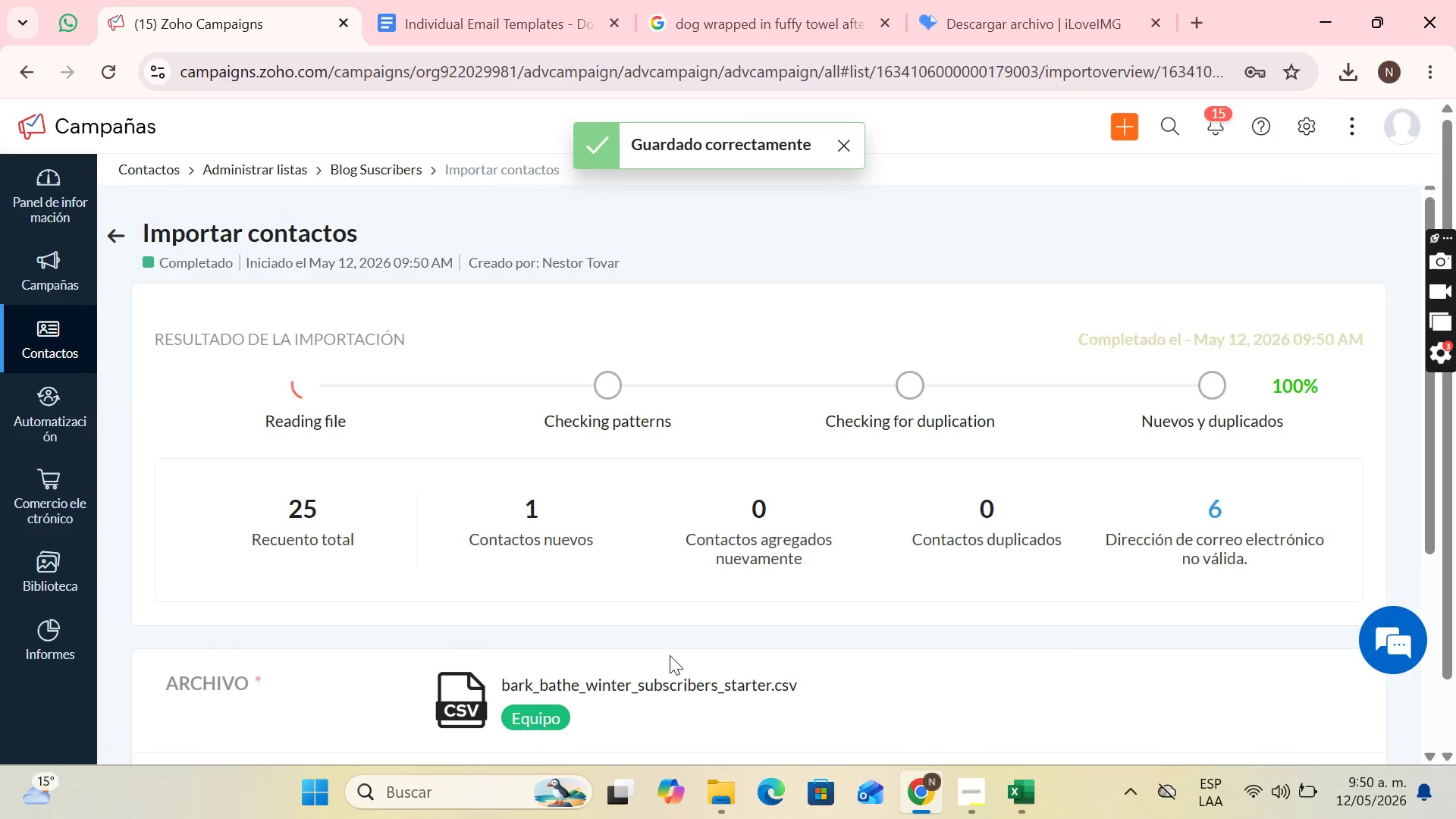 
scroll: coordinate [963, 435], scroll_direction: down, amount: 4.0
 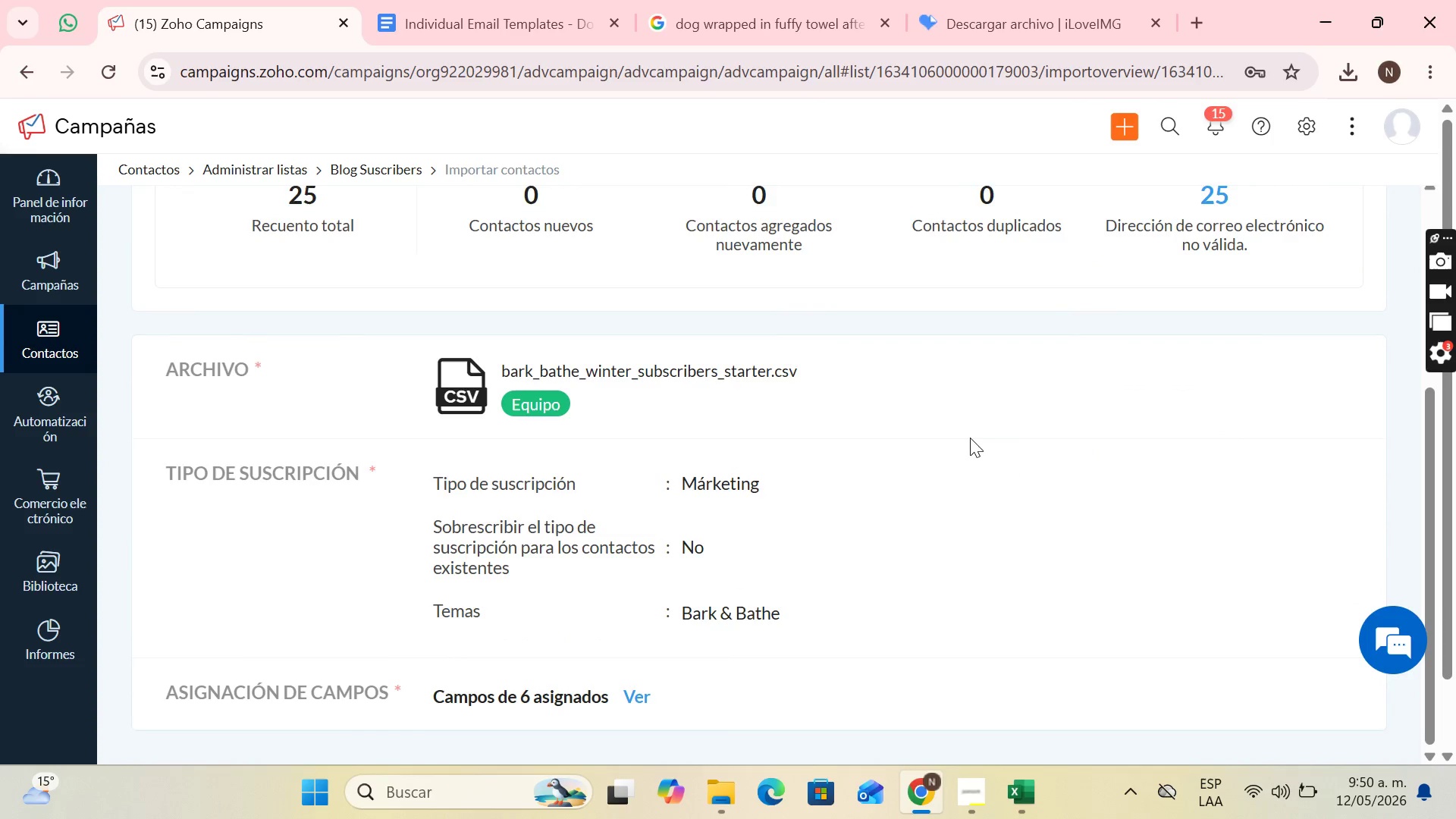 
scroll: coordinate [904, 529], scroll_direction: up, amount: 1.0
 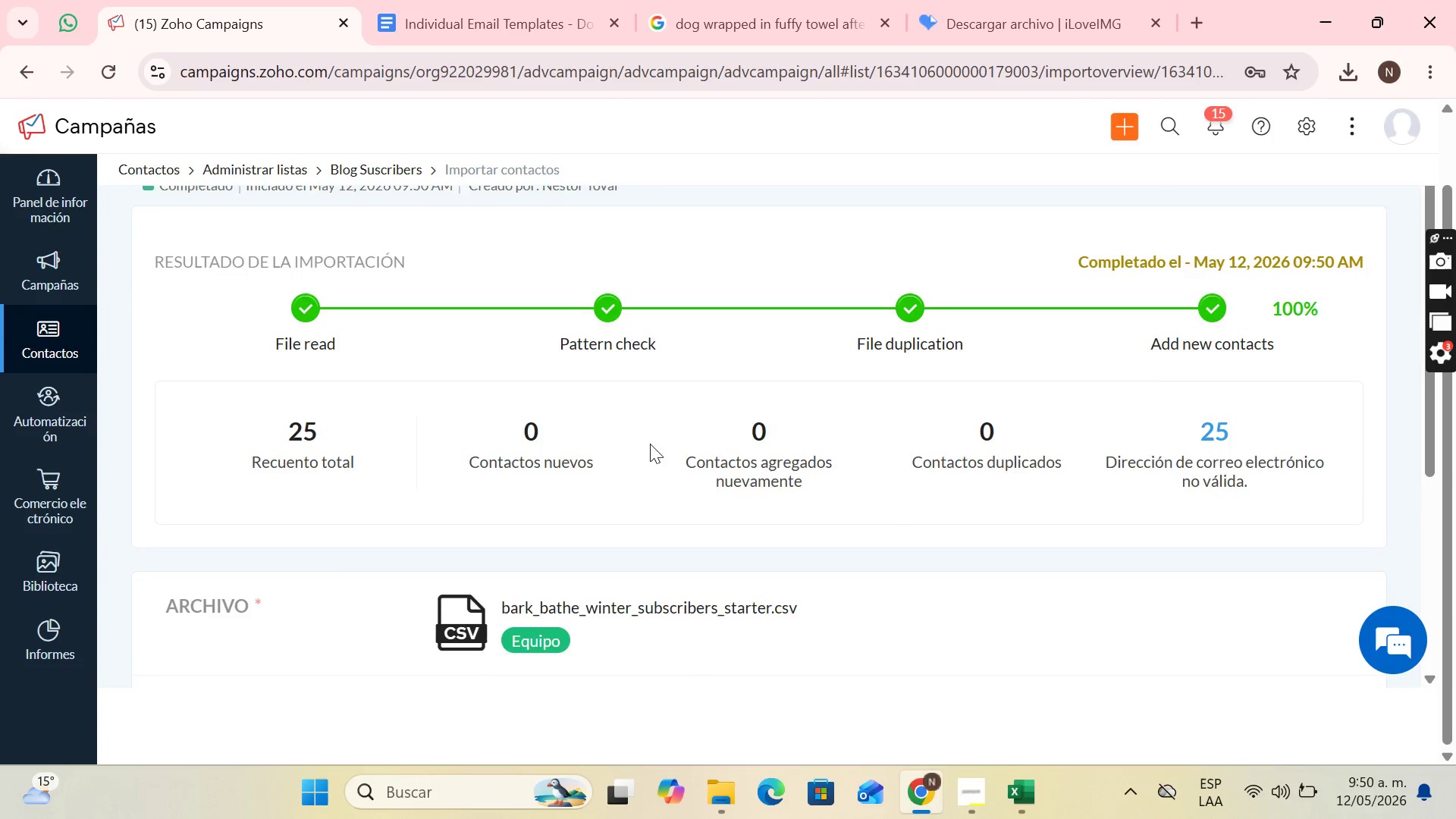 
scroll: coordinate [676, 435], scroll_direction: down, amount: 7.0
 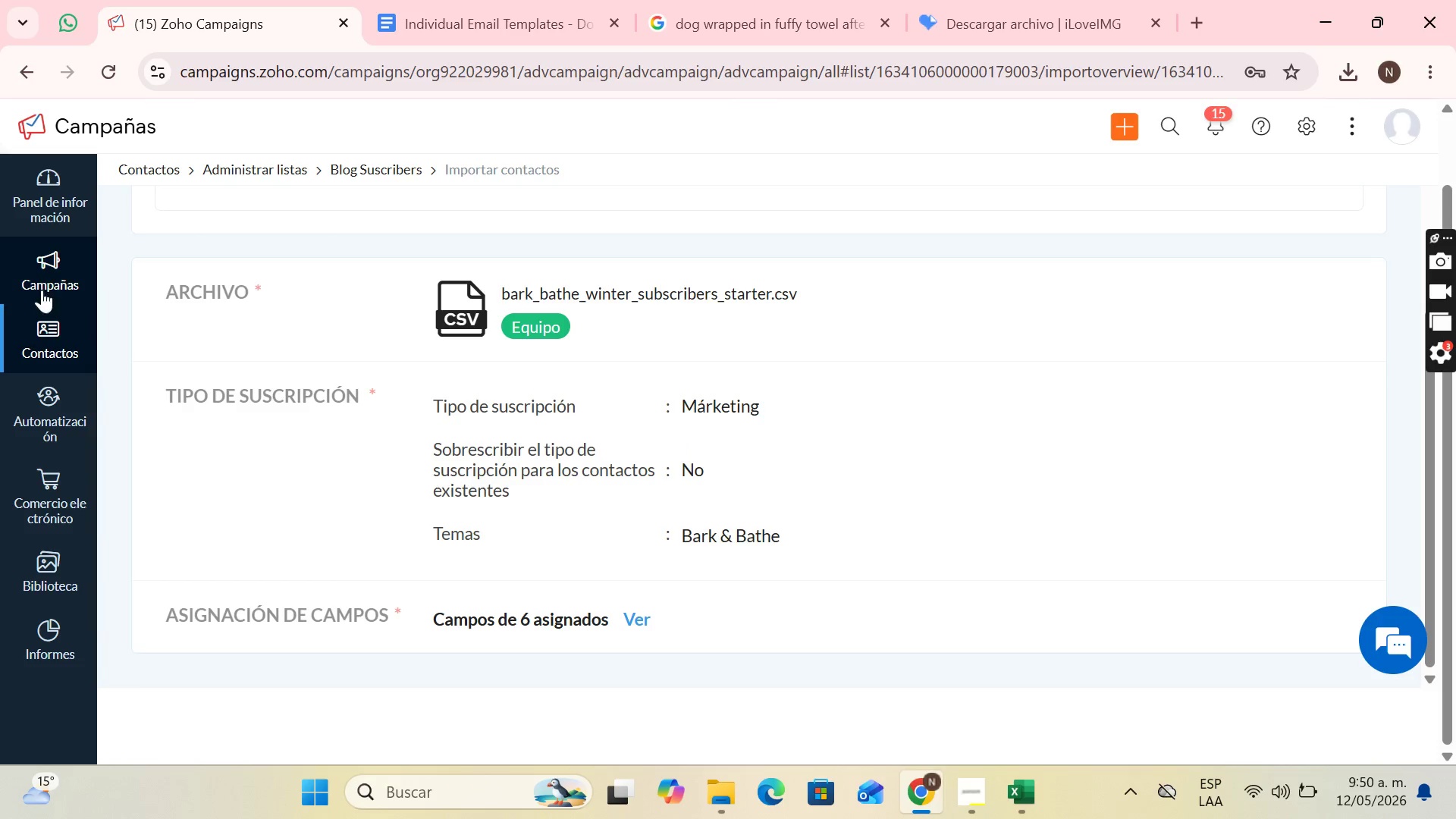 
mouse_move([58, 323])
 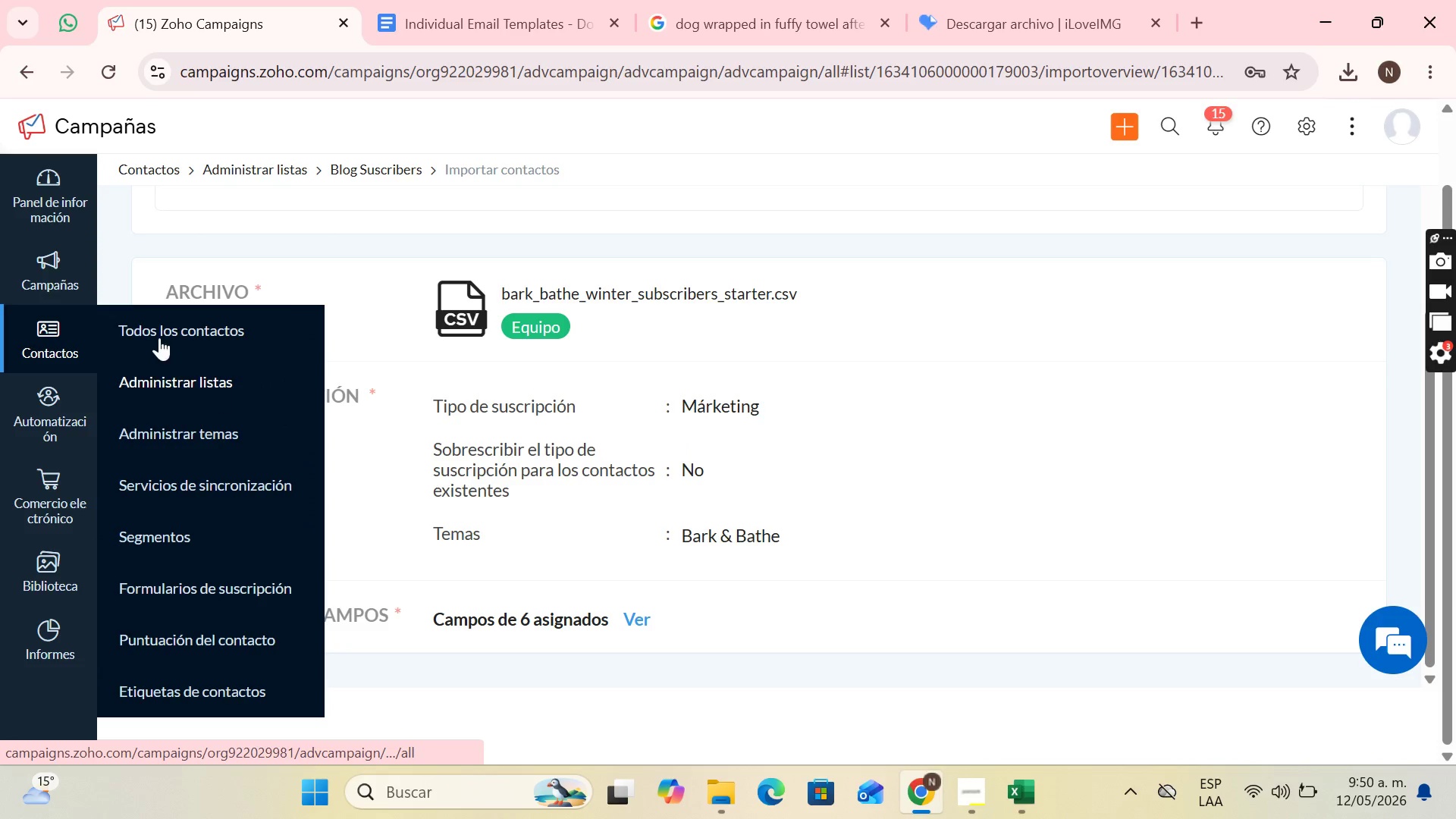 
left_click_drag(start_coordinate=[32, 292], to_coordinate=[52, 295])
 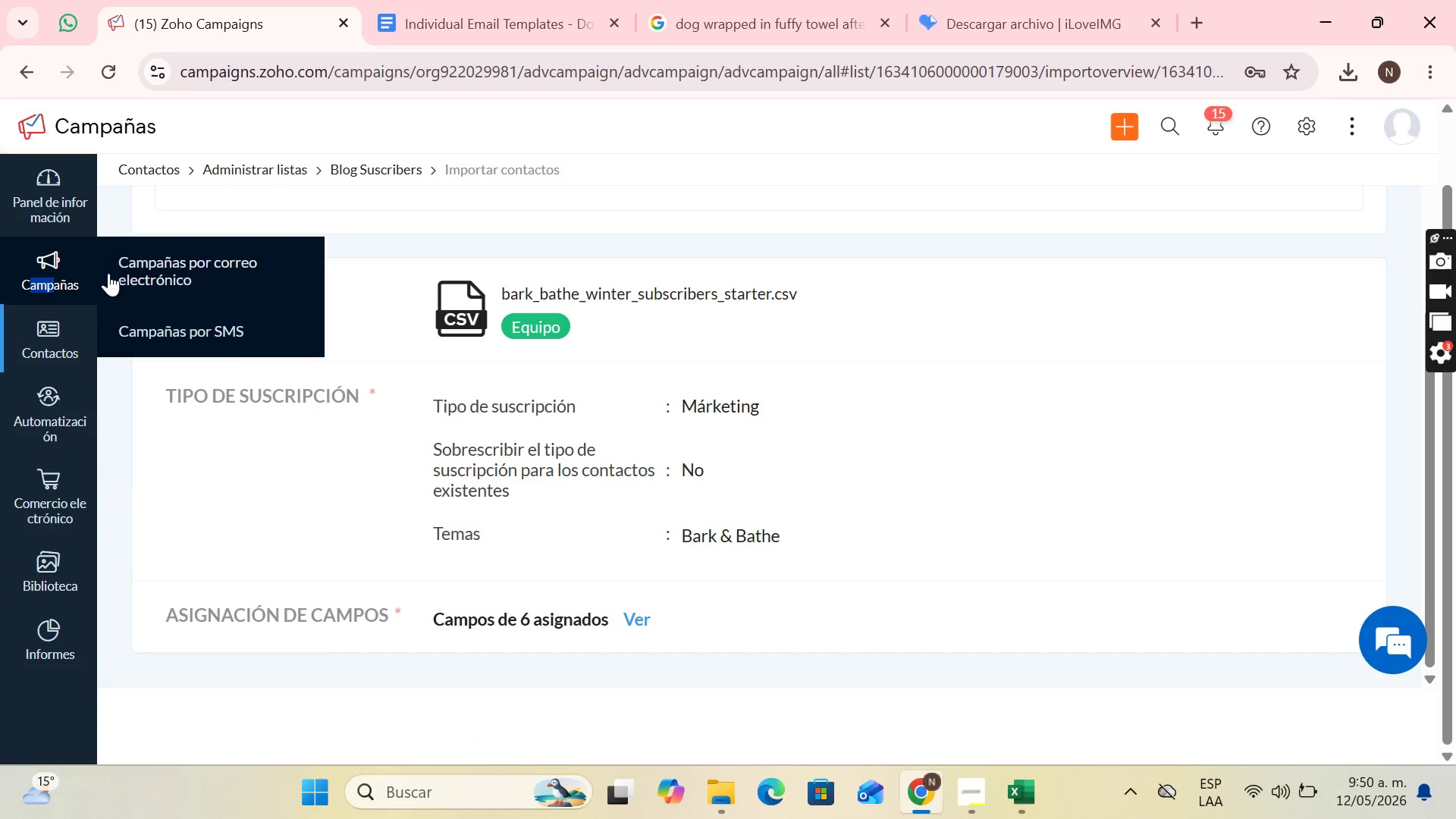 
mouse_move([130, 272])
 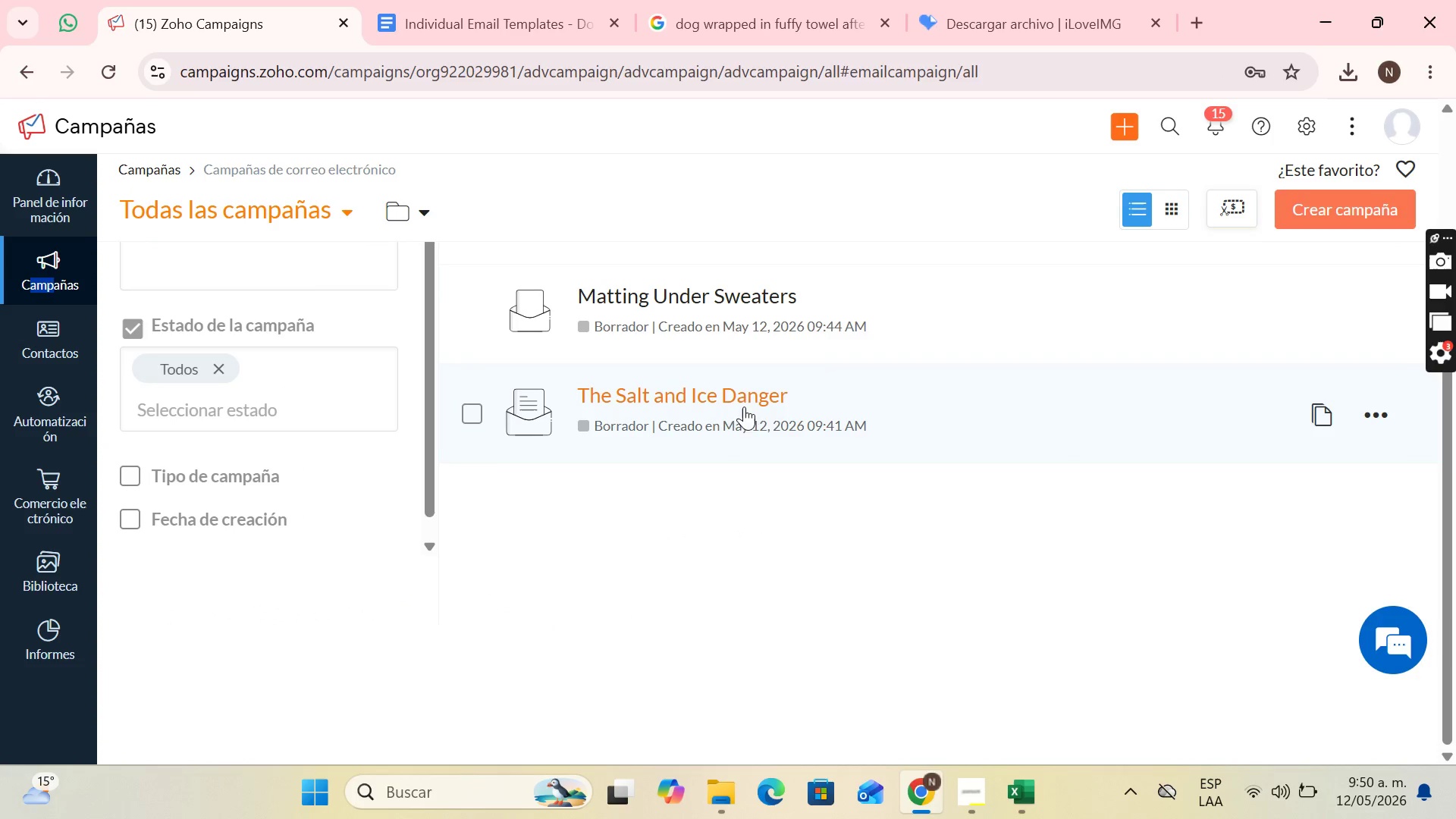 
scroll: coordinate [796, 442], scroll_direction: up, amount: 3.0
 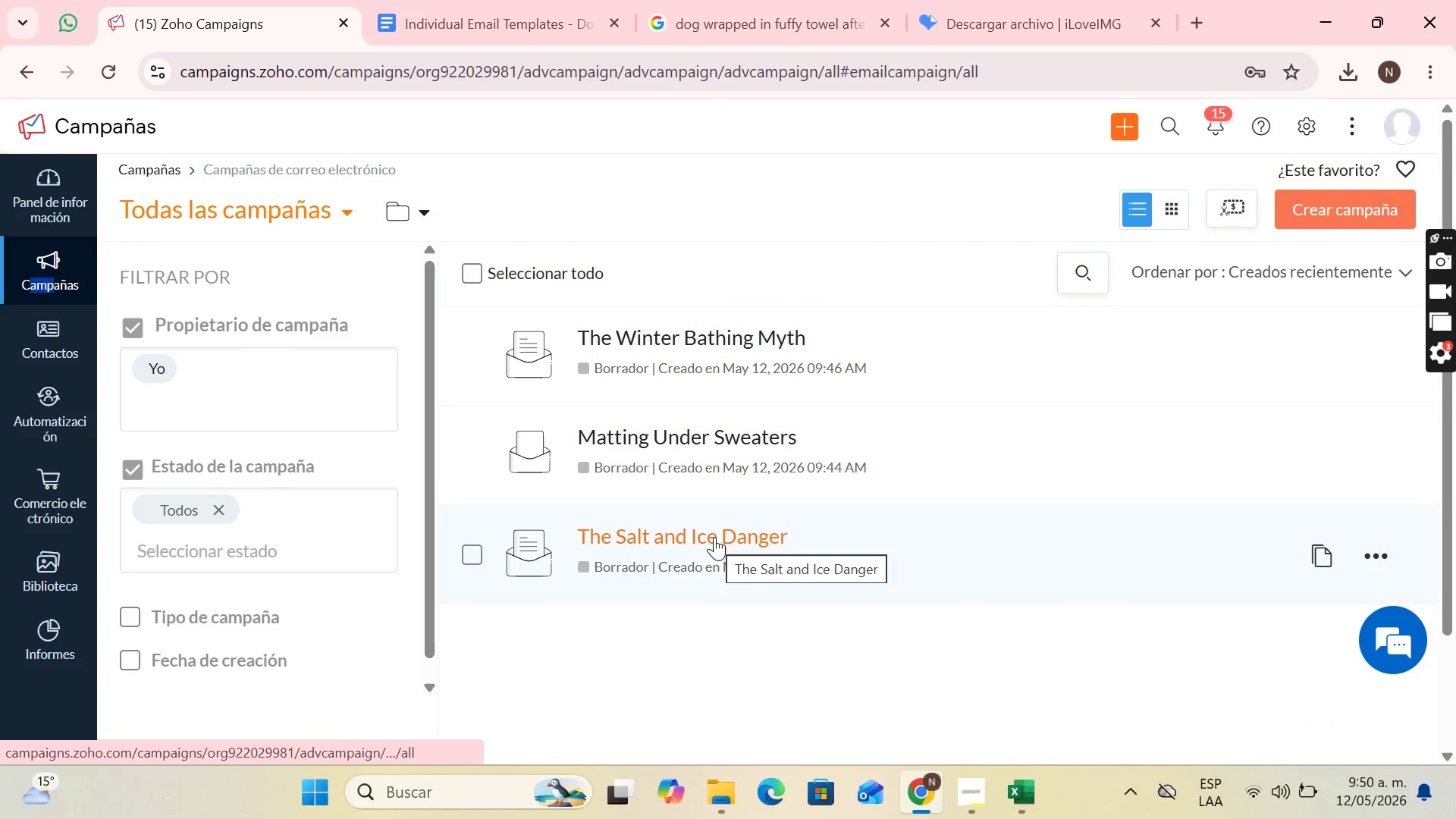 
left_click([703, 537])
 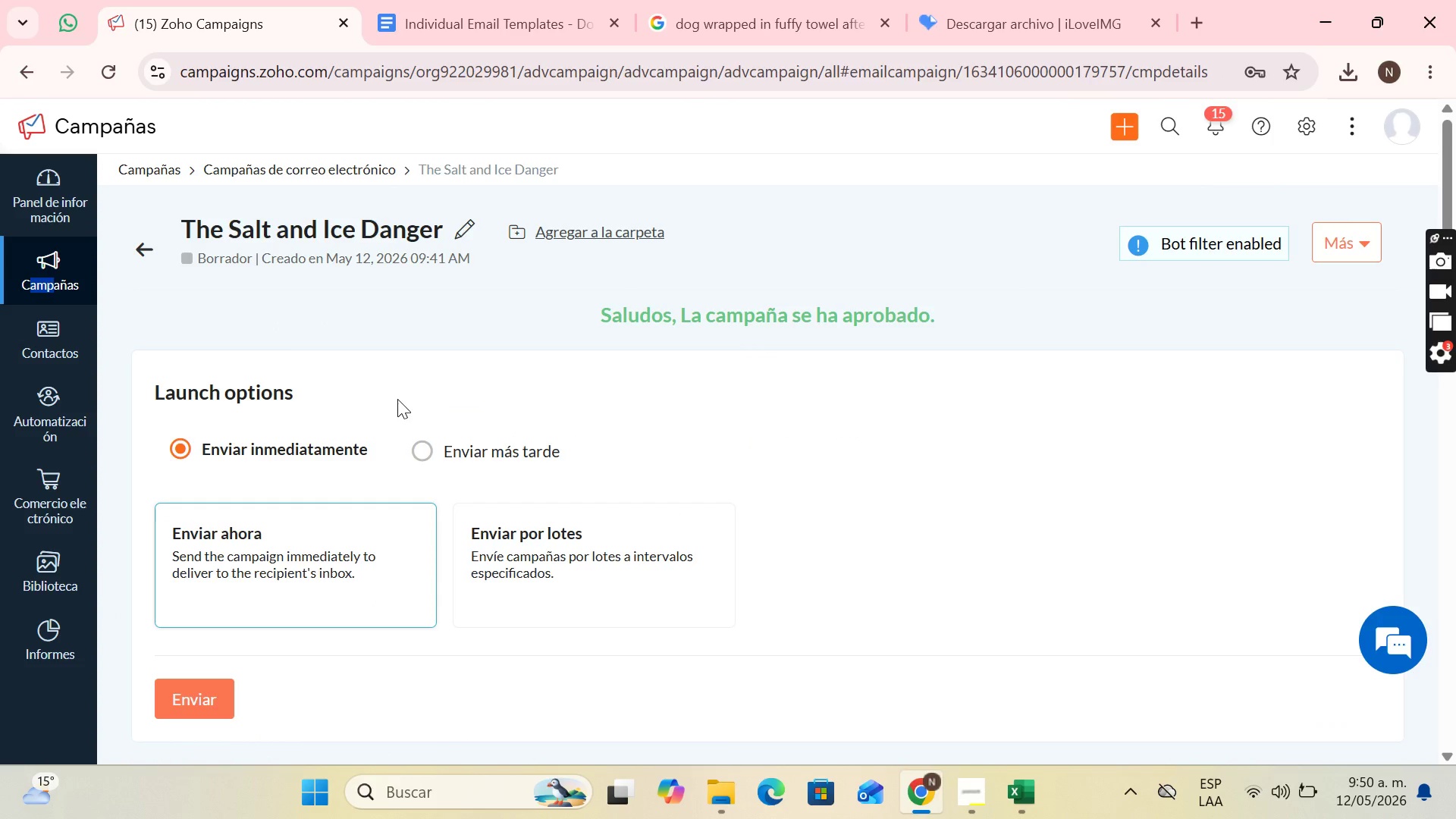 
scroll: coordinate [437, 400], scroll_direction: down, amount: 4.0
 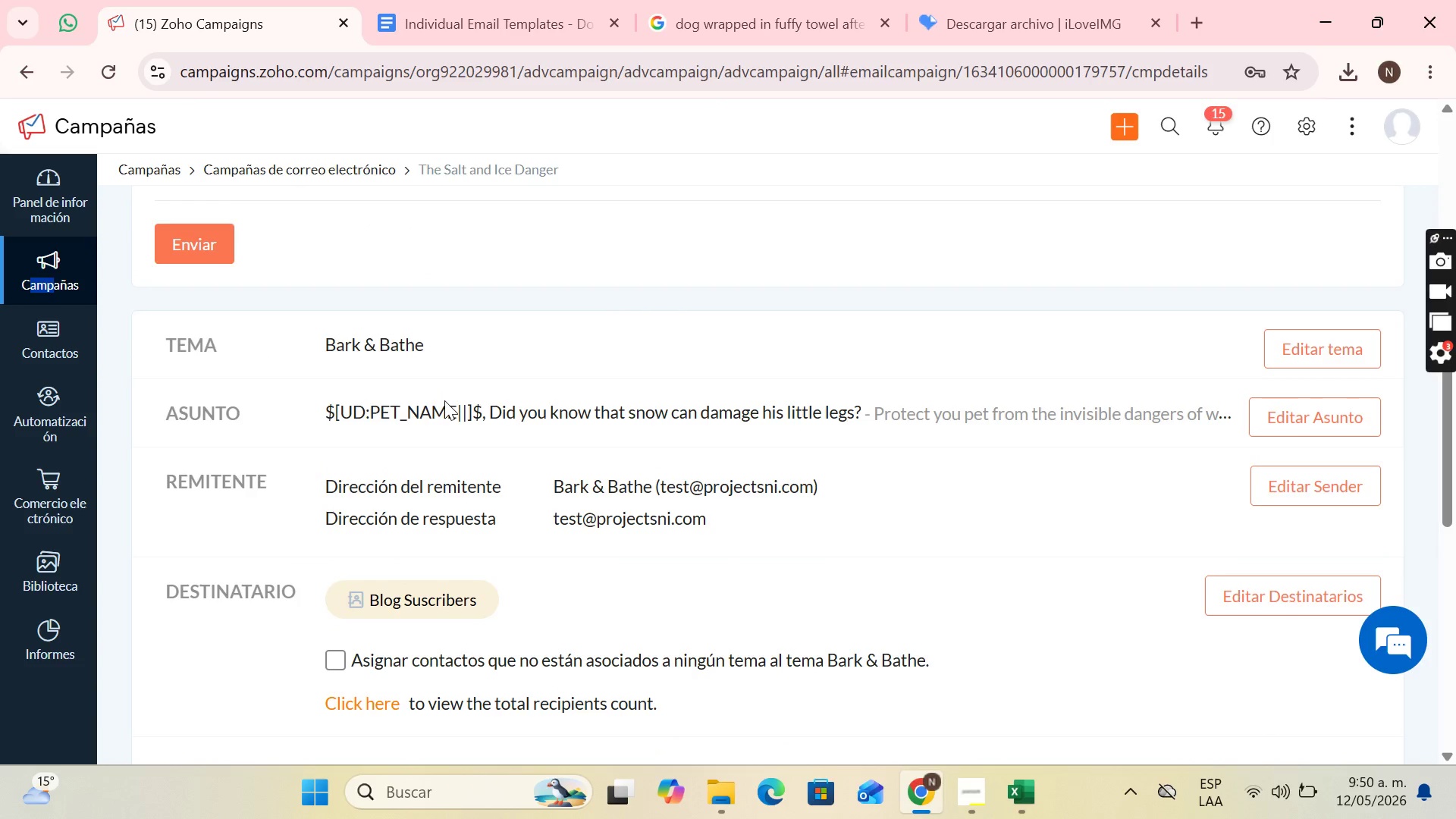 
scroll: coordinate [350, 375], scroll_direction: none, amount: 0.0
 